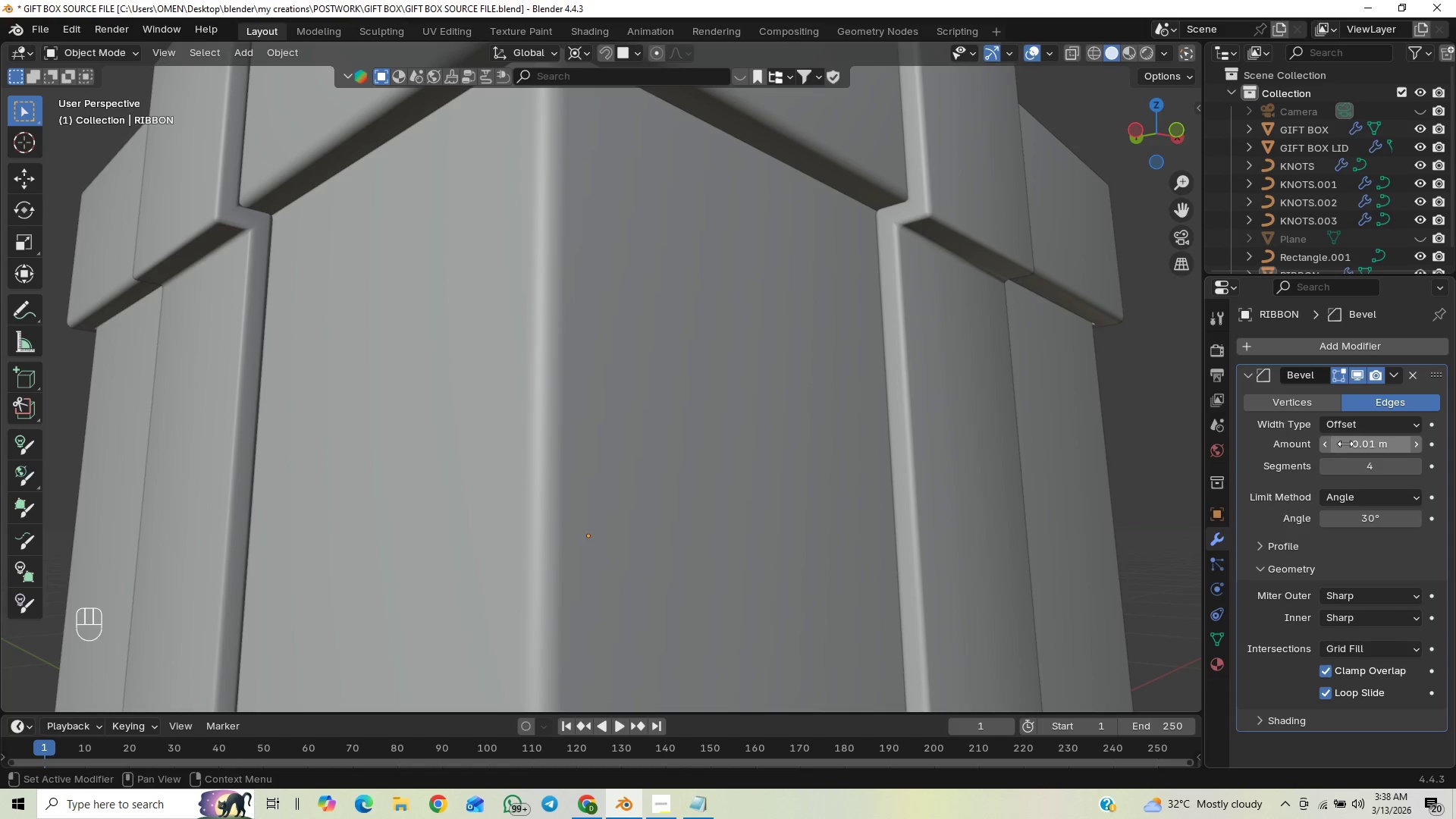 
left_click([1329, 444])
 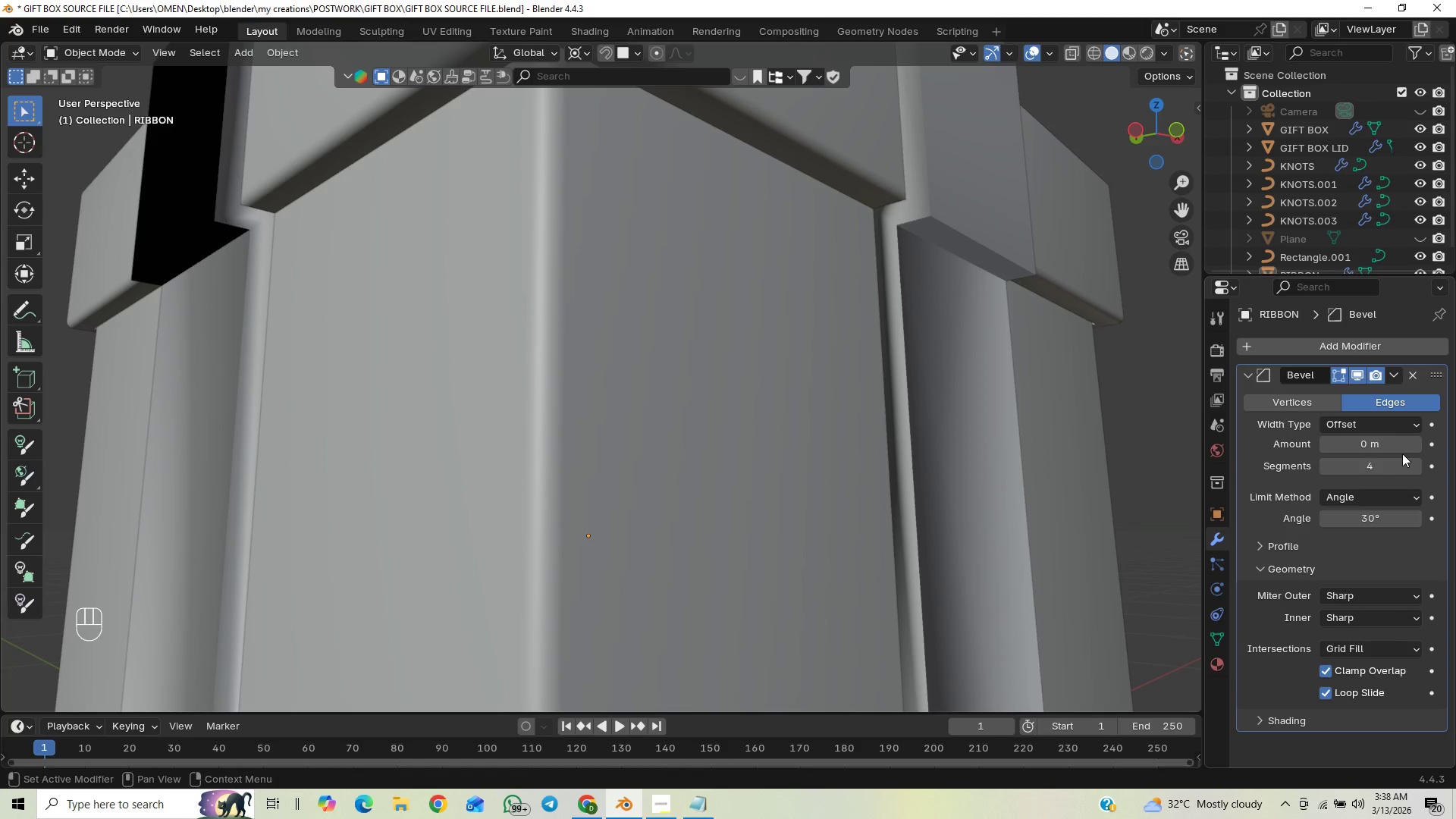 
left_click([1410, 445])
 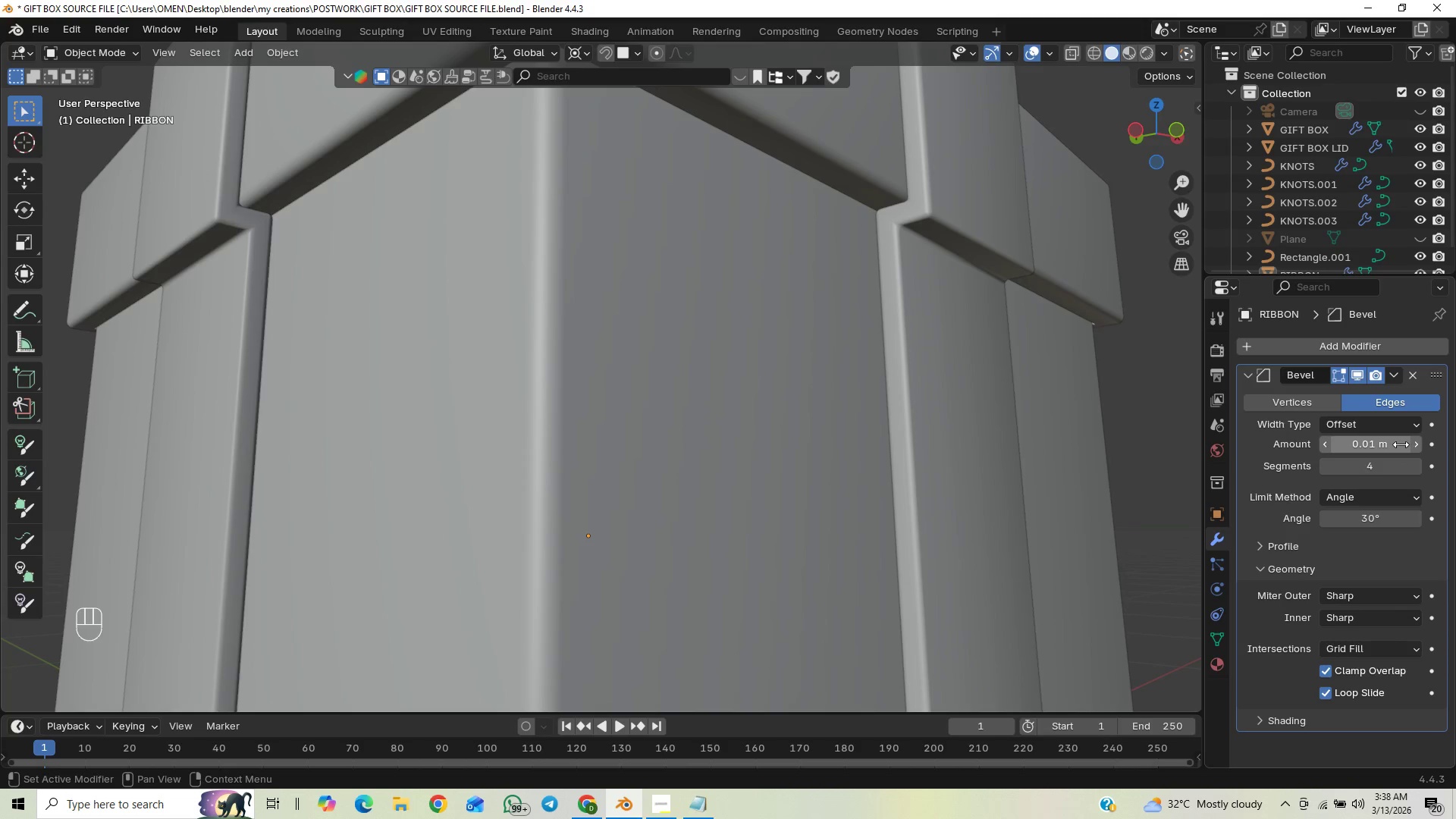 
left_click([1382, 444])
 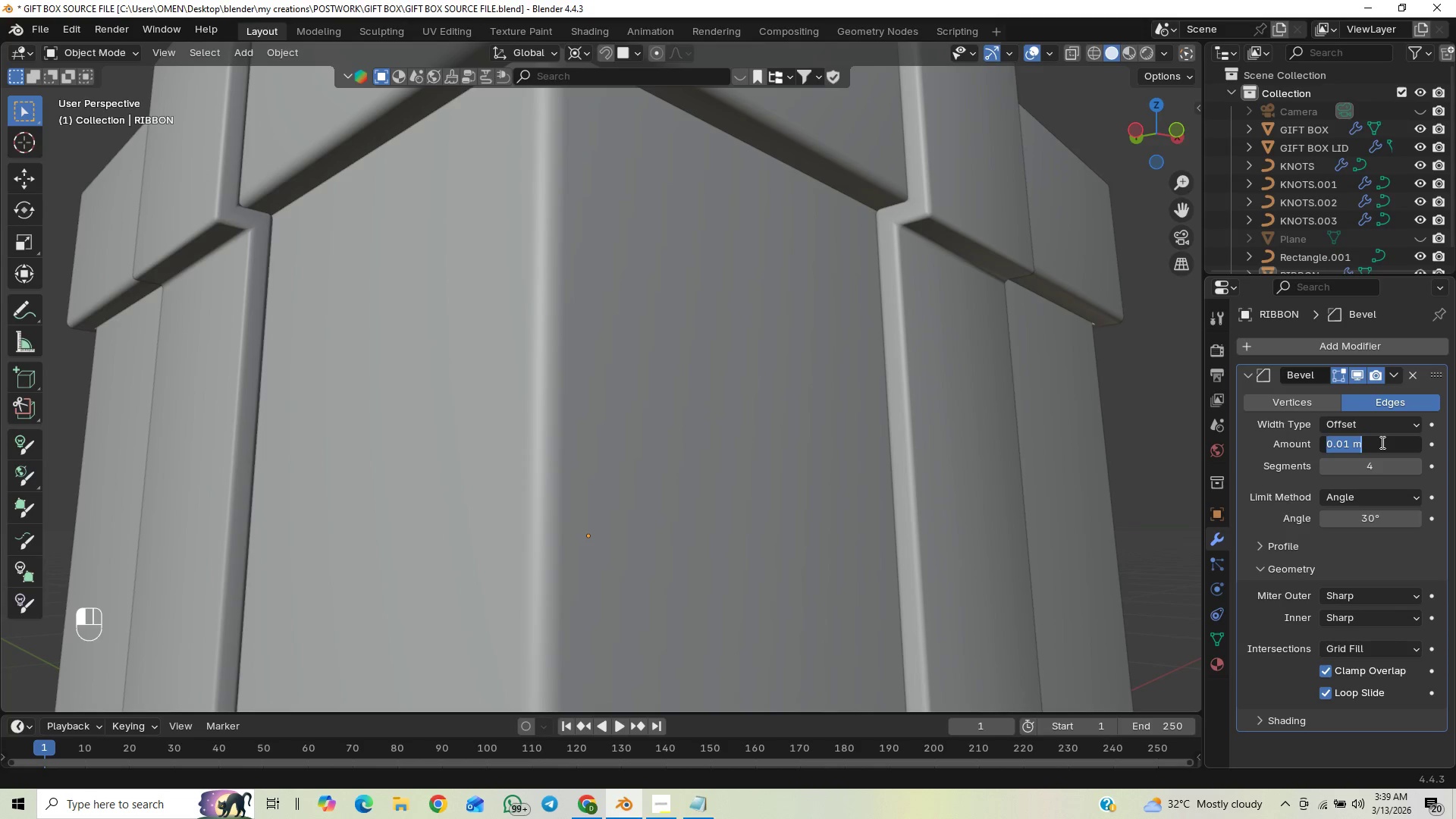 
key(ArrowRight)
 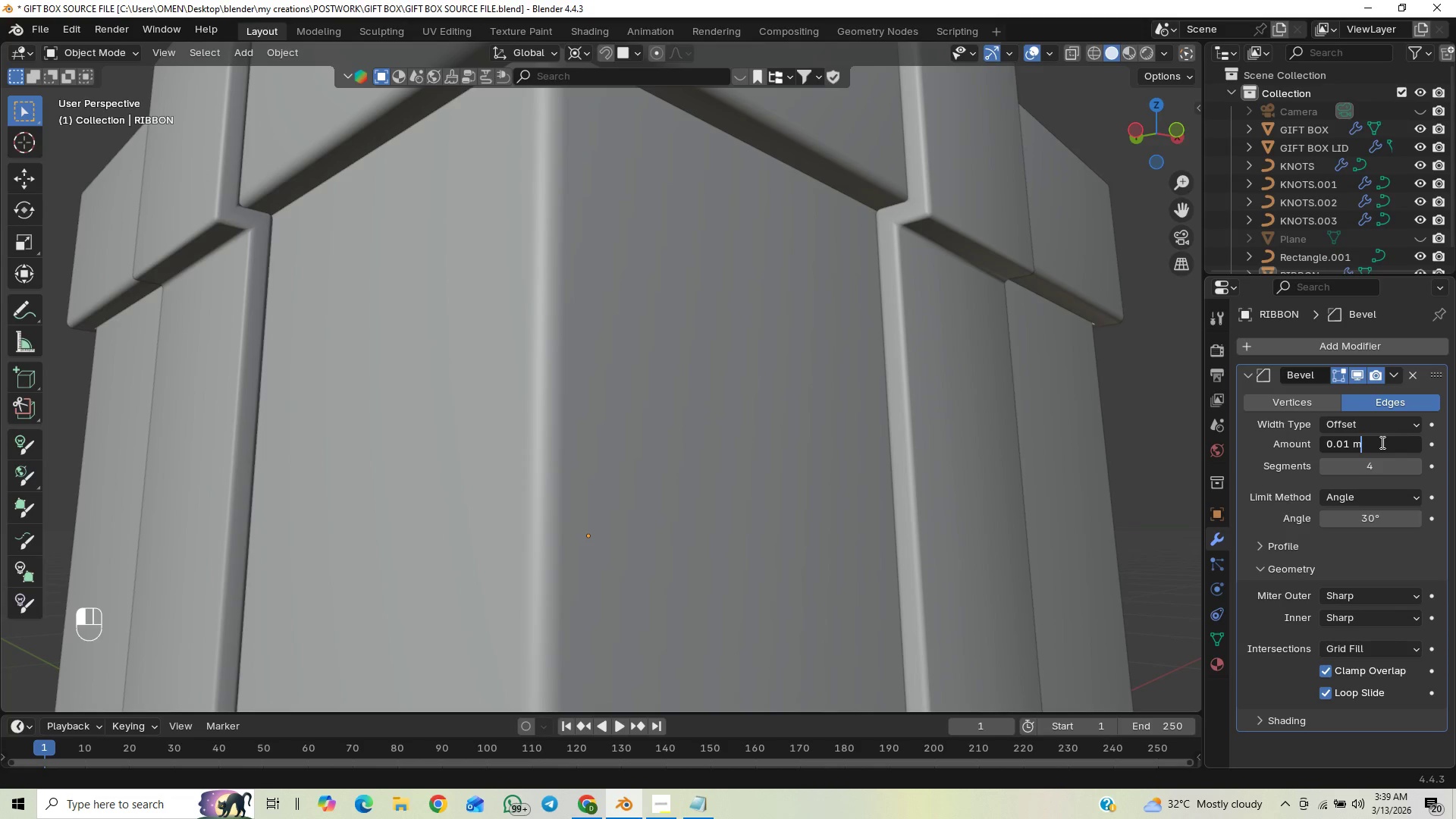 
key(ArrowLeft)
 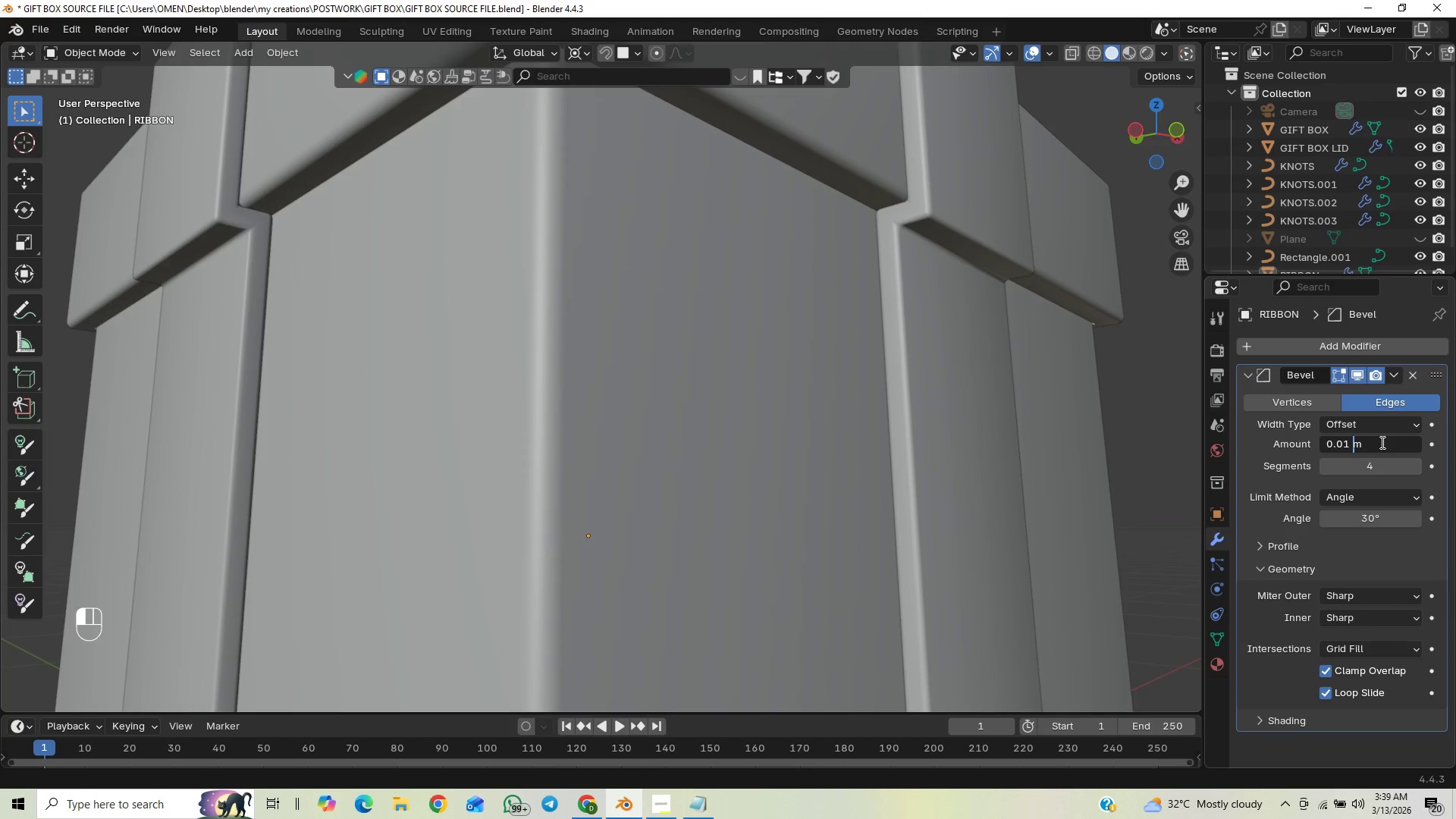 
key(ArrowLeft)
 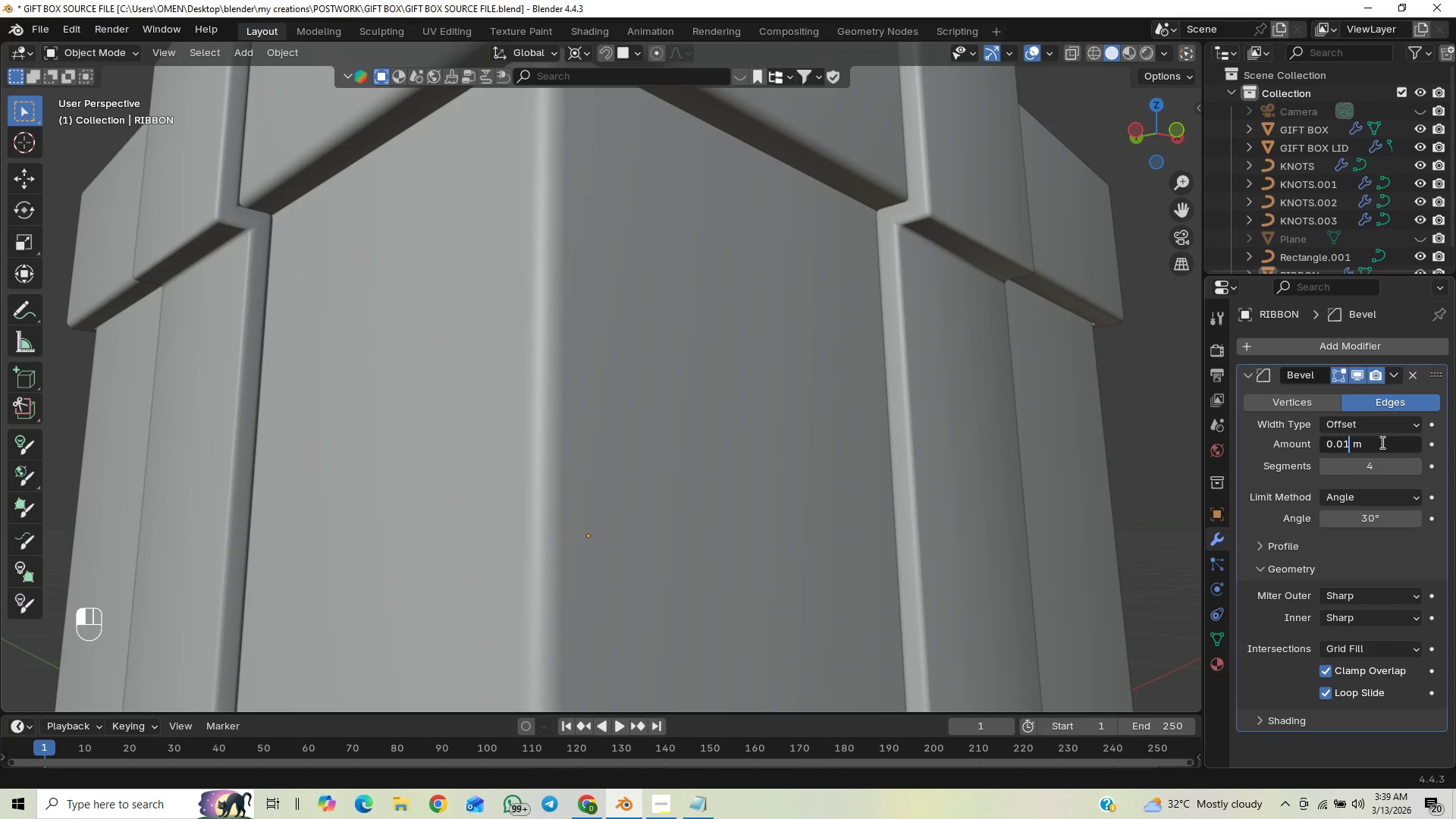 
key(5)
 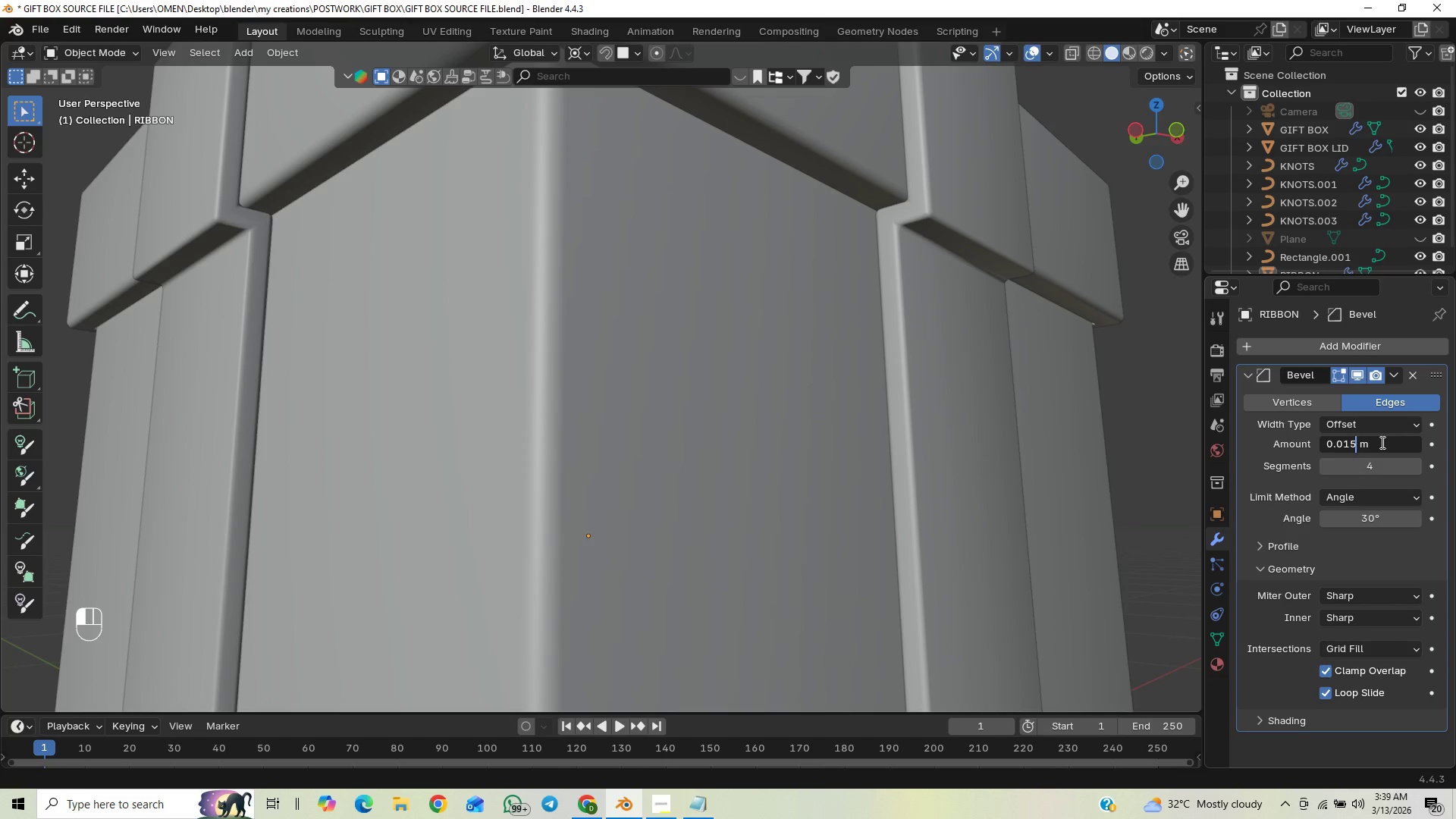 
key(Enter)
 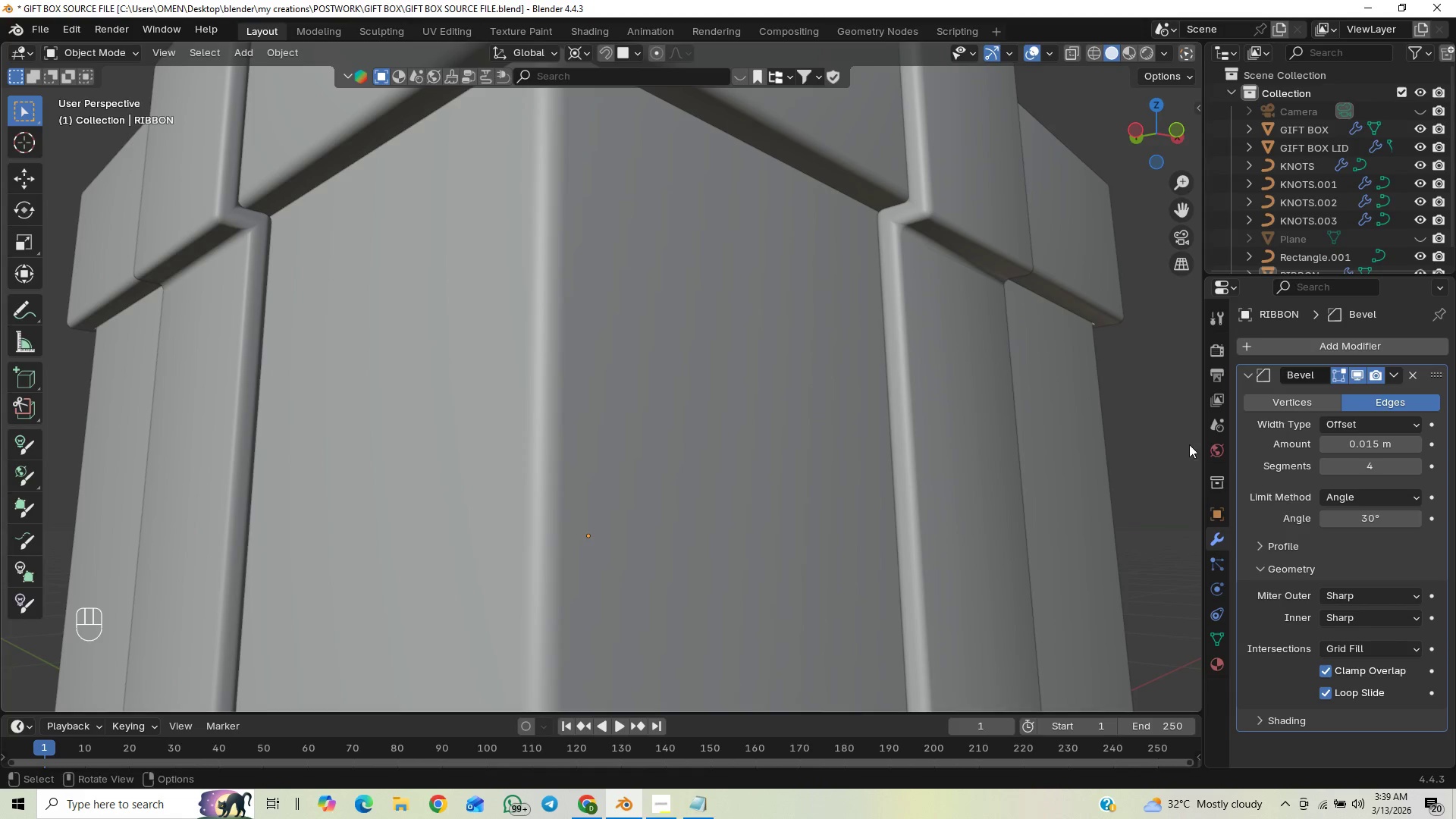 
left_click([1153, 467])
 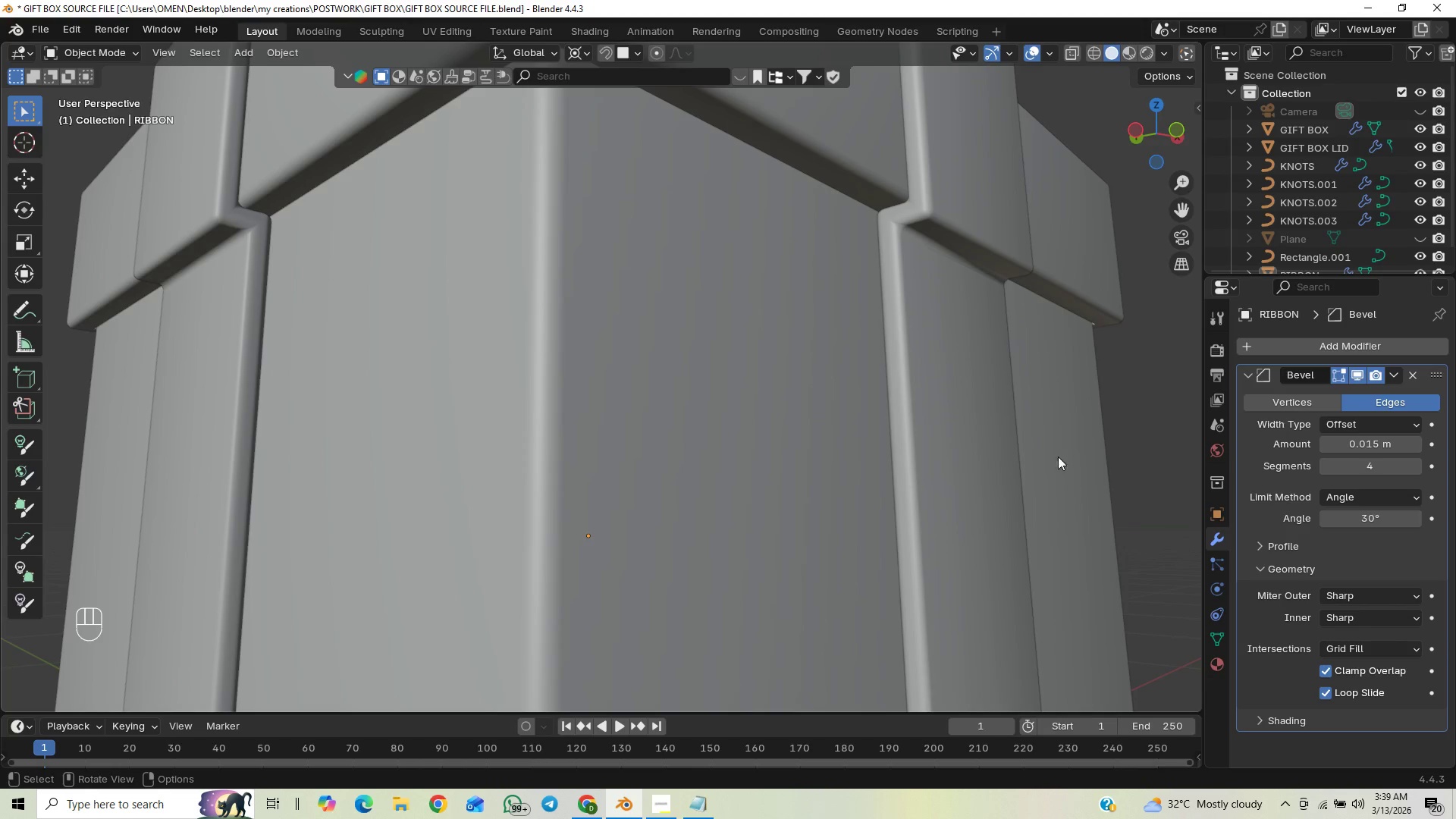 
scroll: coordinate [1032, 413], scroll_direction: down, amount: 1.0
 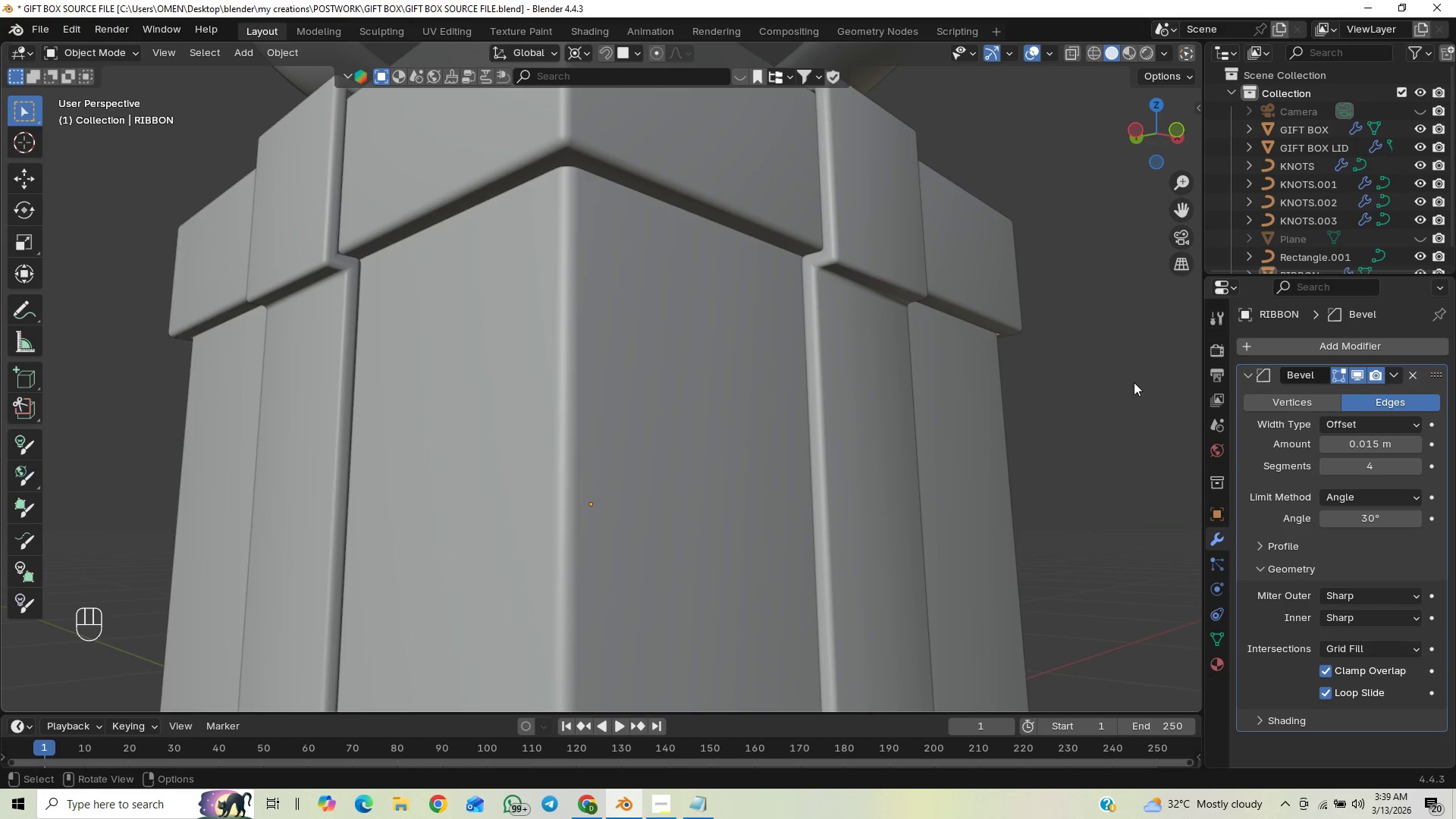 
left_click([1115, 374])
 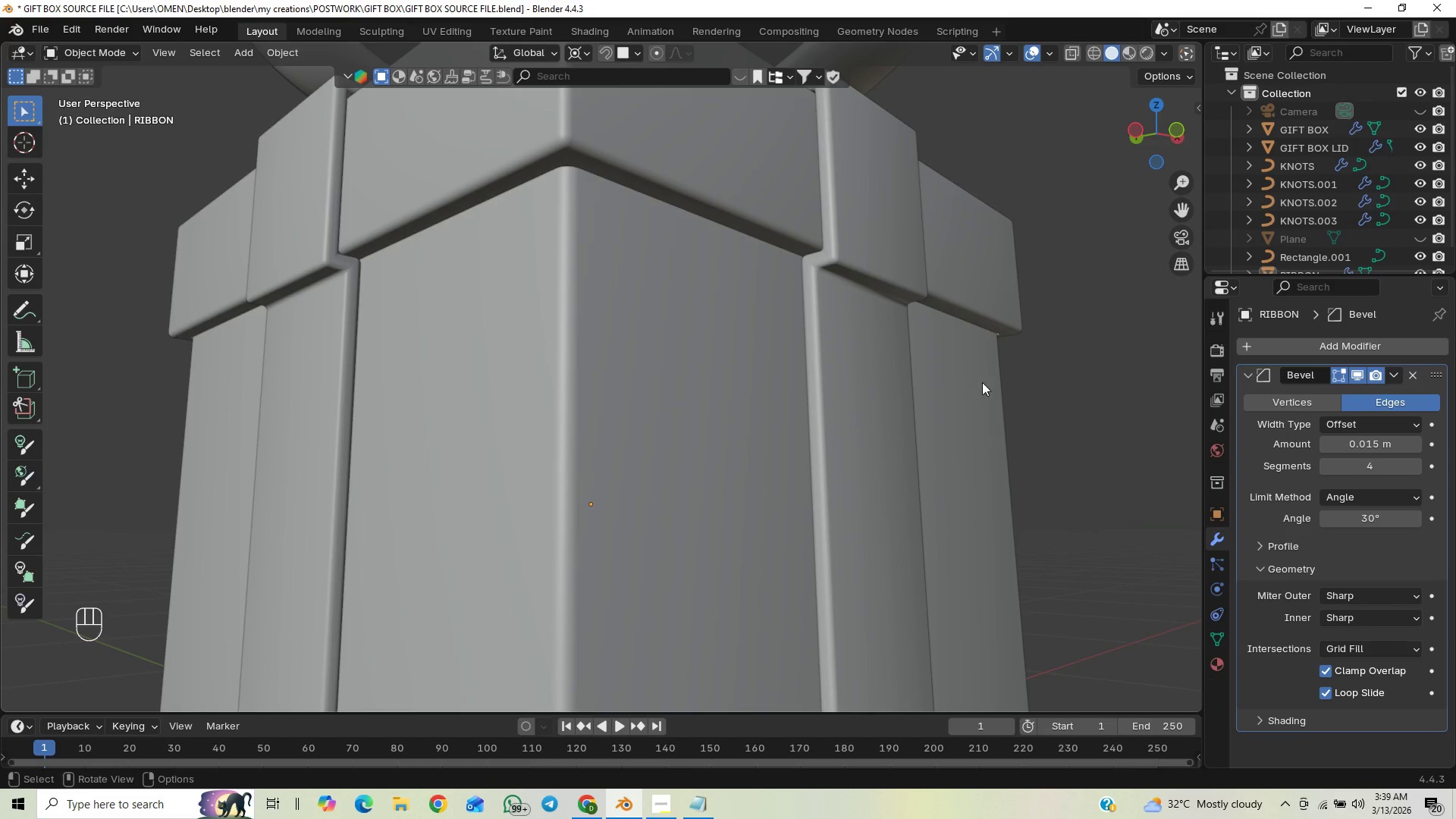 
scroll: coordinate [971, 382], scroll_direction: down, amount: 1.0
 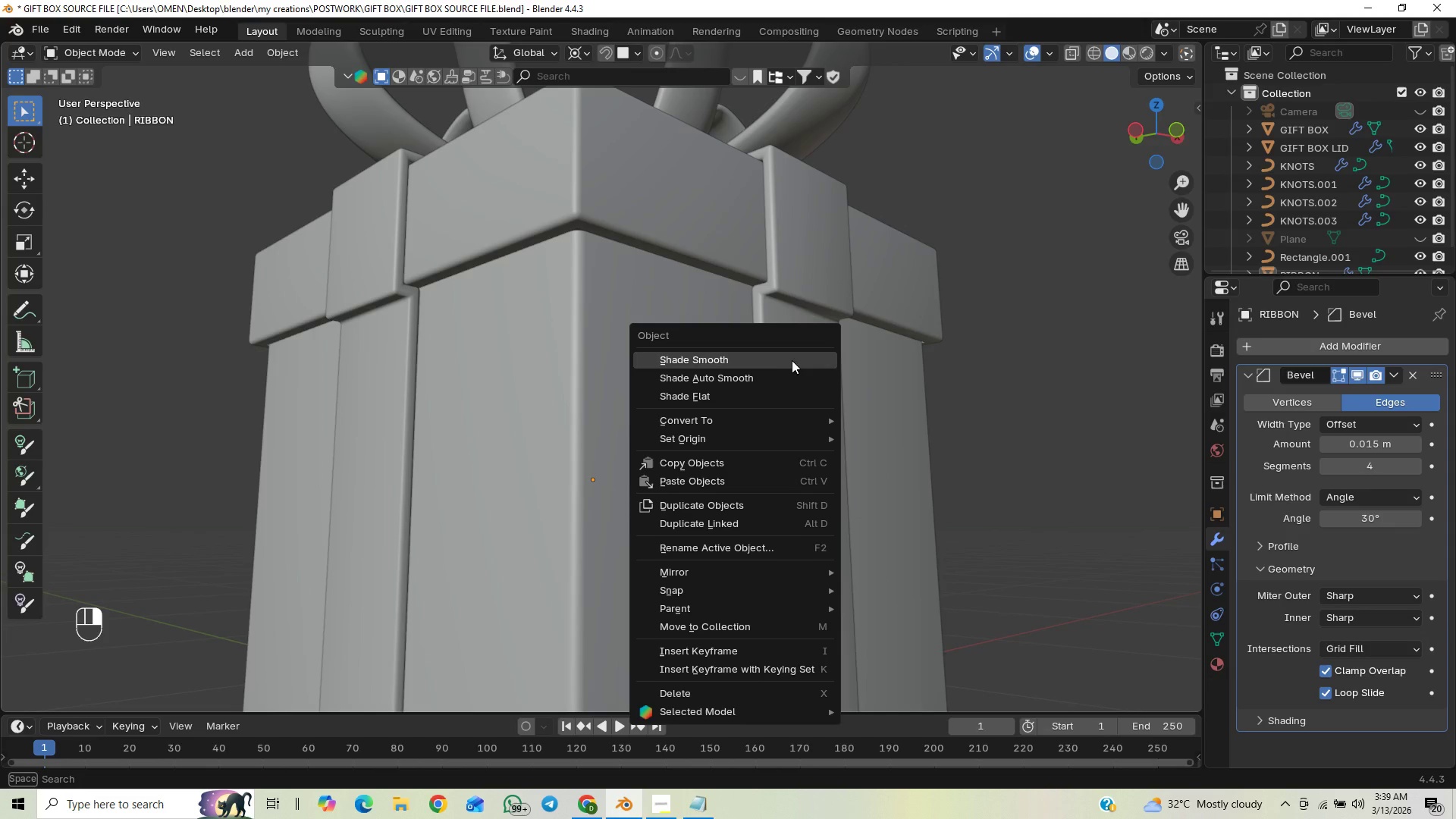 
left_click([776, 378])
 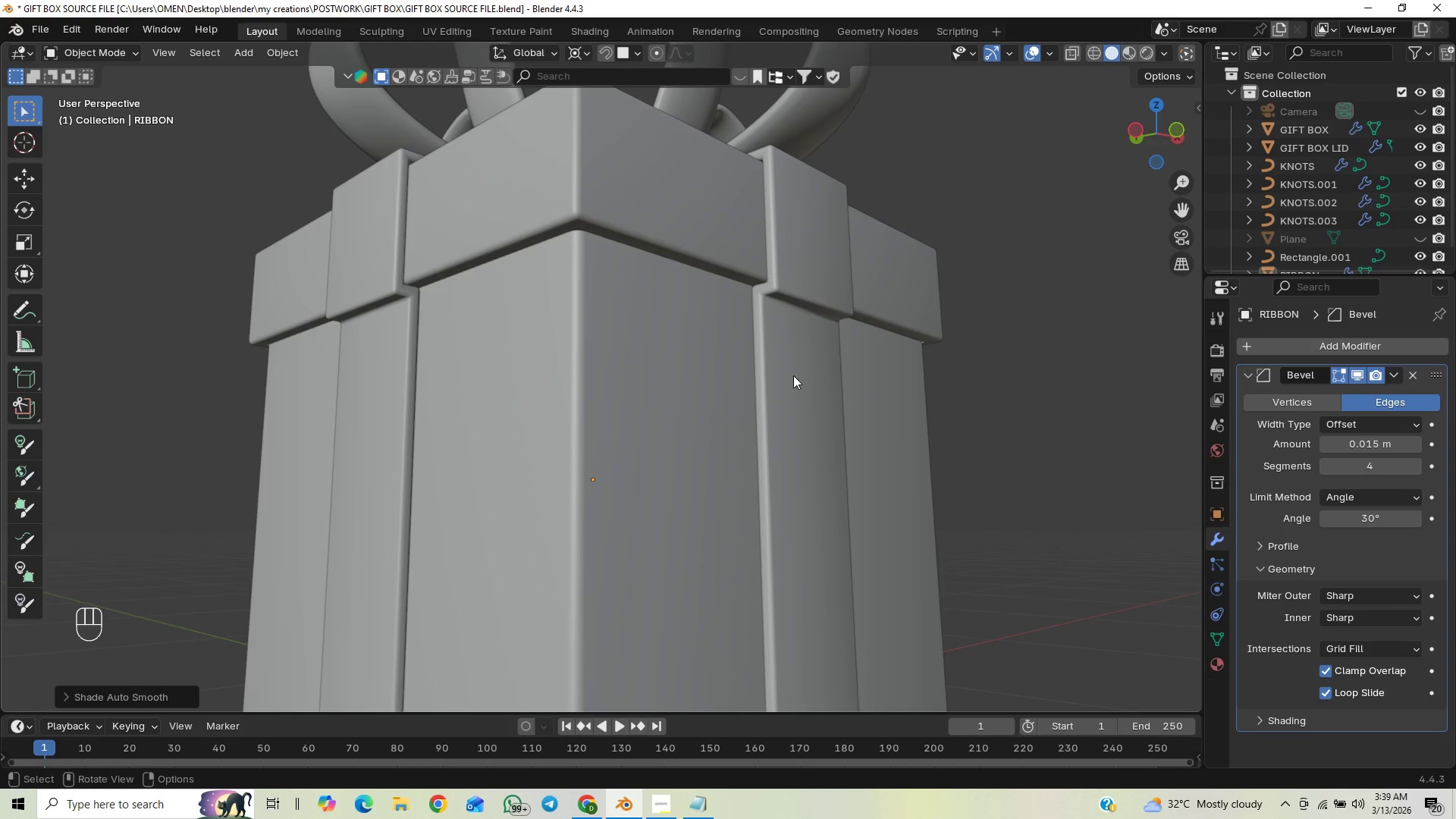 
scroll: coordinate [797, 377], scroll_direction: down, amount: 1.0
 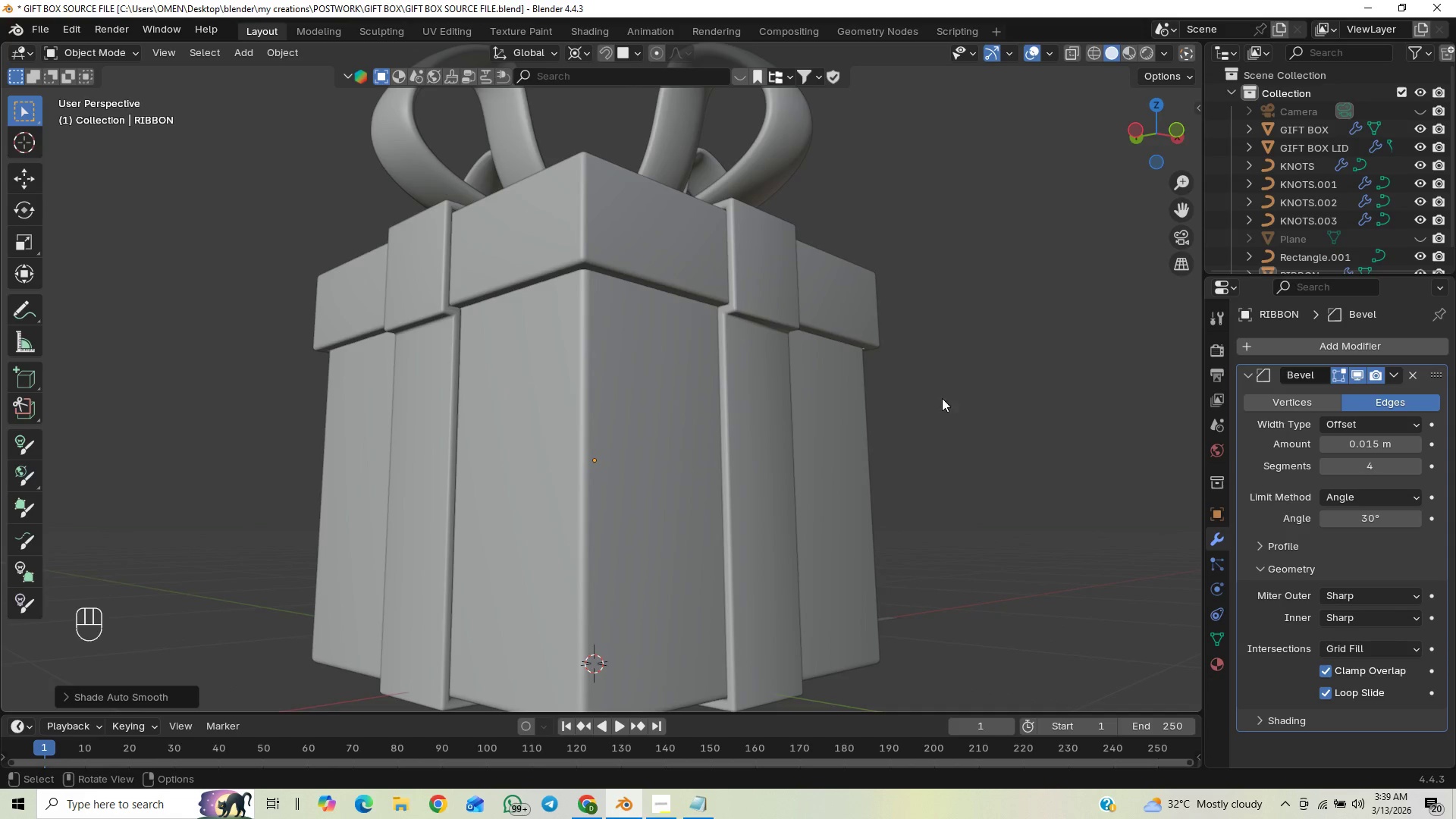 
left_click_drag(start_coordinate=[1056, 403], to_coordinate=[1048, 406])
 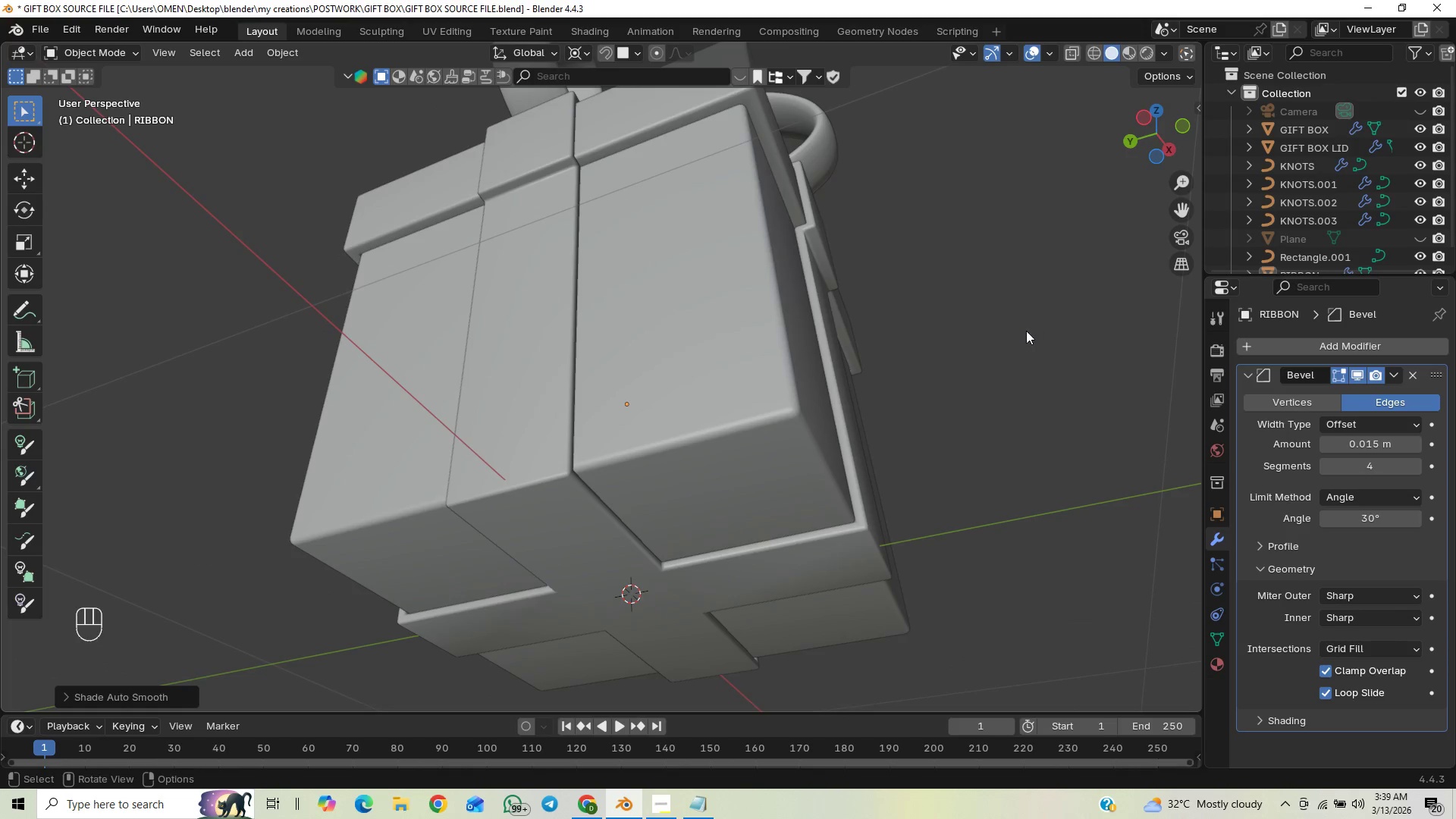 
scroll: coordinate [1010, 271], scroll_direction: down, amount: 1.0
 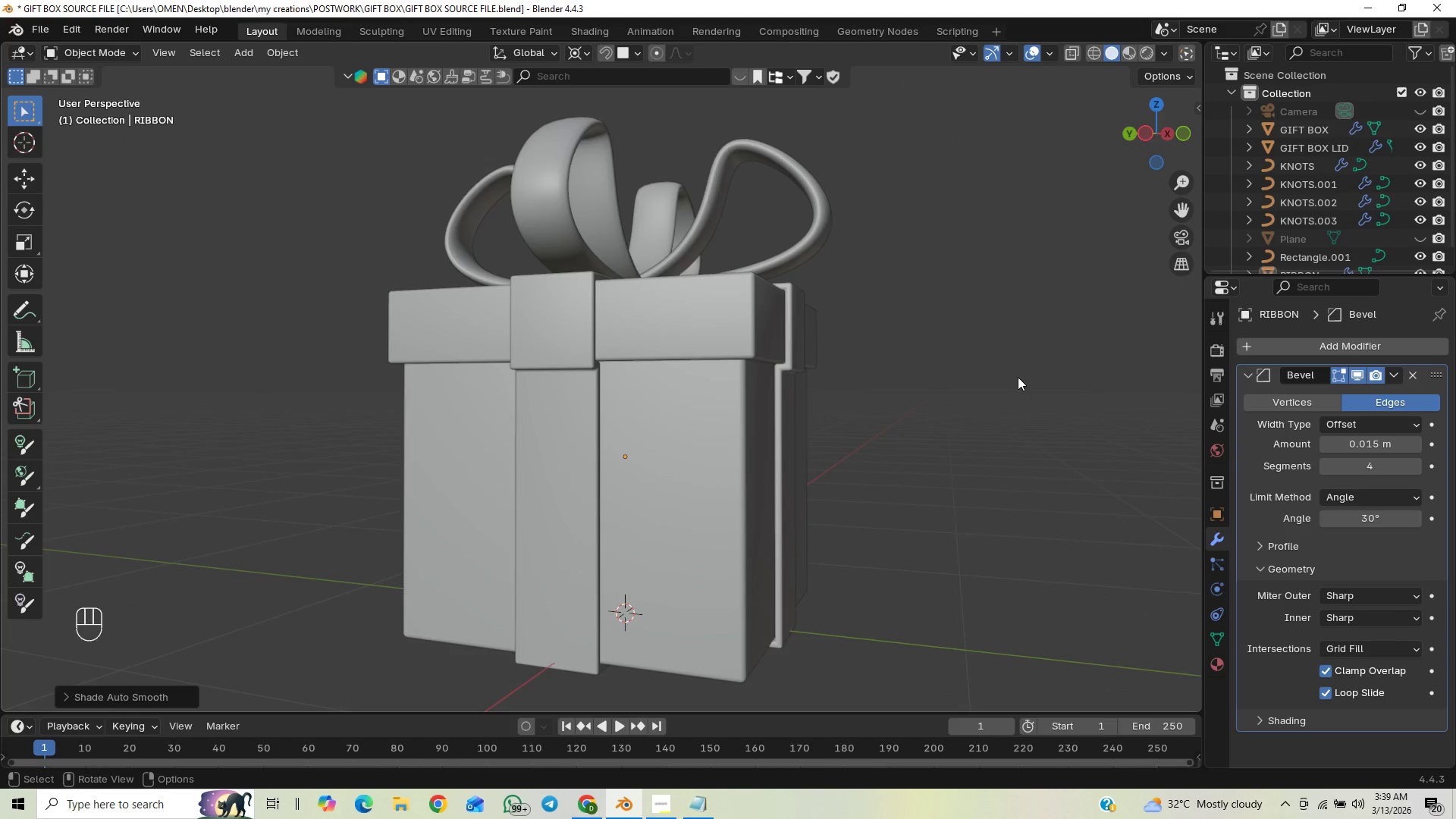 
key(Control+S)
 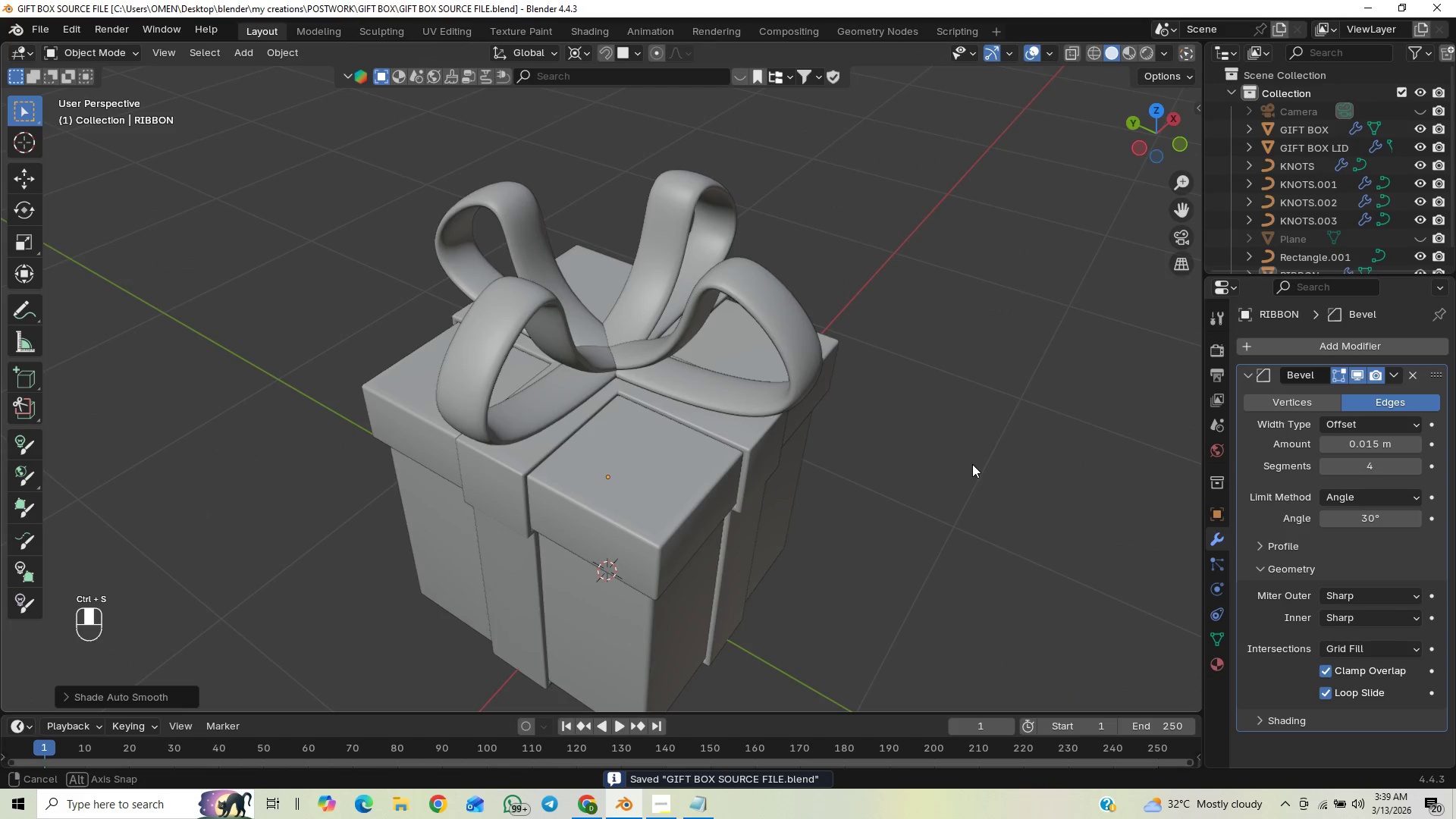 
scroll: coordinate [924, 438], scroll_direction: down, amount: 1.0
 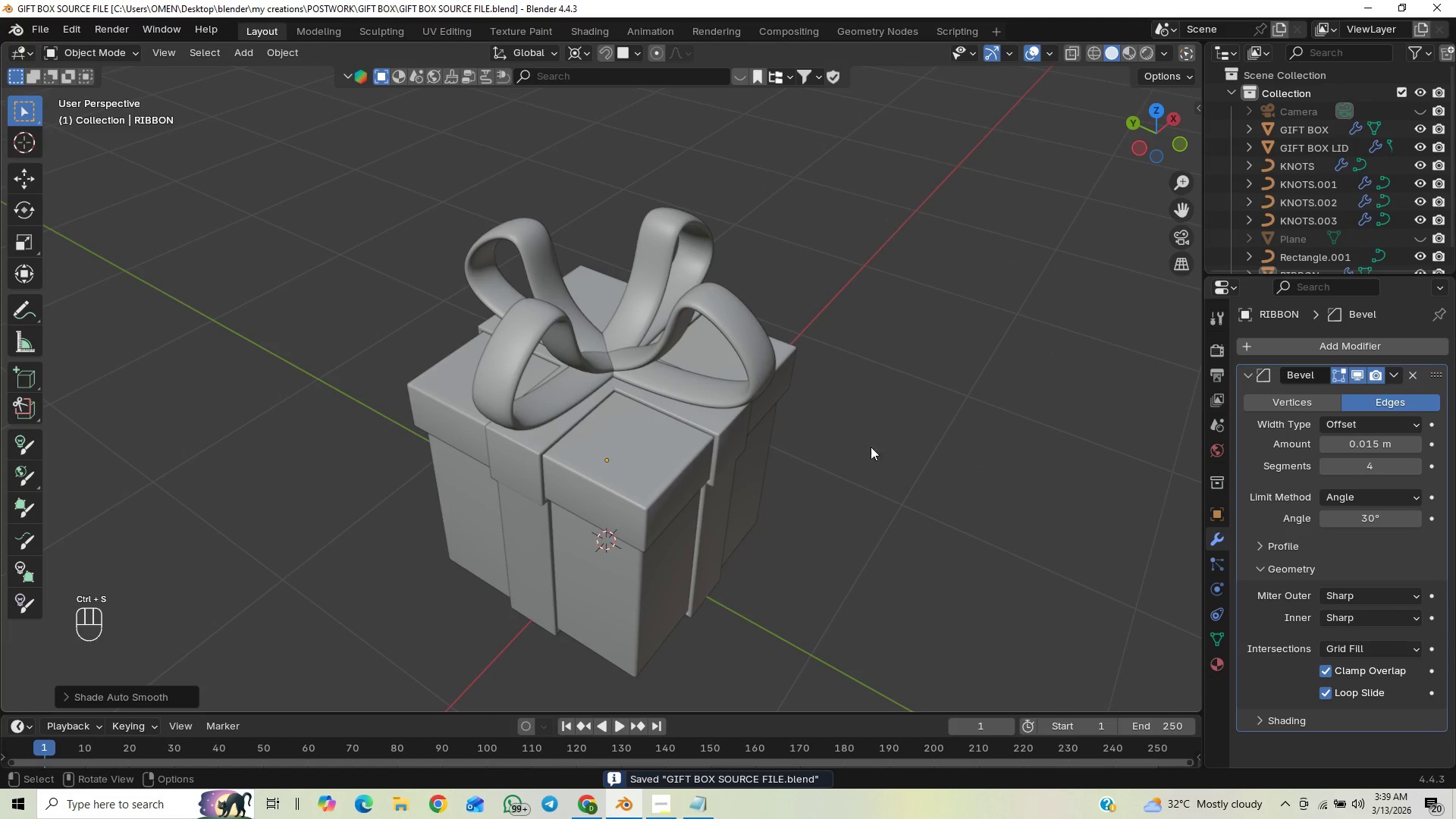 
scroll: coordinate [839, 483], scroll_direction: up, amount: 3.0
 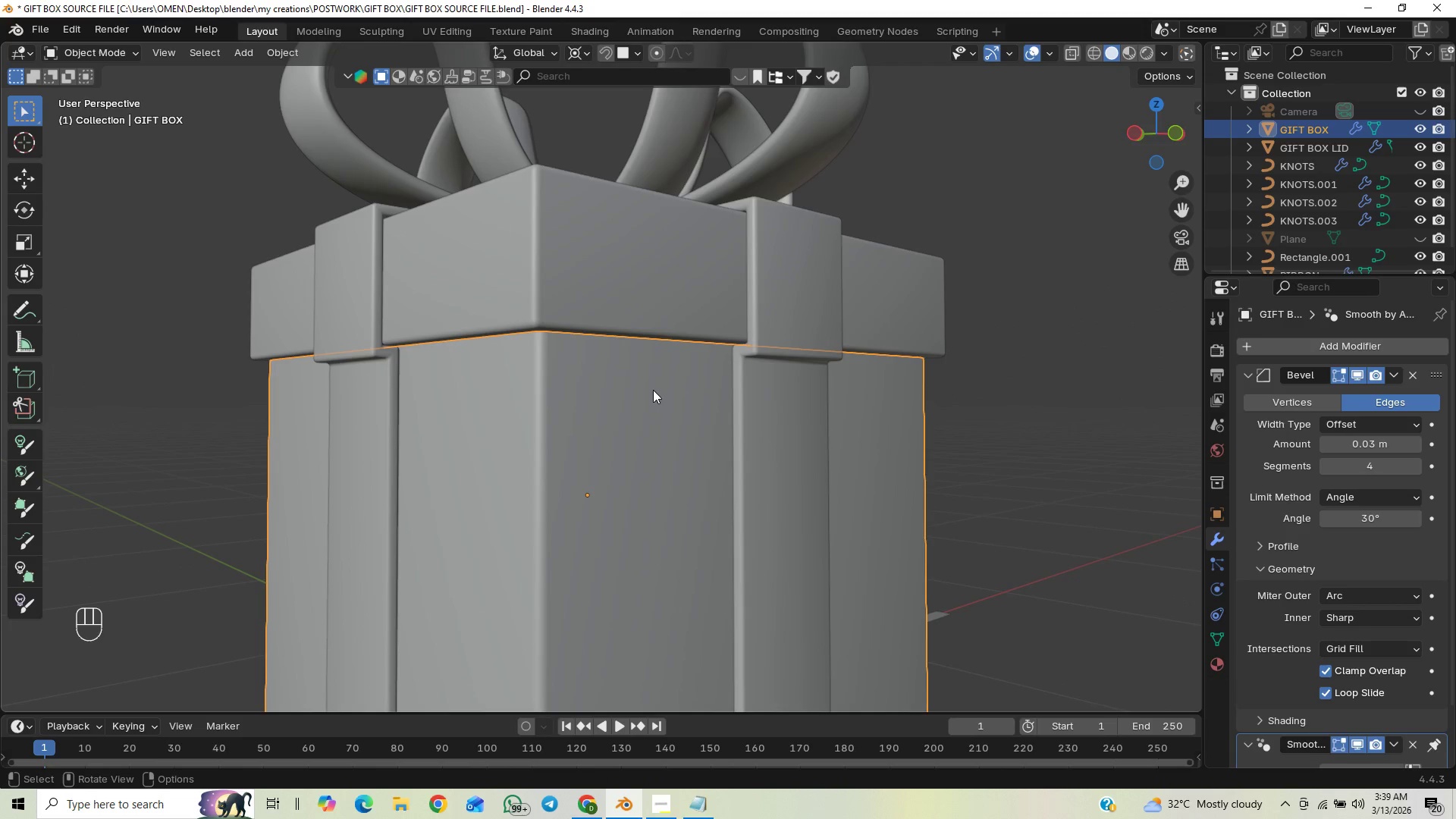 
scroll: coordinate [623, 393], scroll_direction: down, amount: 1.0
 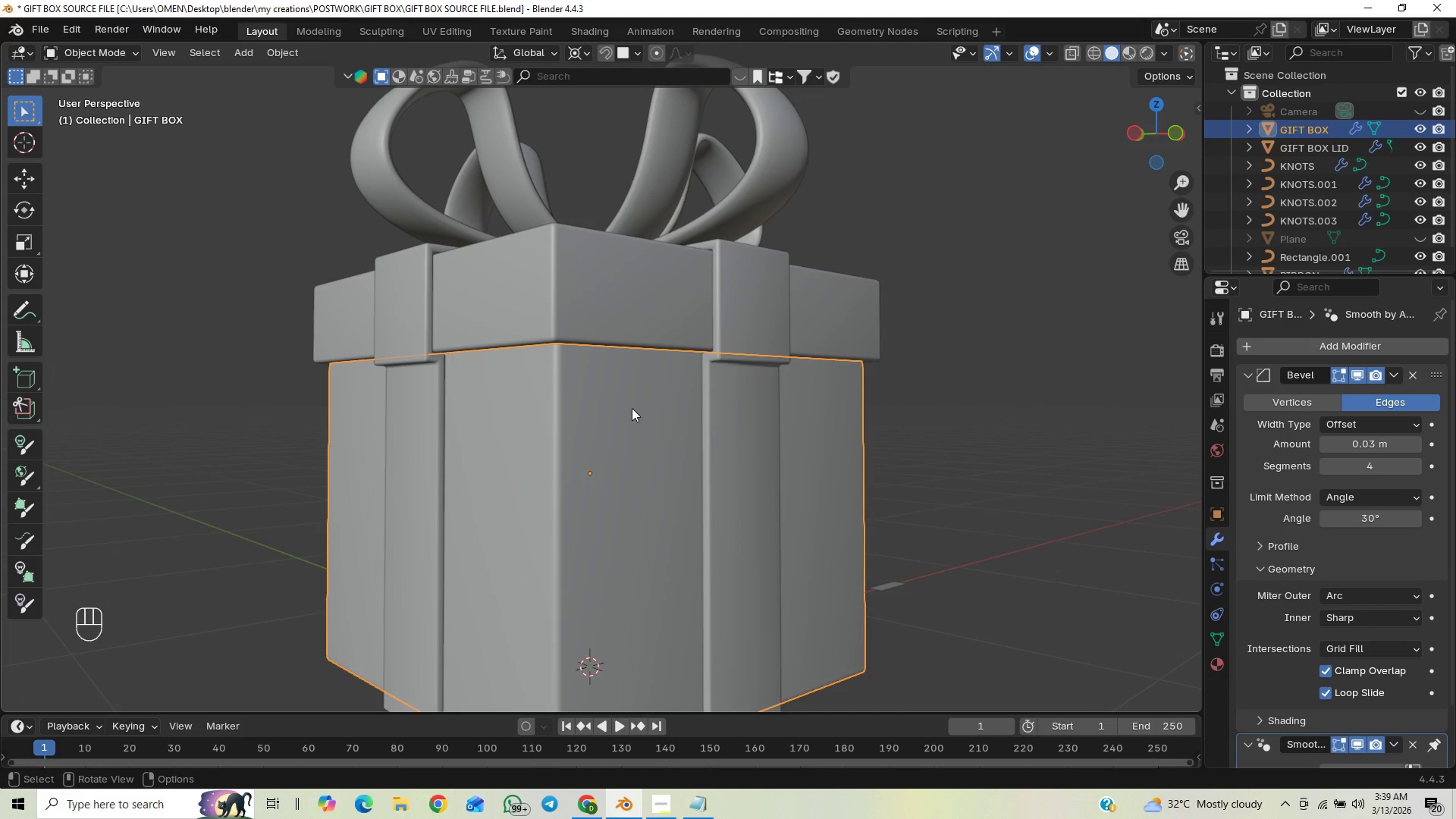 
key(Control+2)
 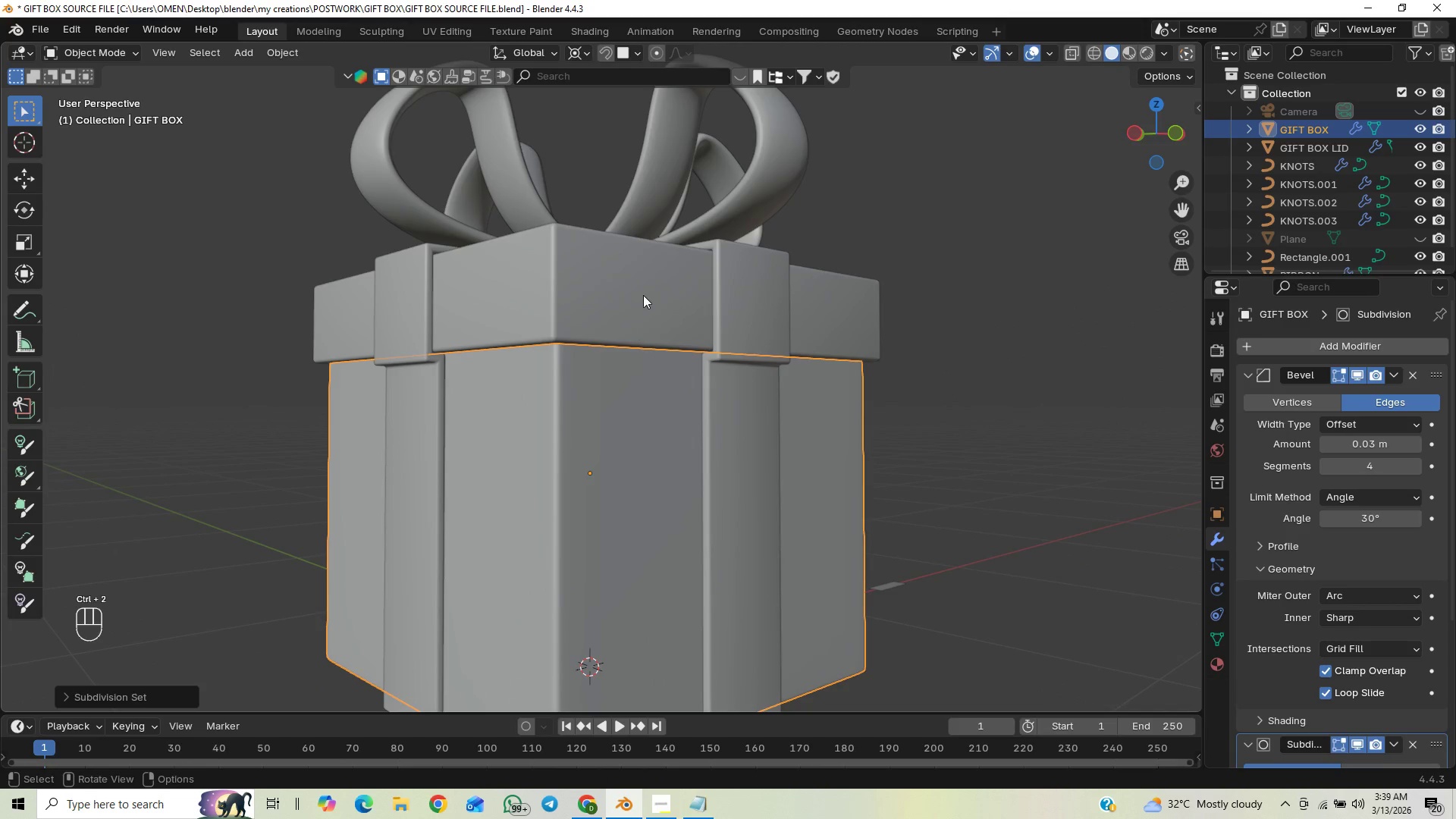 
key(Control+2)
 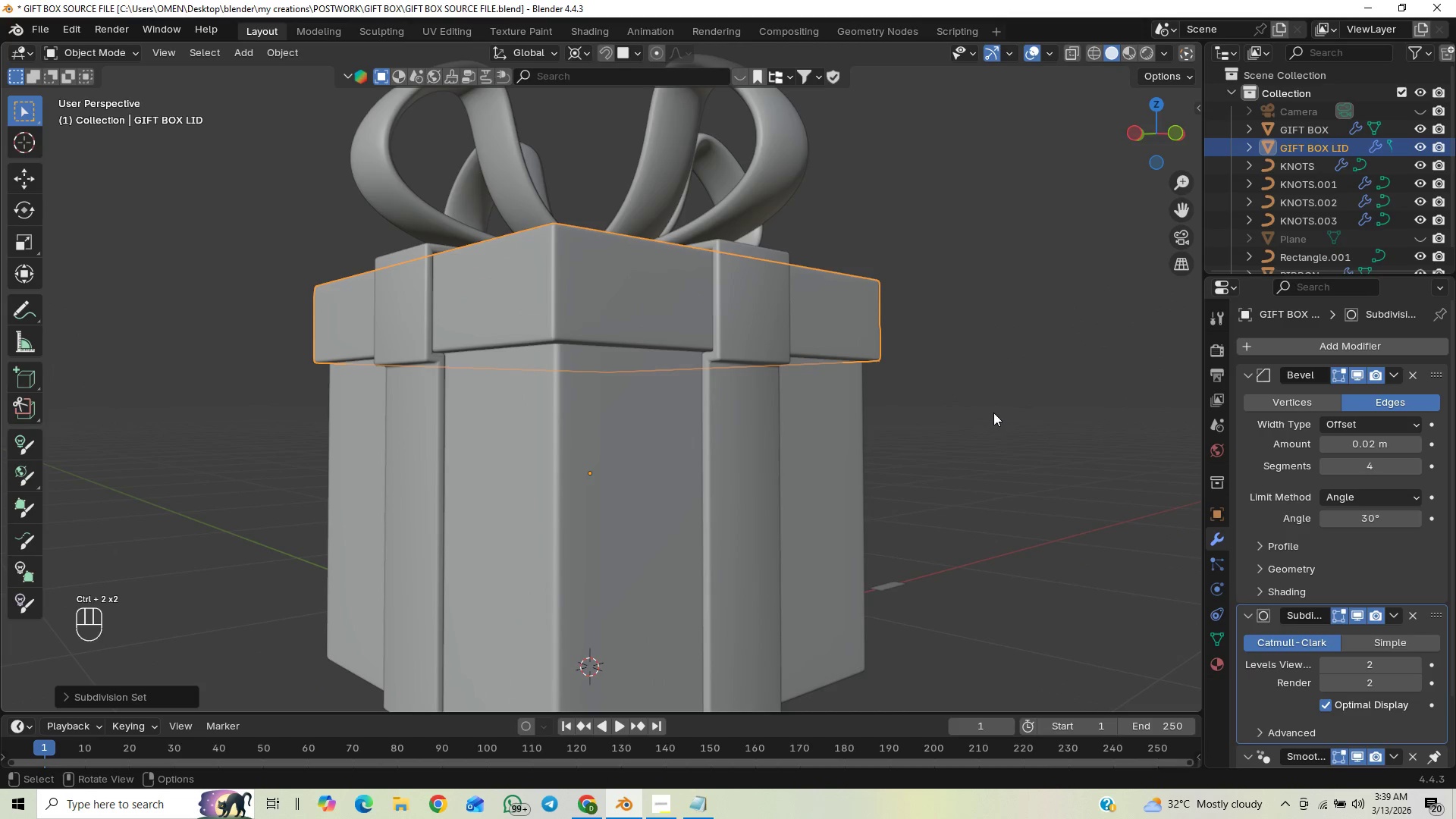 
left_click_drag(start_coordinate=[1019, 388], to_coordinate=[1018, 419])
 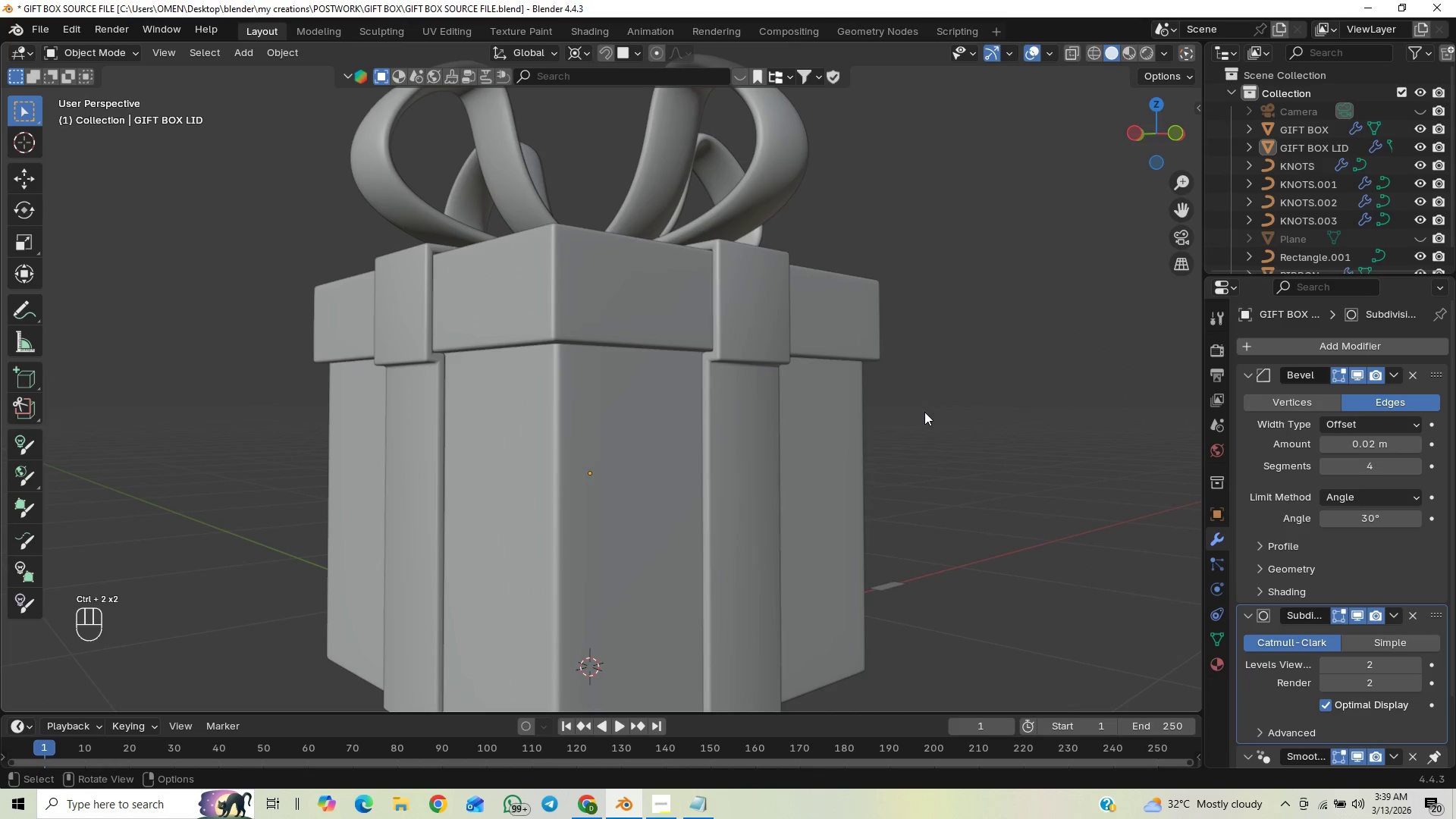 
key(Control+S)
 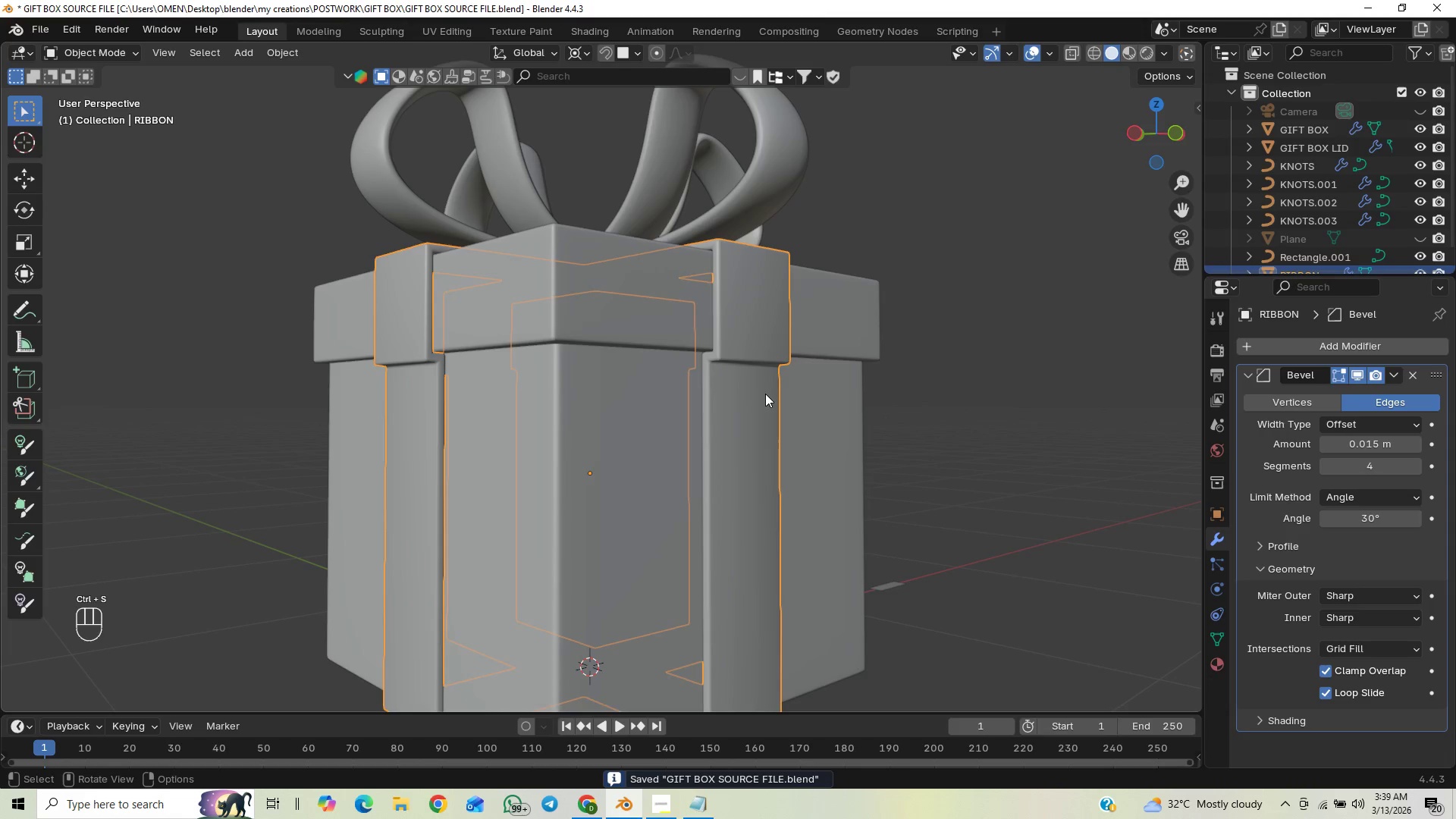 
key(Control+2)
 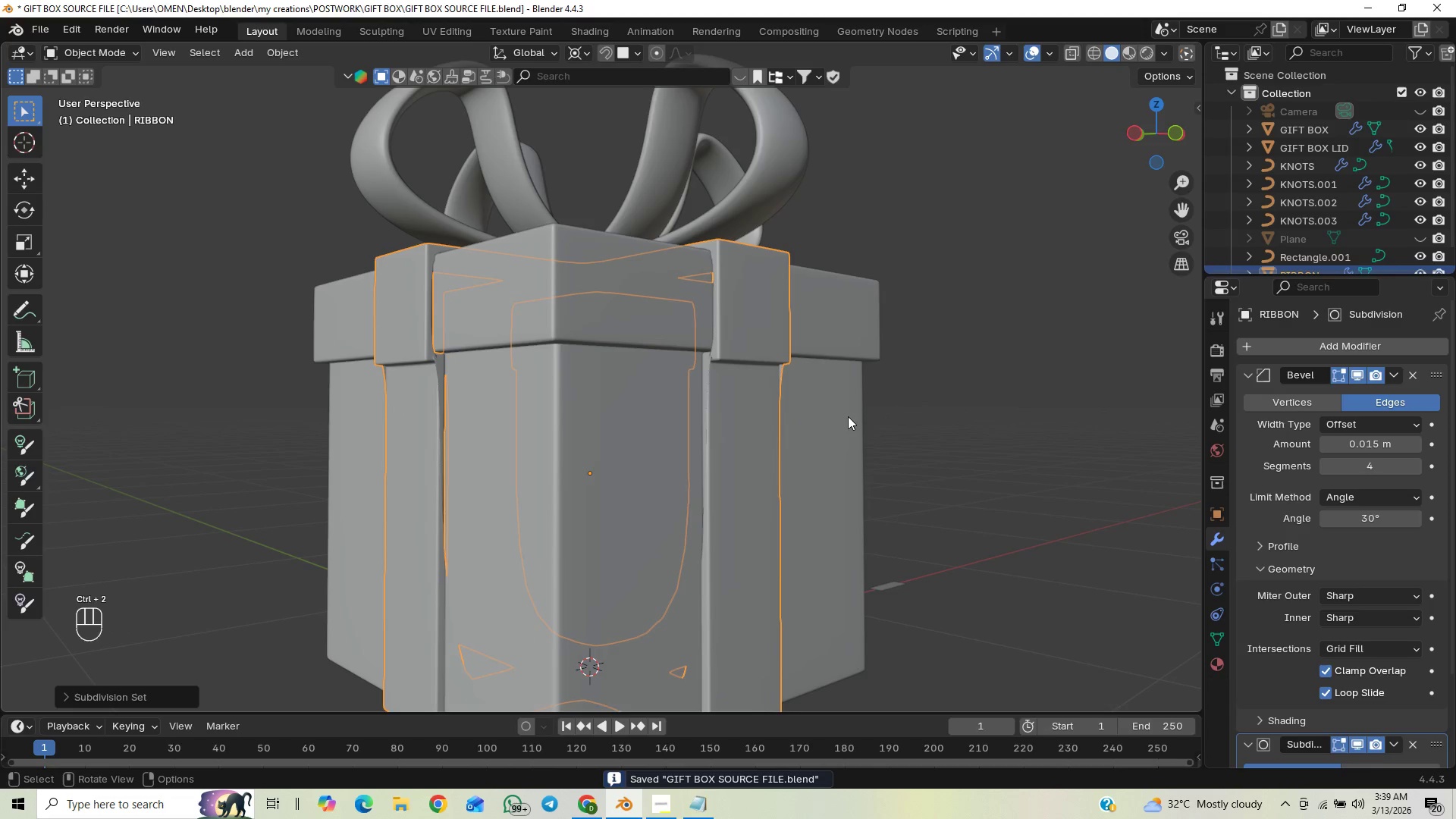 
scroll: coordinate [872, 406], scroll_direction: up, amount: 4.0
 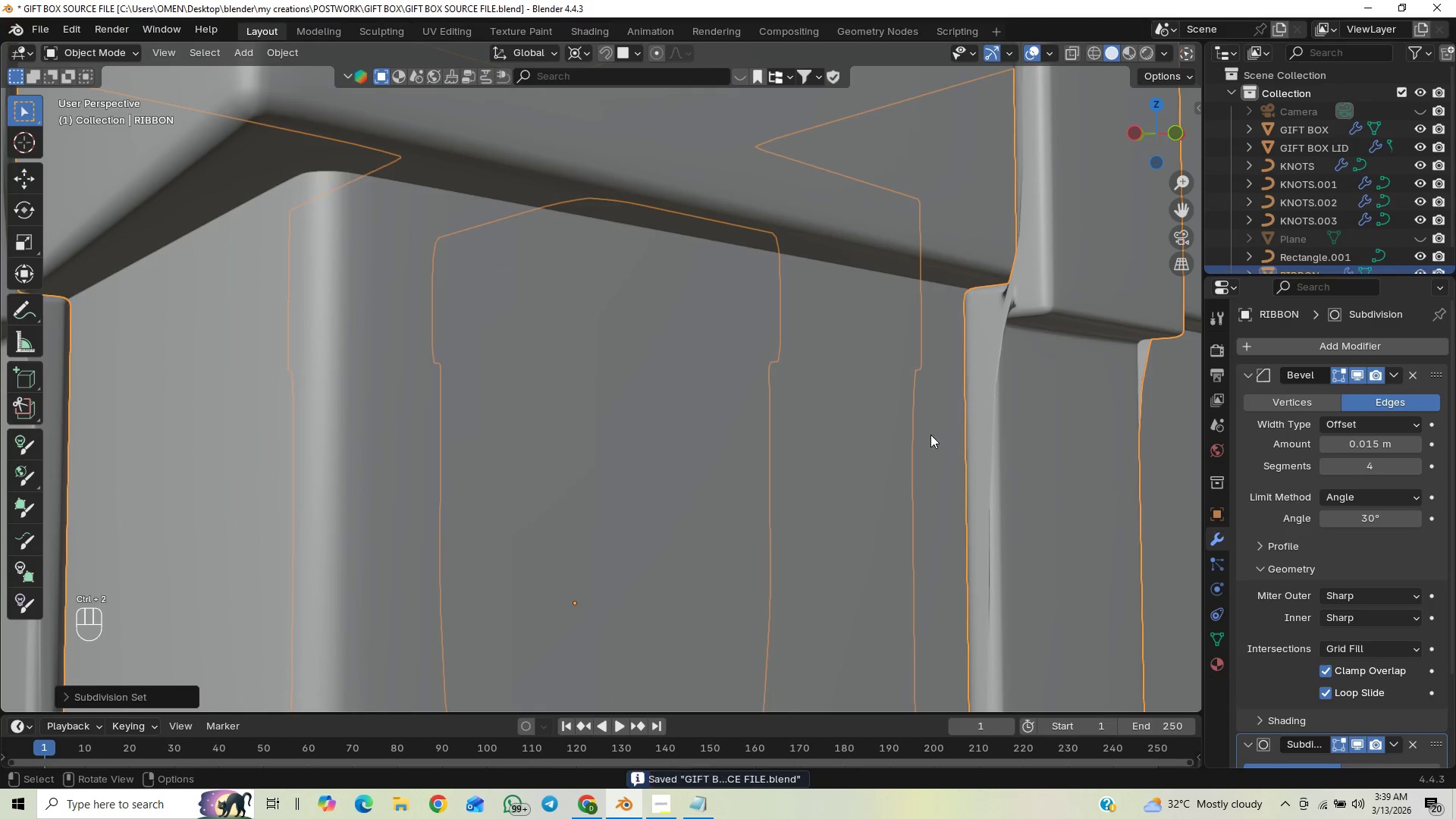 
scroll: coordinate [727, 393], scroll_direction: down, amount: 2.0
 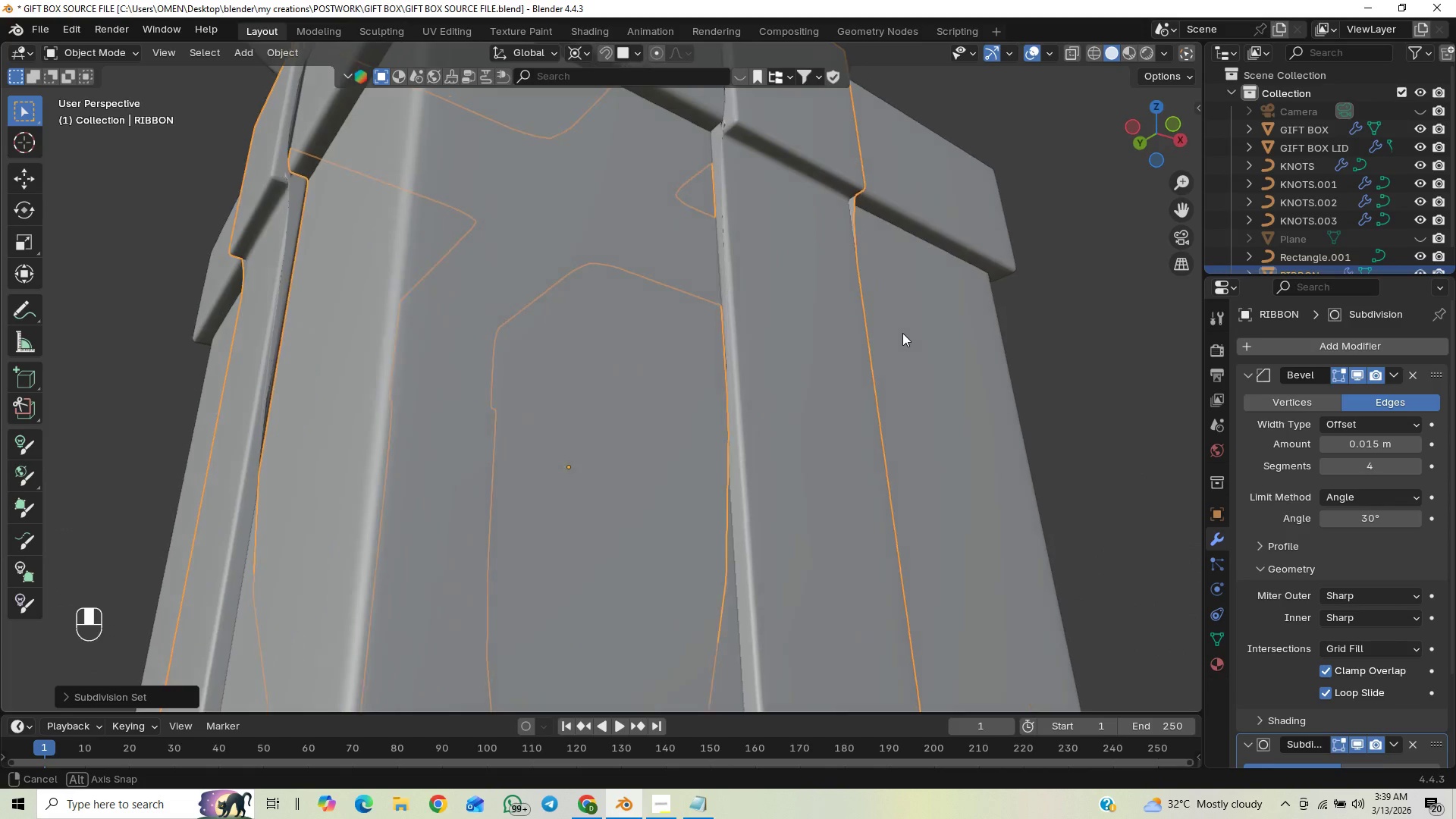 
wait(8.88)
 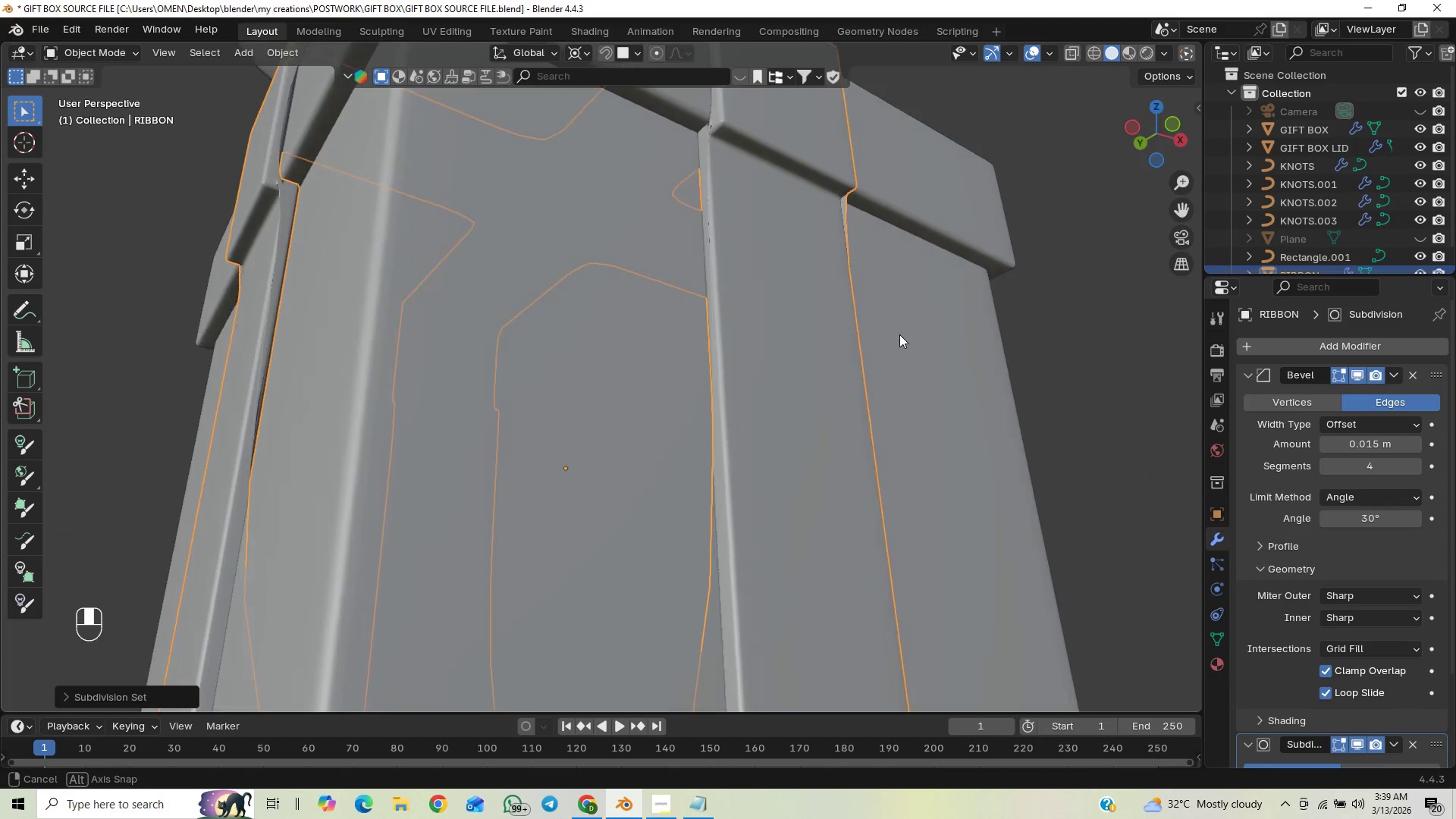 
key(Control+Z)
 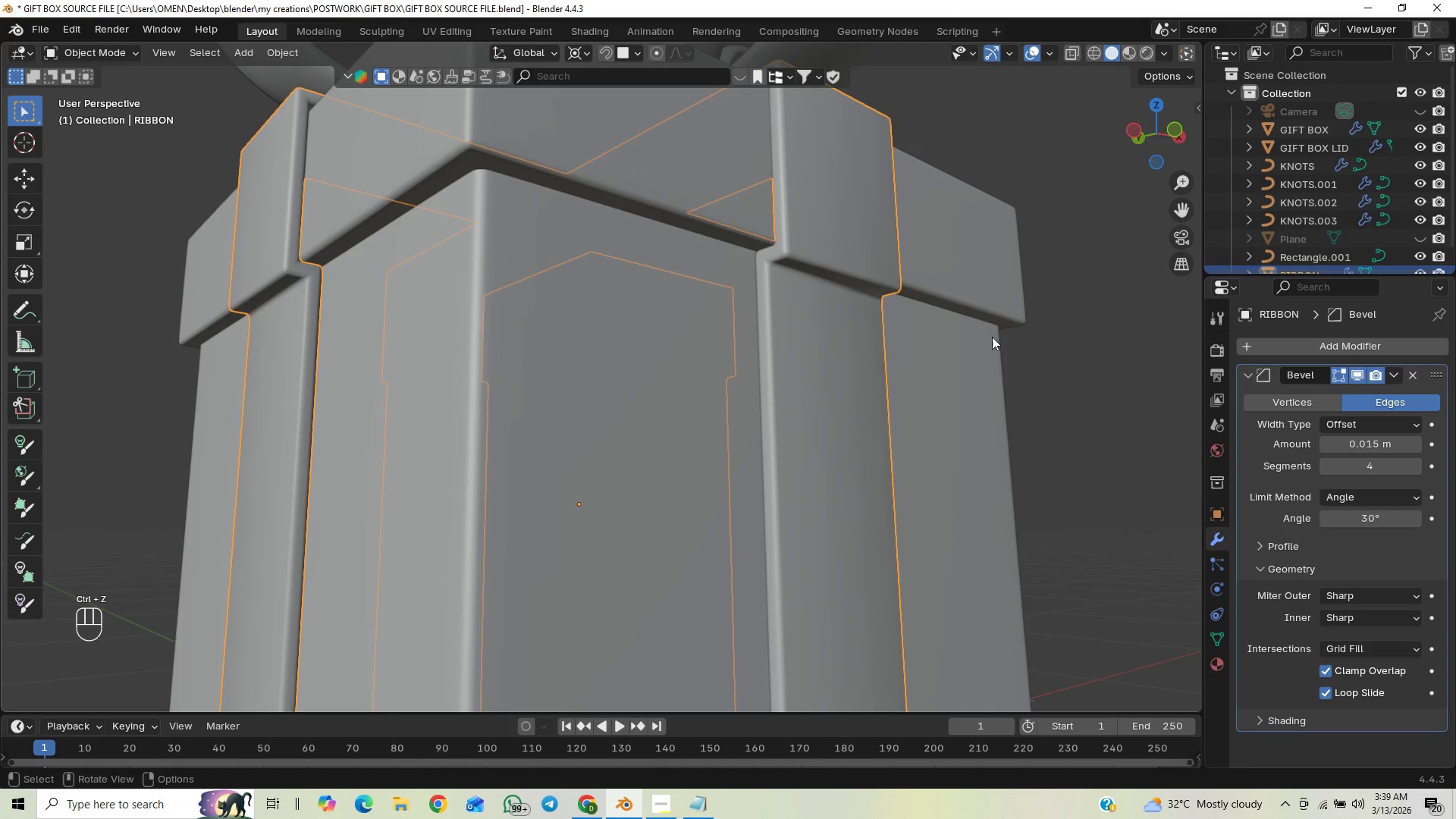 
left_click([963, 355])
 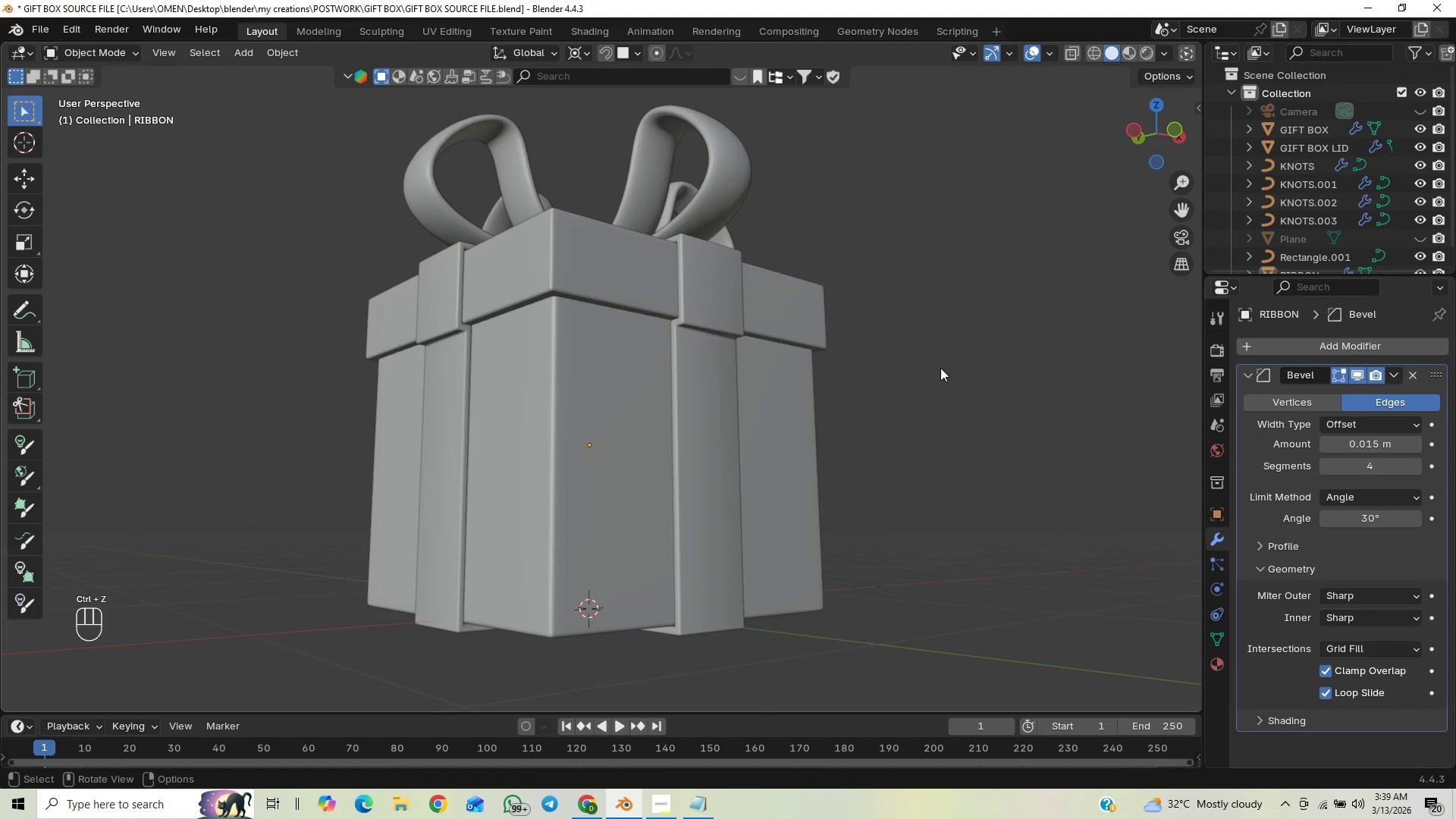 
scroll: coordinate [925, 384], scroll_direction: down, amount: 4.0
 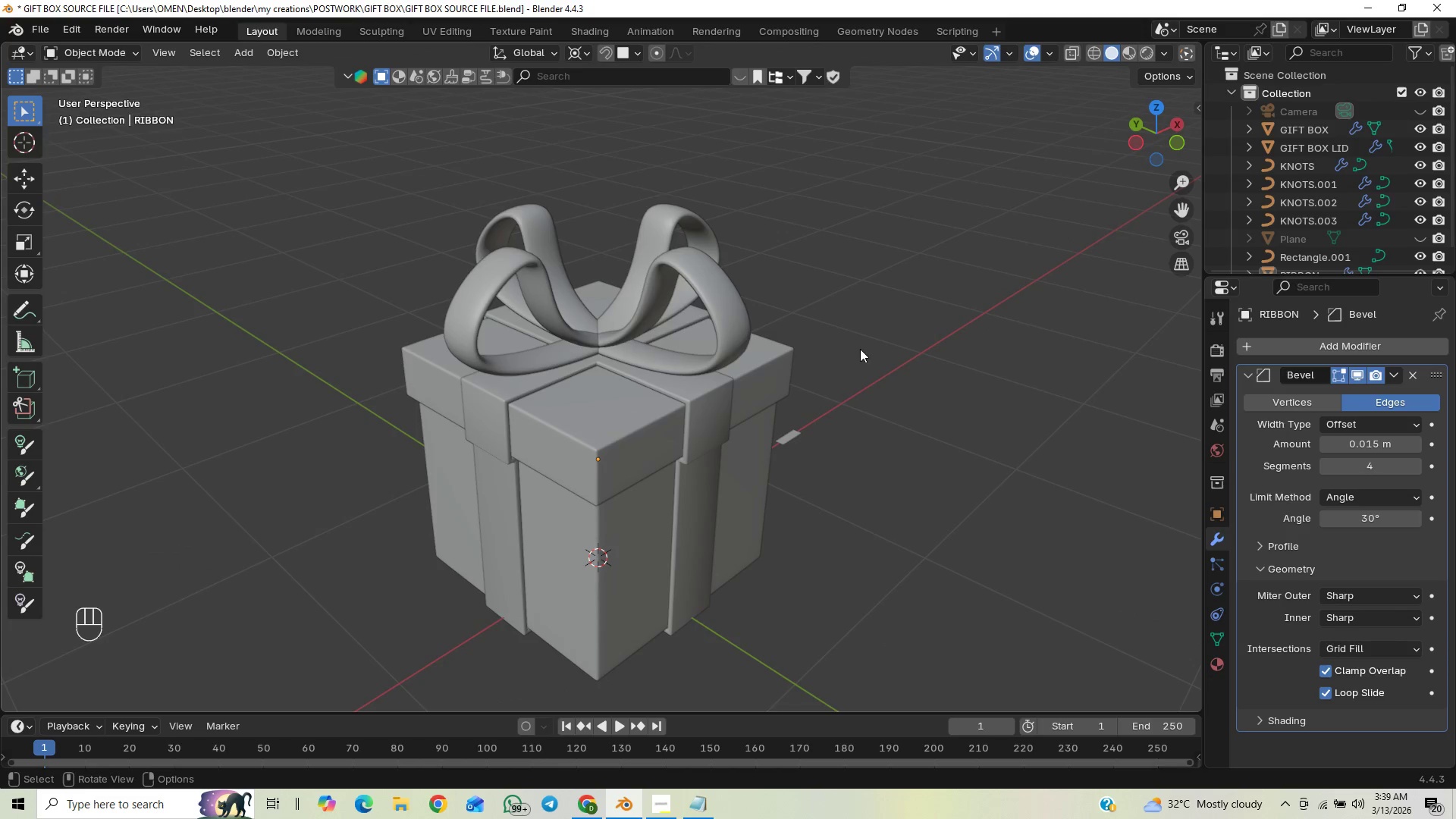 
scroll: coordinate [756, 362], scroll_direction: up, amount: 4.0
 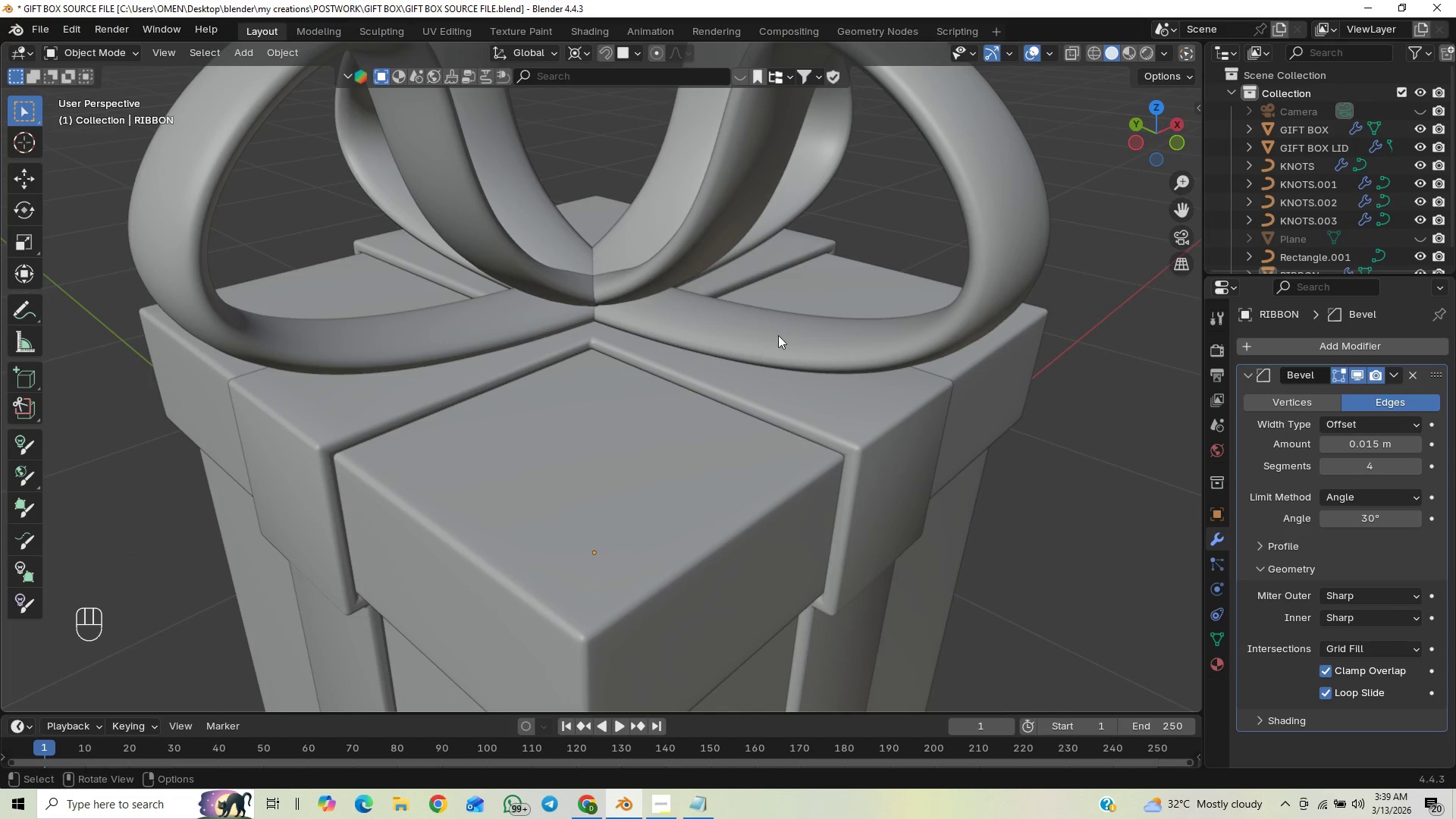 
hold_key(key=ShiftLeft, duration=0.52)
 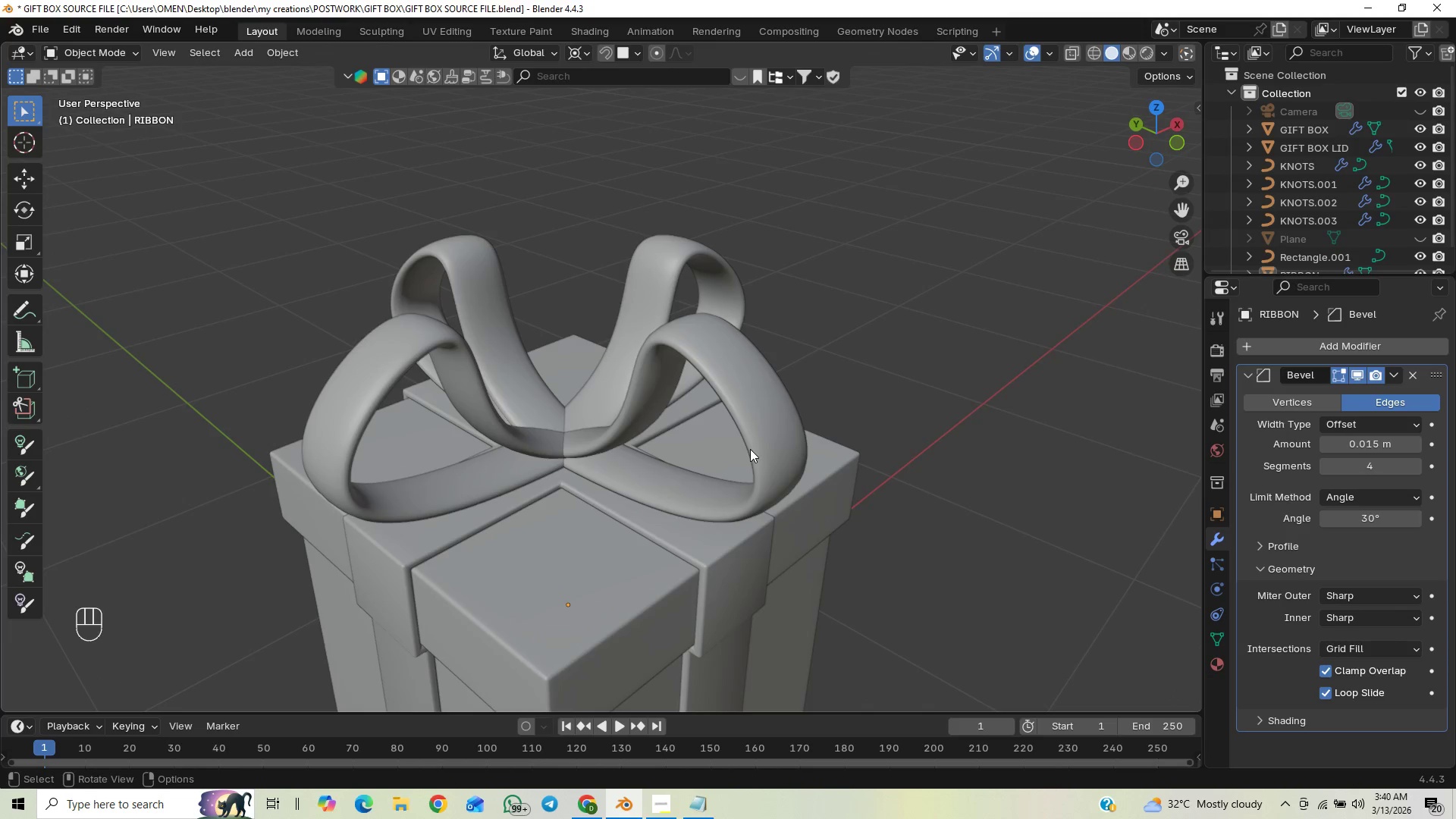 
scroll: coordinate [795, 357], scroll_direction: down, amount: 2.0
 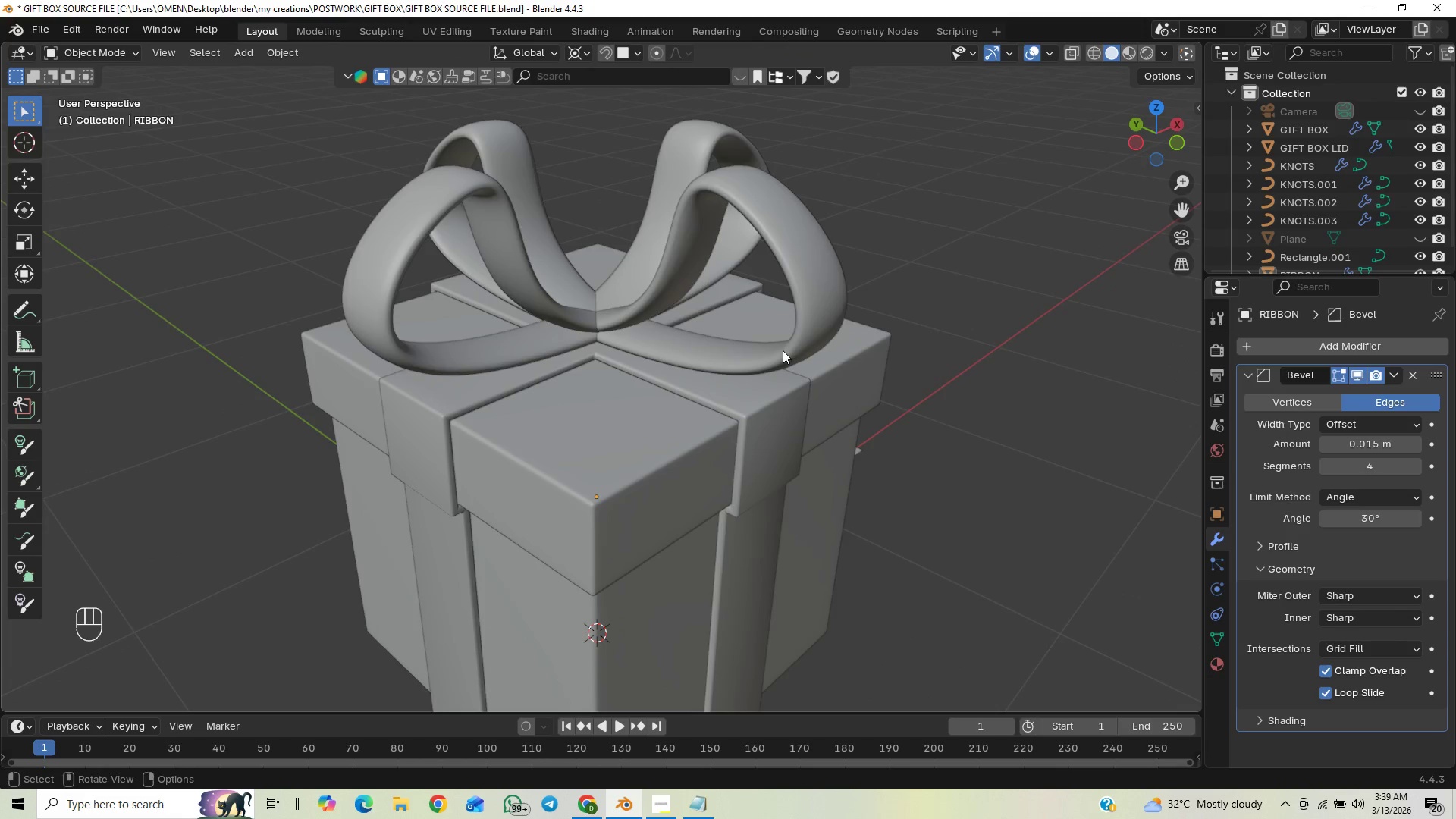 
key(Control+S)
 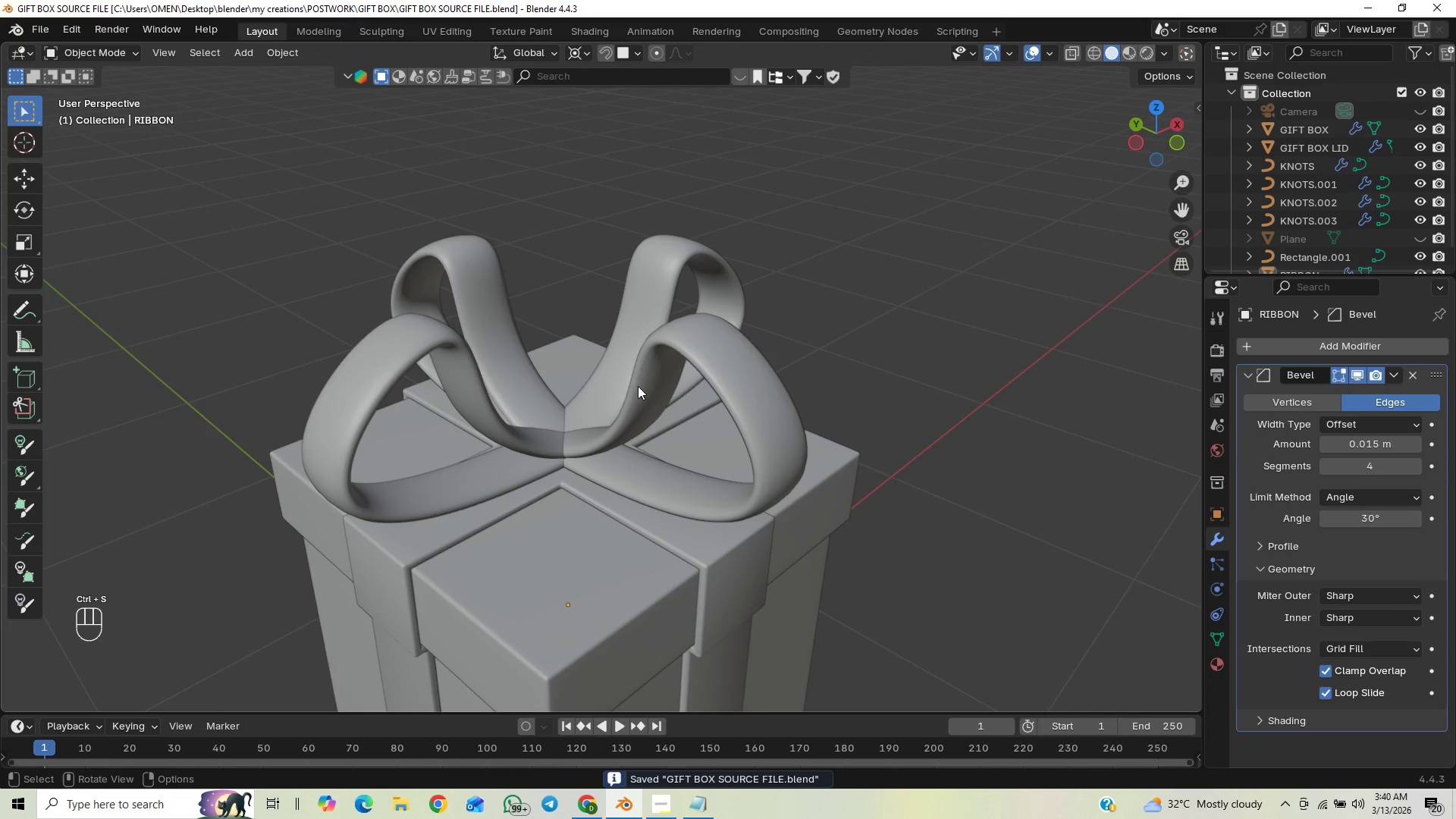 
scroll: coordinate [645, 422], scroll_direction: down, amount: 1.0
 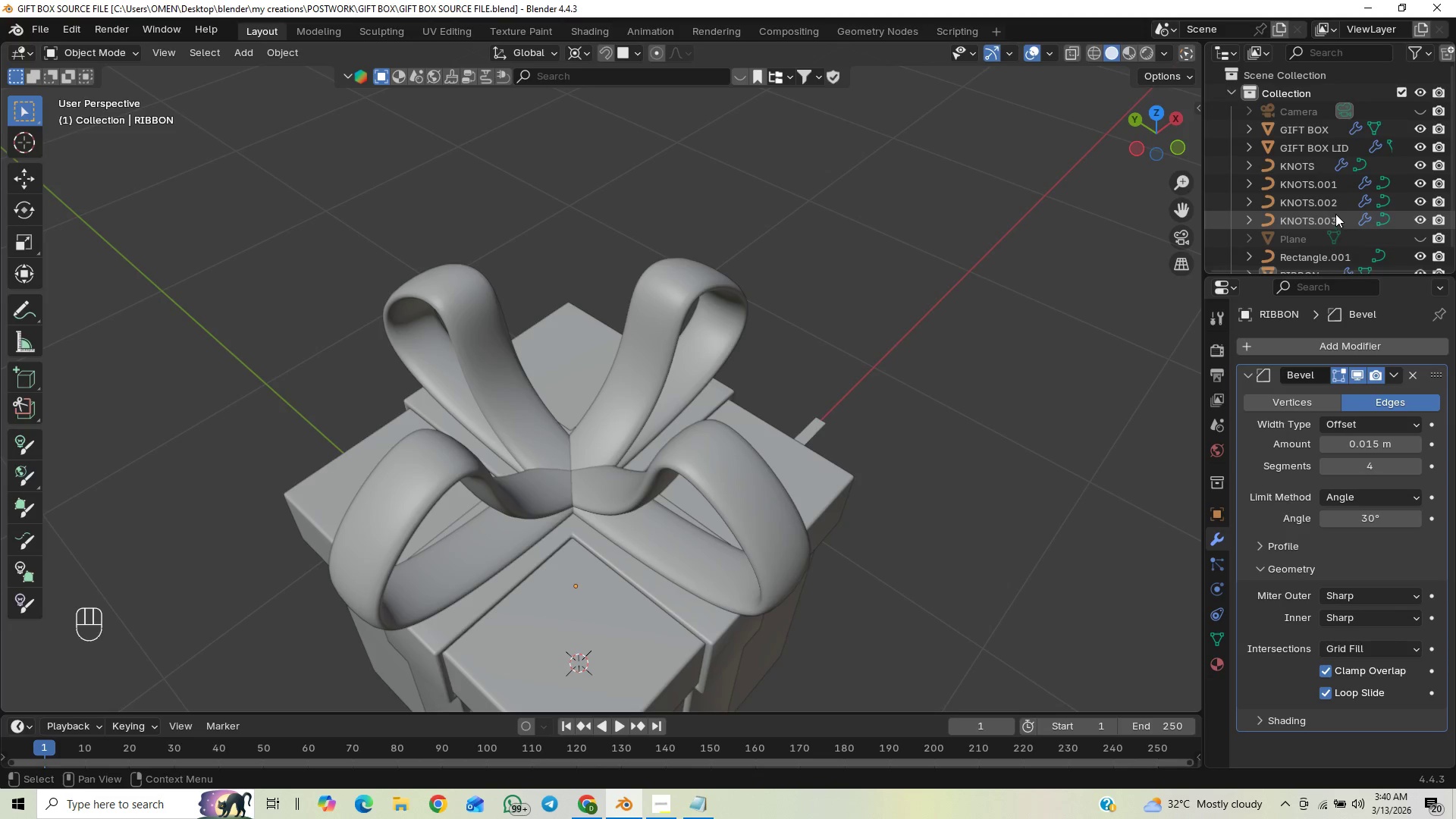 
scroll: coordinate [1332, 215], scroll_direction: up, amount: 1.0
 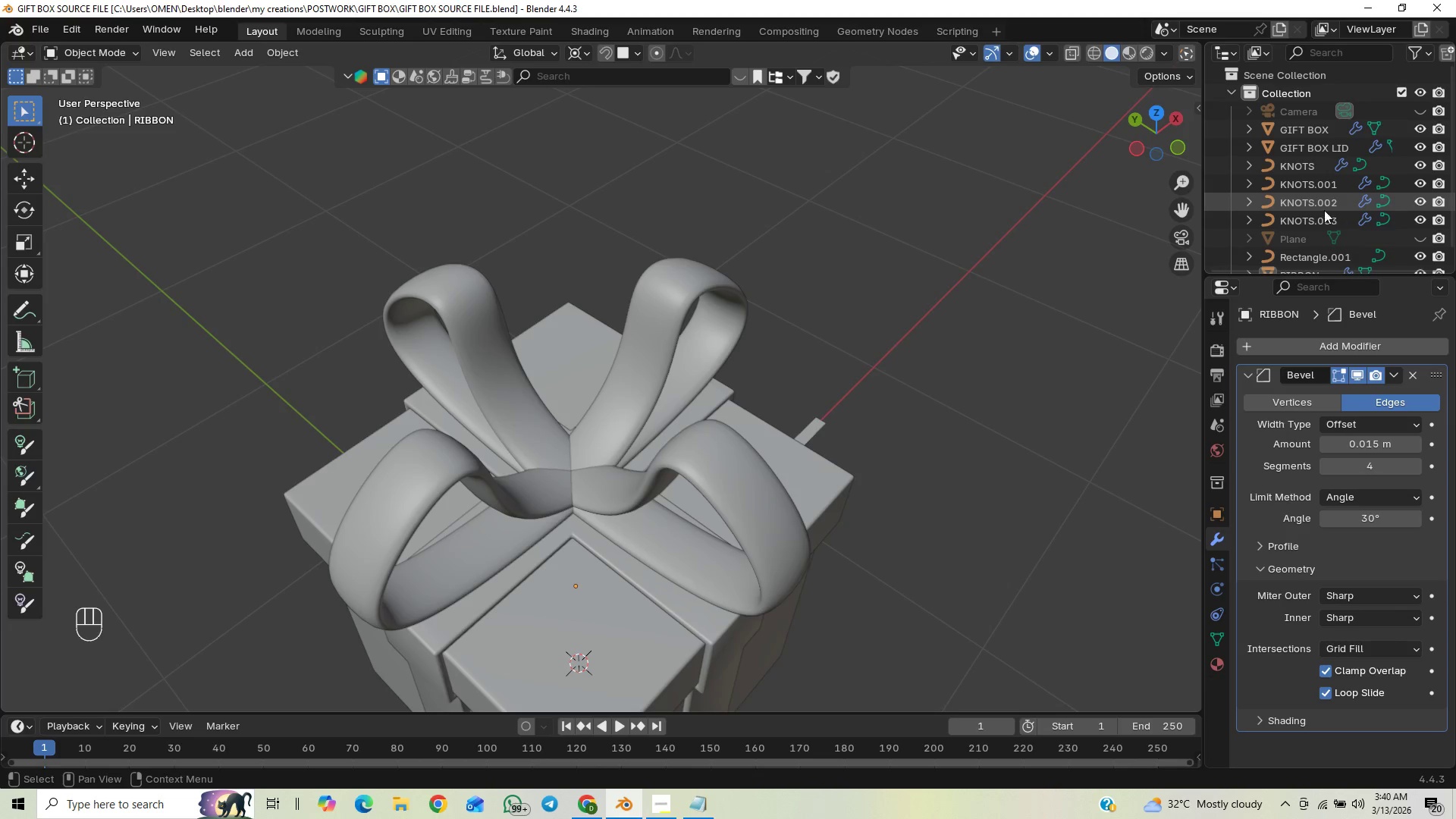 
left_click([1312, 218])
 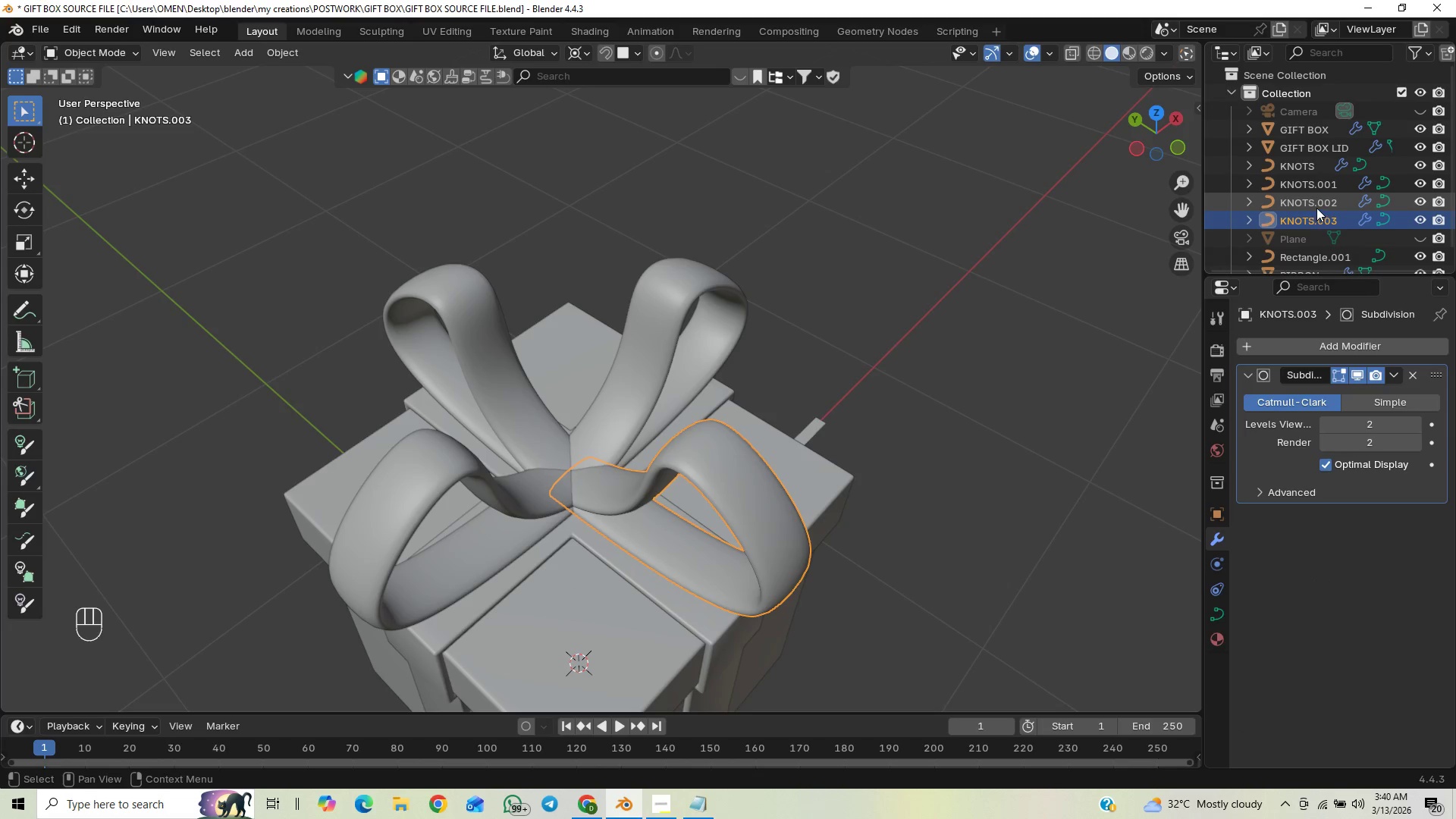 
hold_key(key=ShiftLeft, duration=1.31)
left_click([1318, 199])
 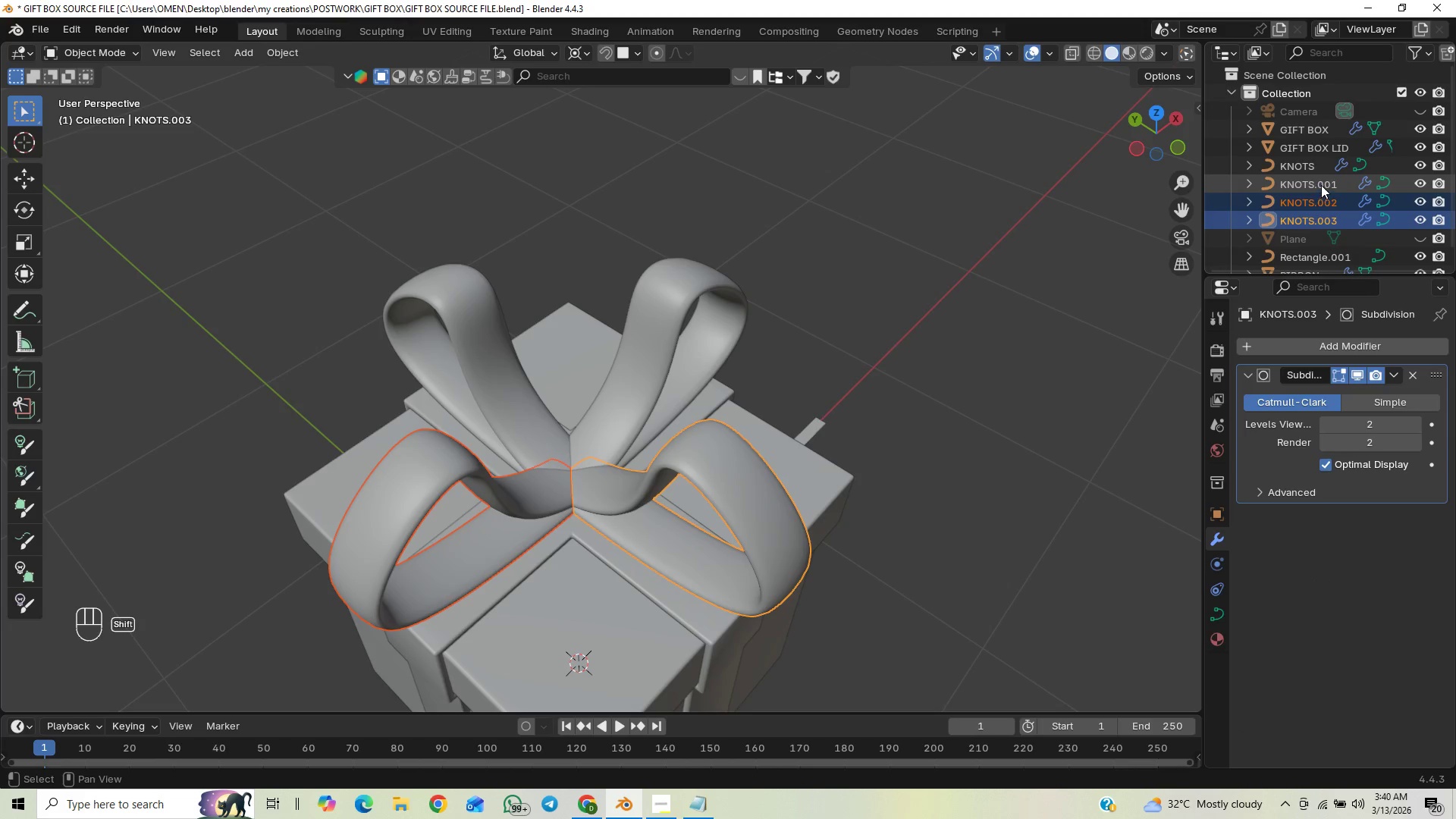 
left_click([1321, 184])
 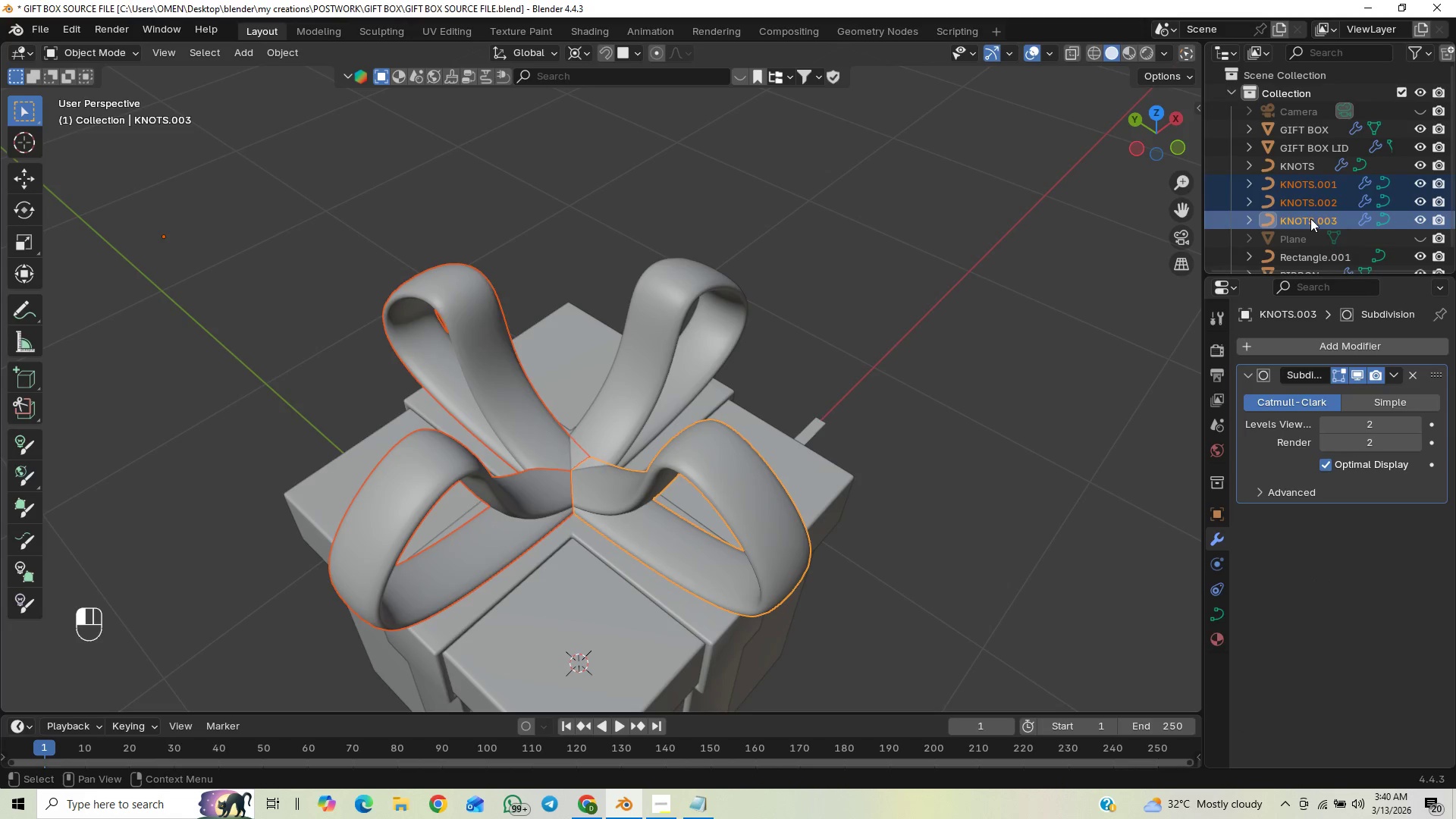 
hold_key(key=ControlLeft, duration=0.77)
left_click([1316, 203])
 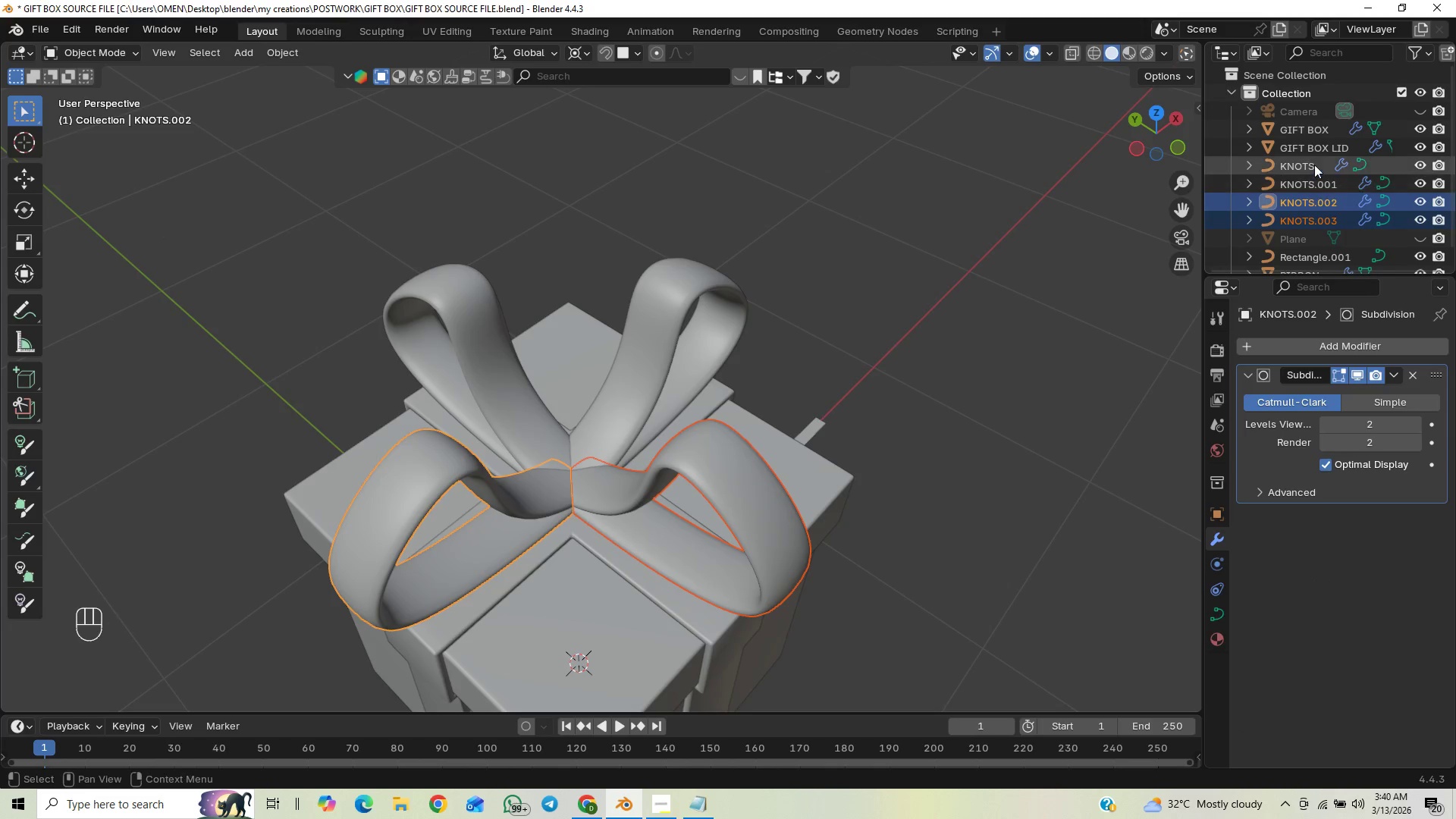 
left_click([1315, 162])
 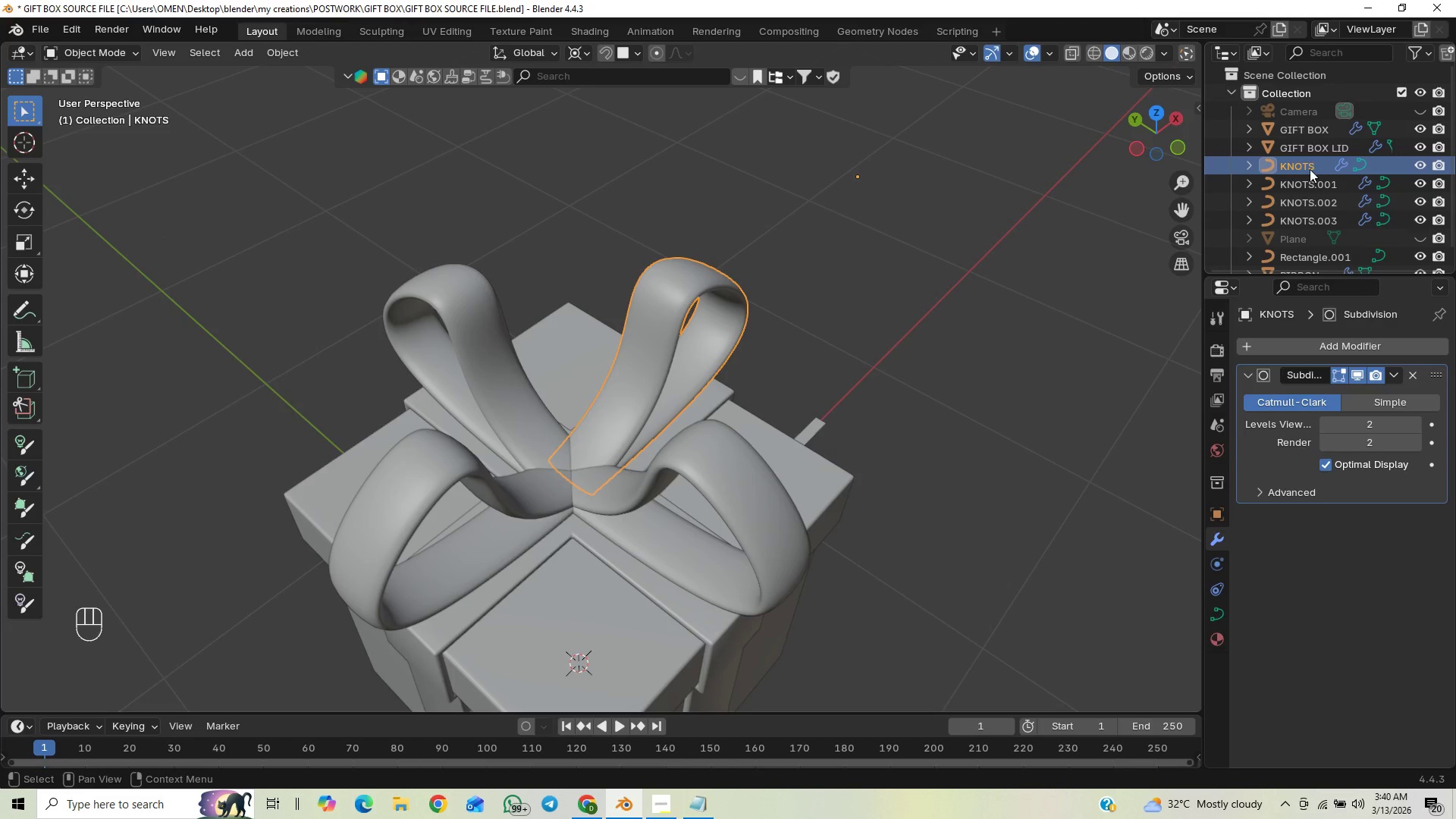 
hold_key(key=ShiftLeft, duration=1.5)
left_click([1307, 179])
 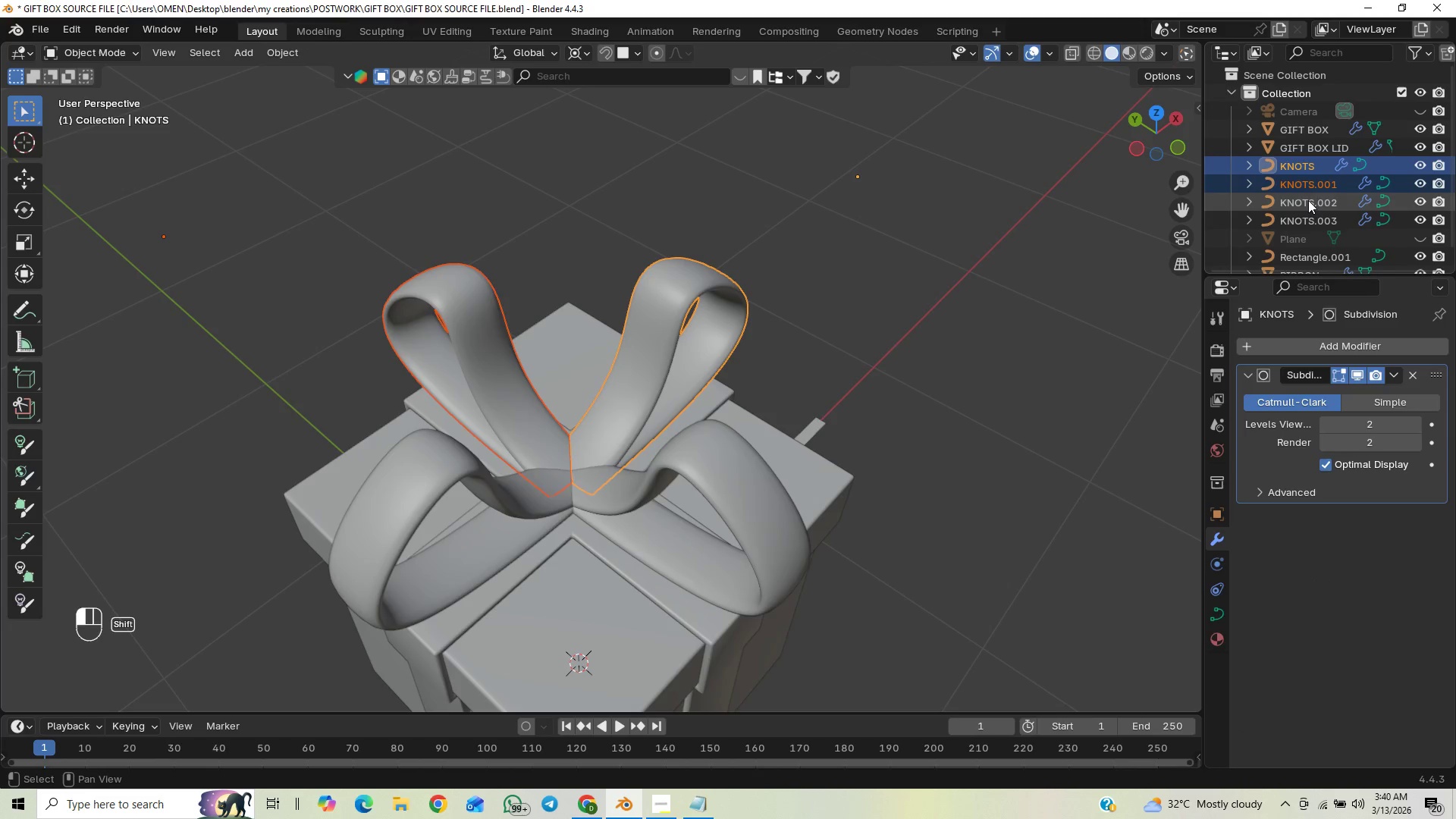 
hold_key(key=ShiftLeft, duration=0.34)
double_click([1307, 215])
 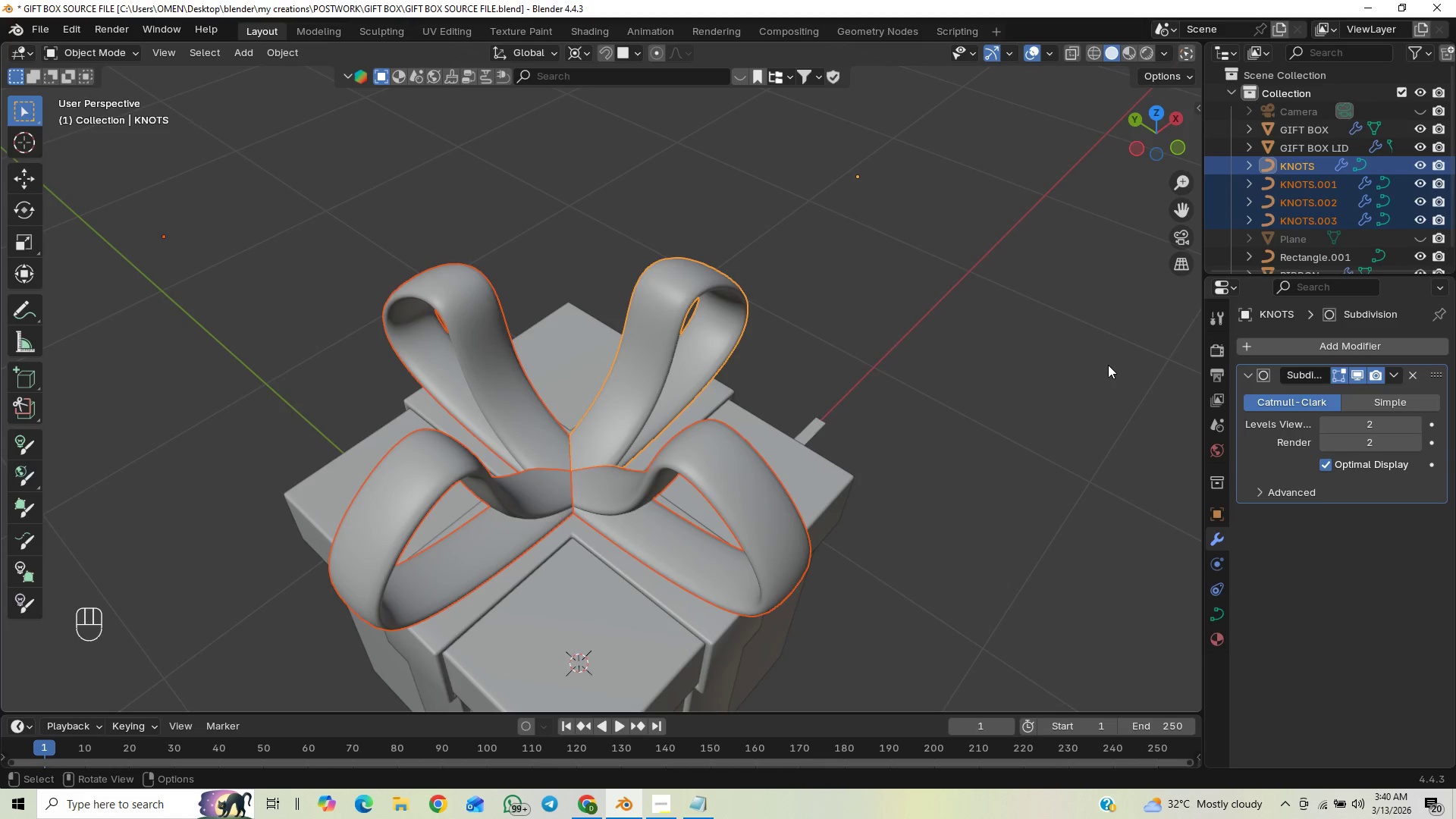 
key(Control+L)
 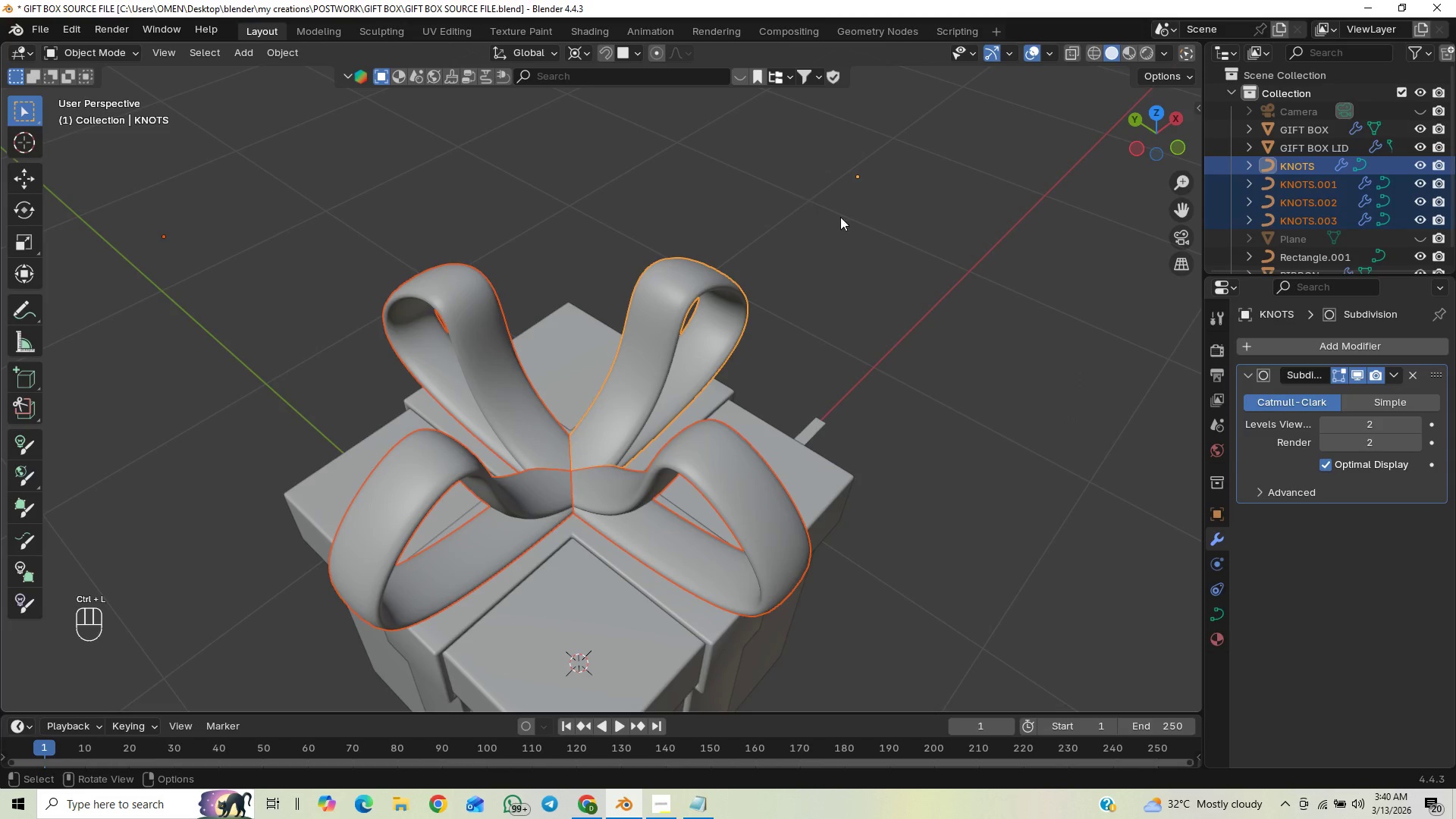 
key(Control+J)
 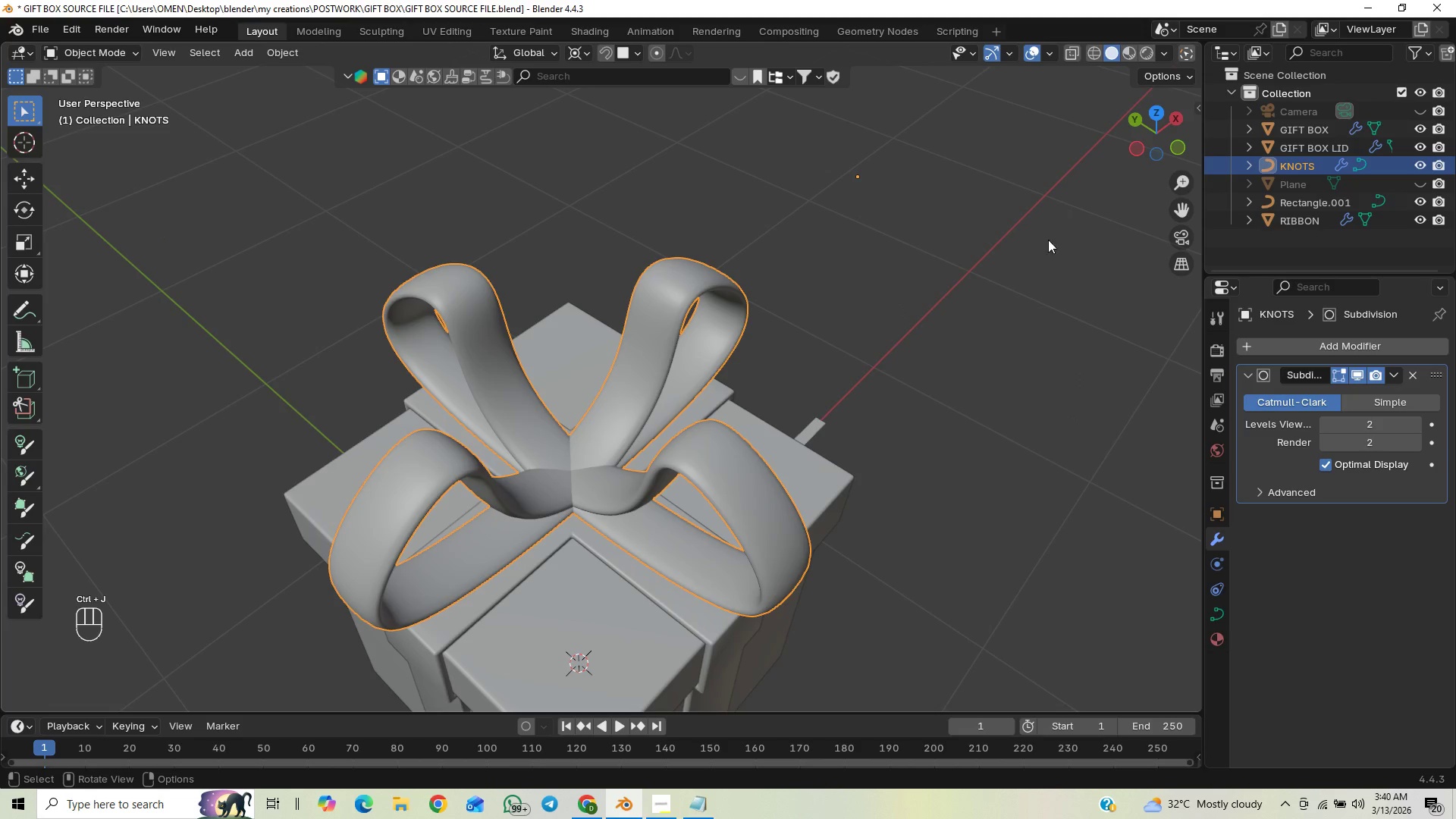 
left_click_drag(start_coordinate=[906, 393], to_coordinate=[908, 397])
 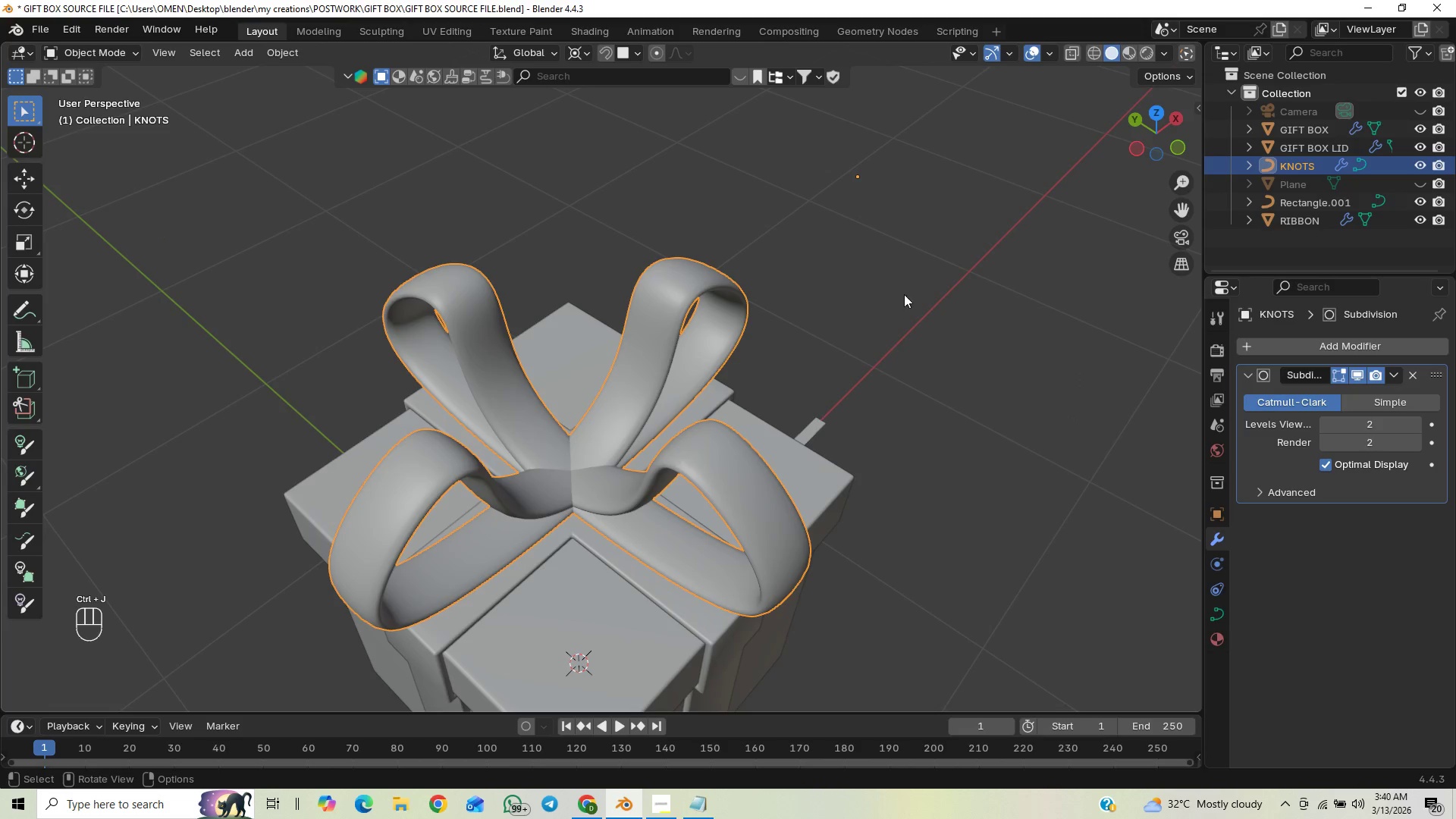 
left_click([926, 264])
 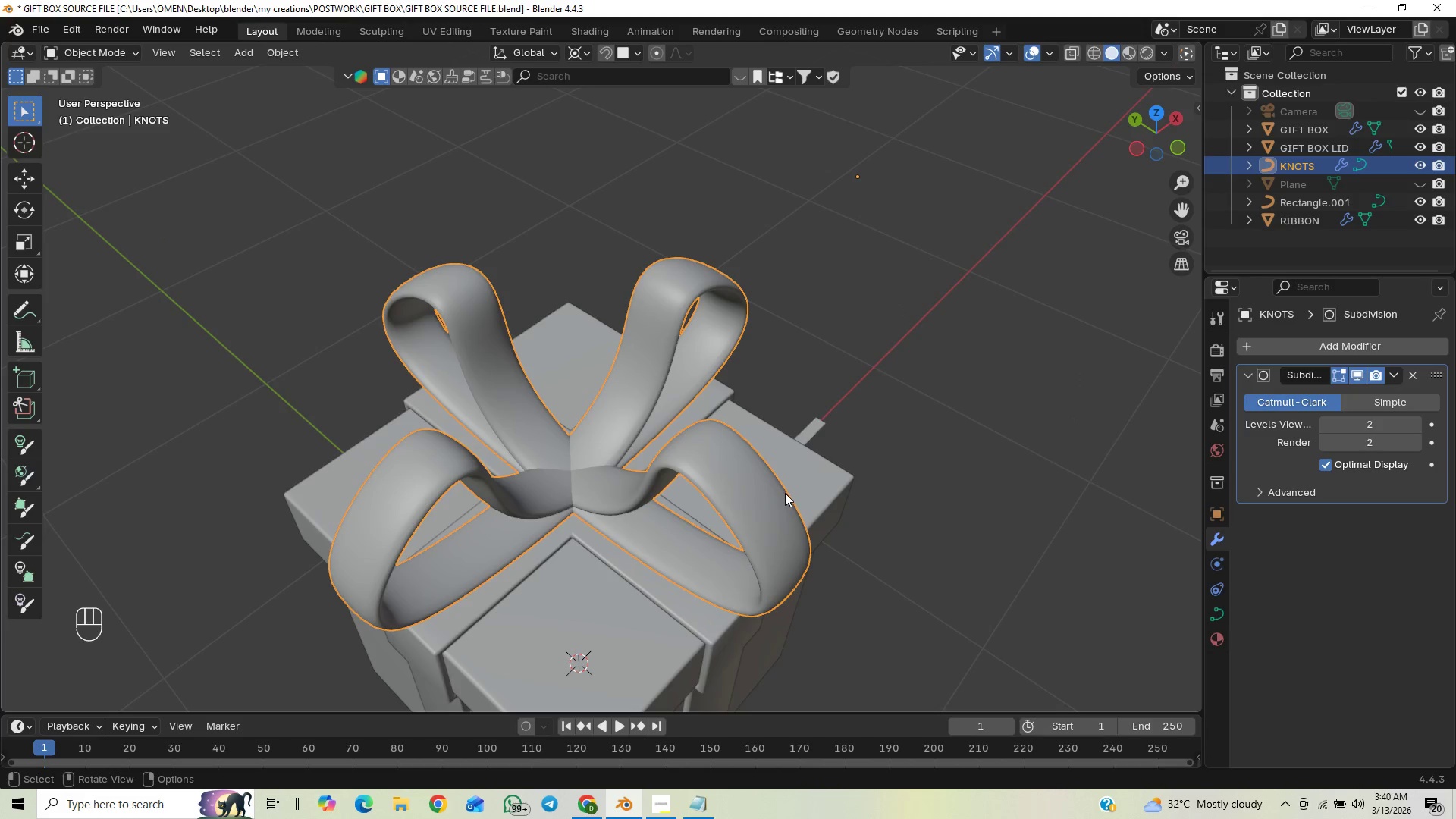 
key(G)
 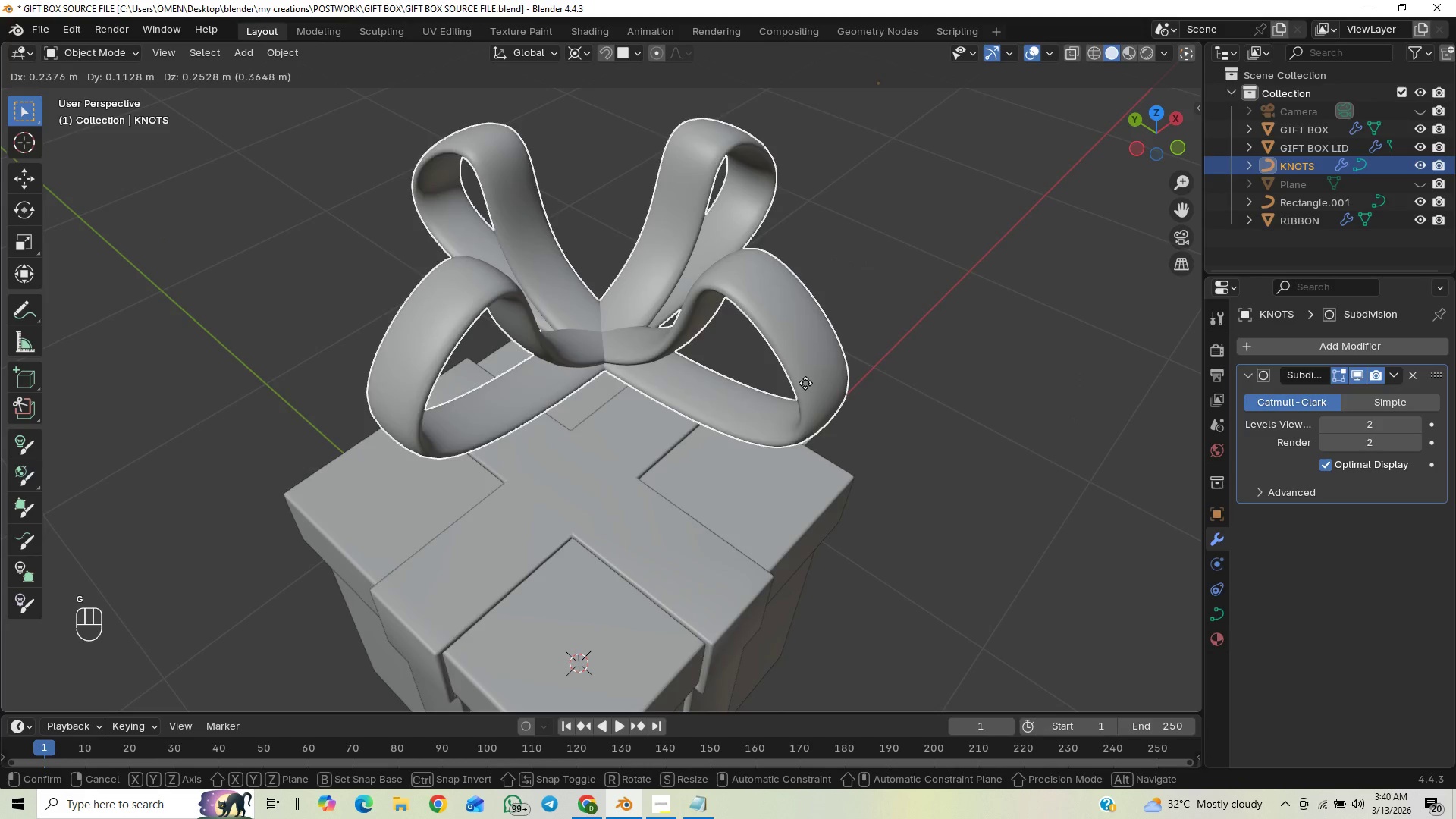 
right_click([817, 385])
 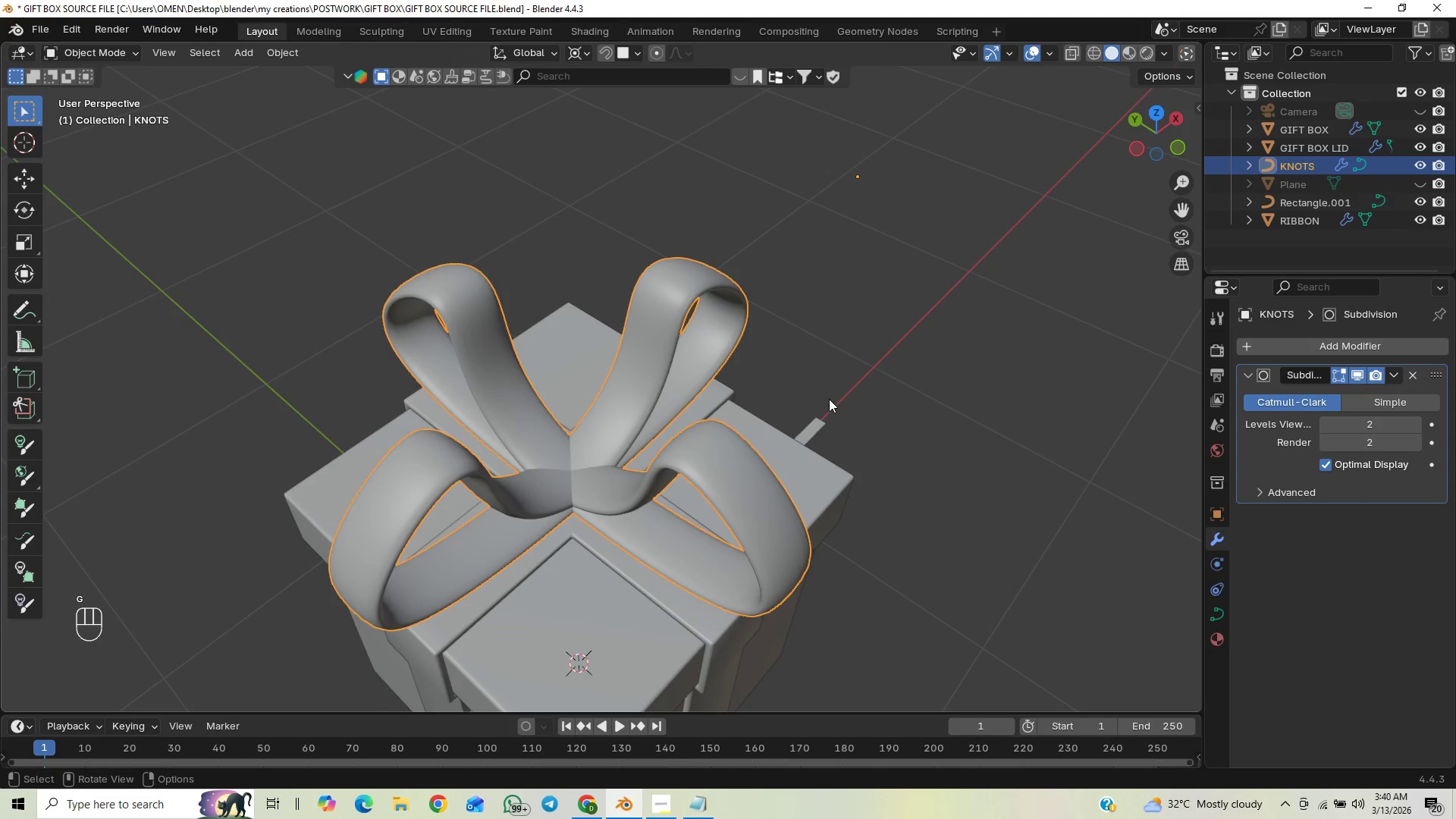 
scroll: coordinate [787, 453], scroll_direction: down, amount: 2.0
 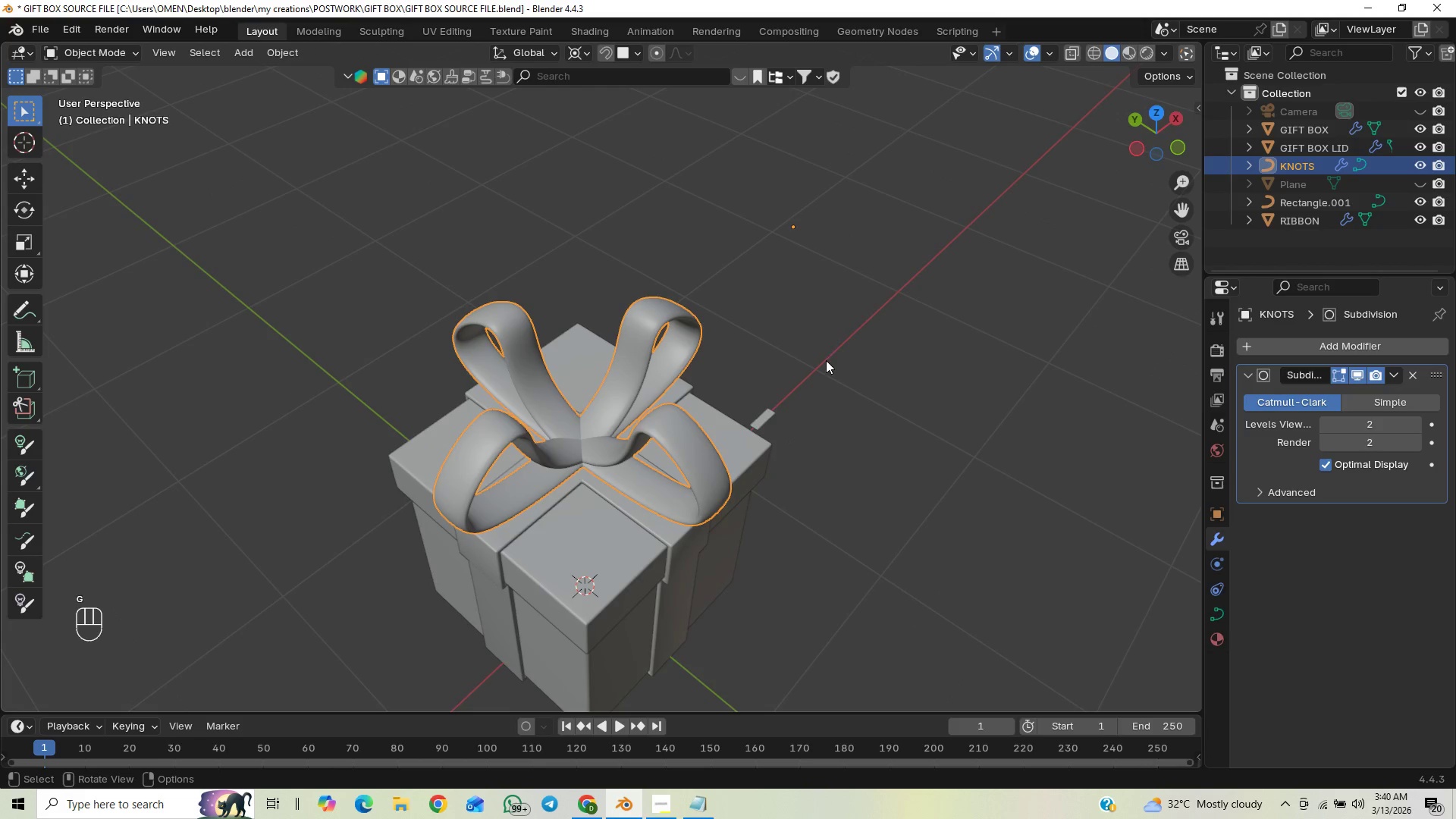 
key(Control+S)
 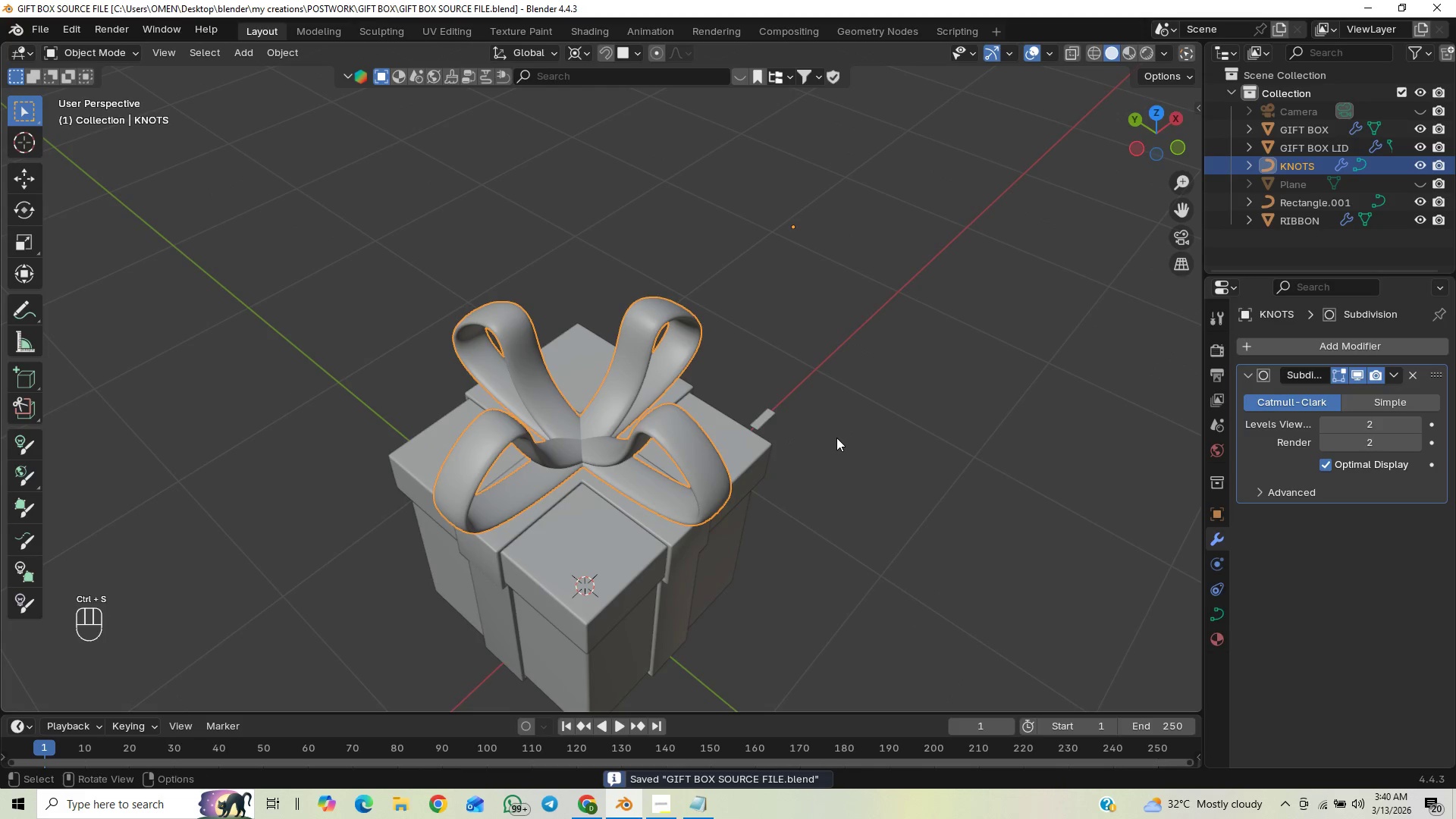 
scroll: coordinate [837, 450], scroll_direction: down, amount: 1.0
 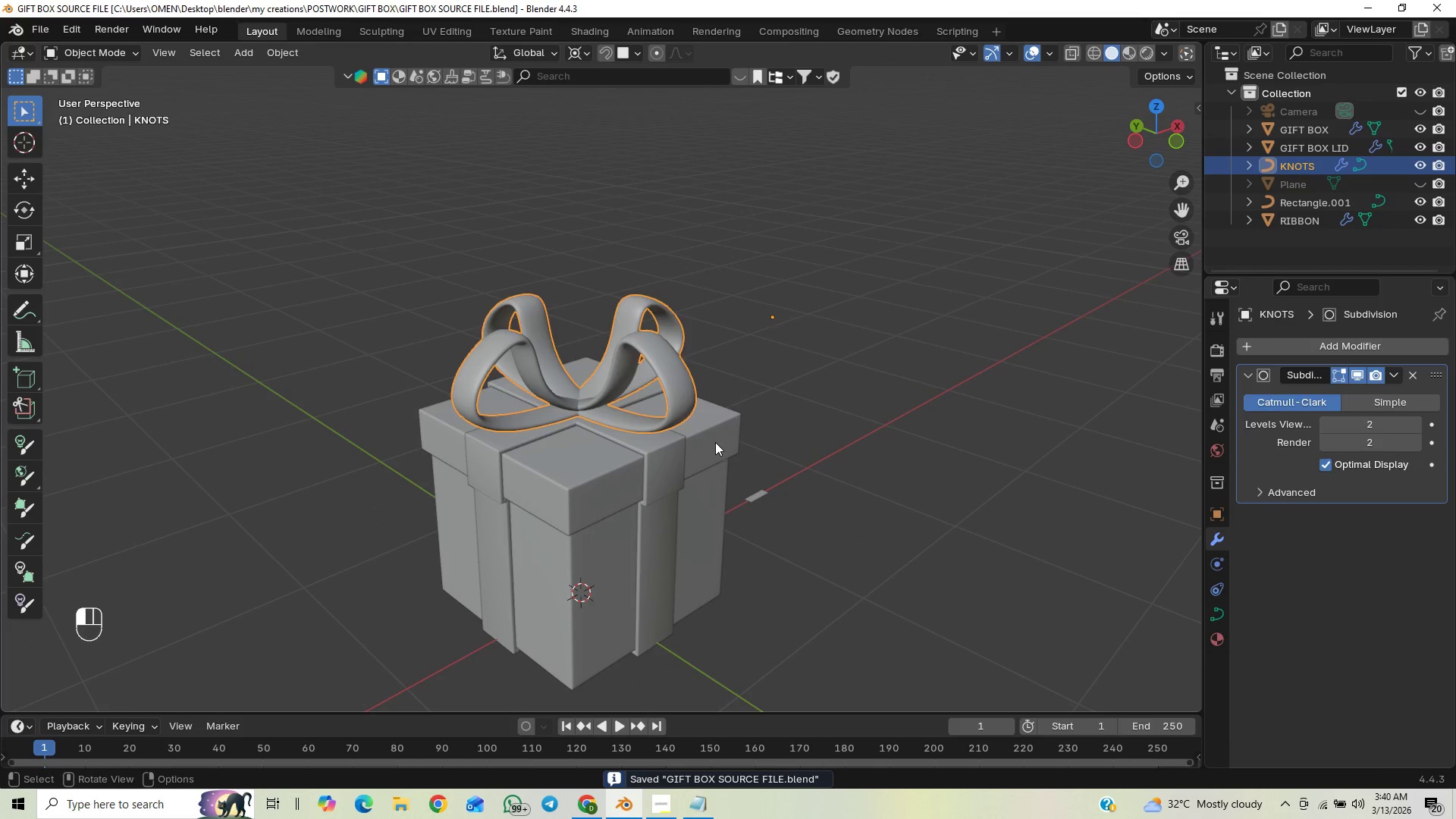 
key(G)
 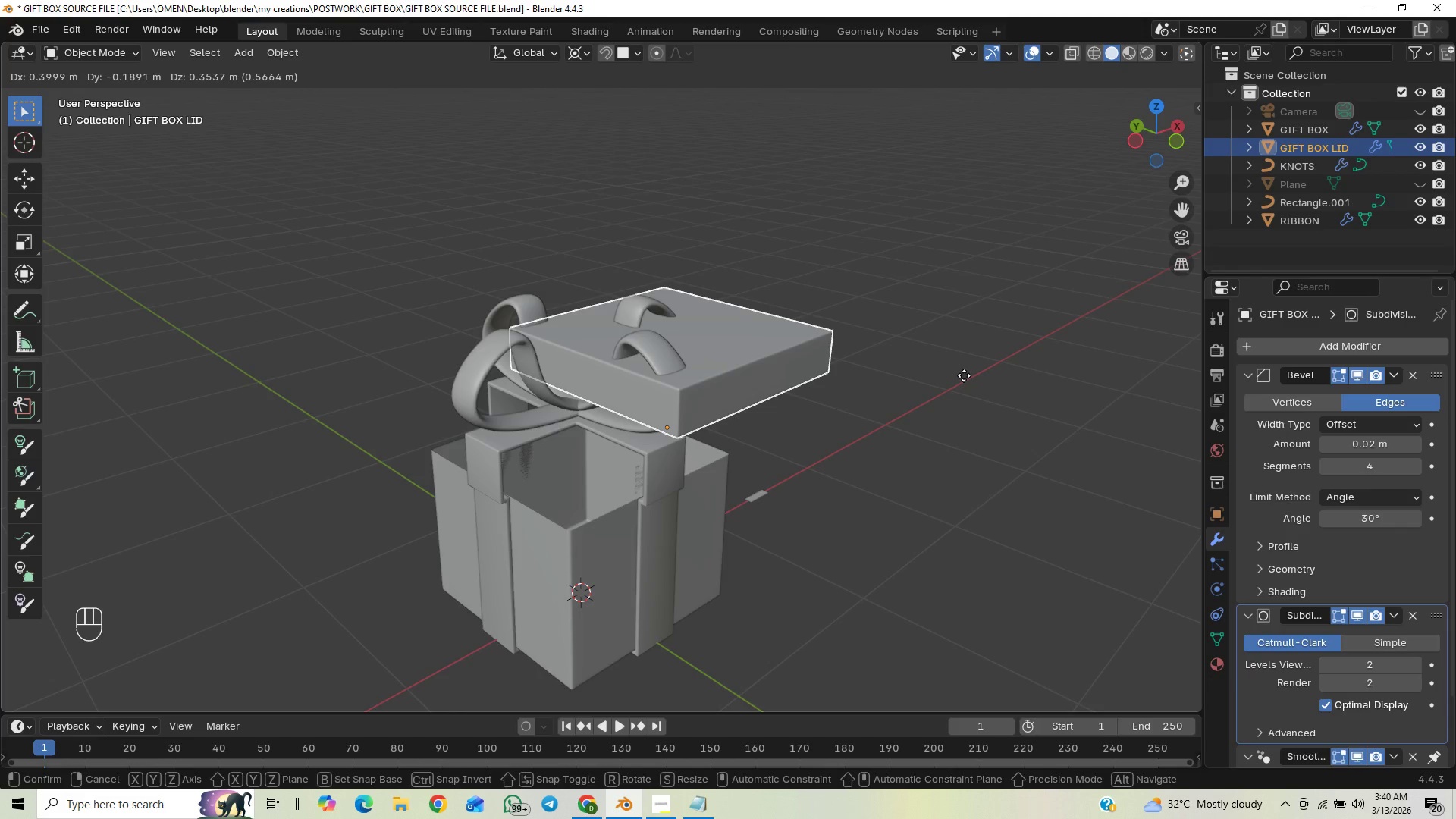 
wait(9.47)
 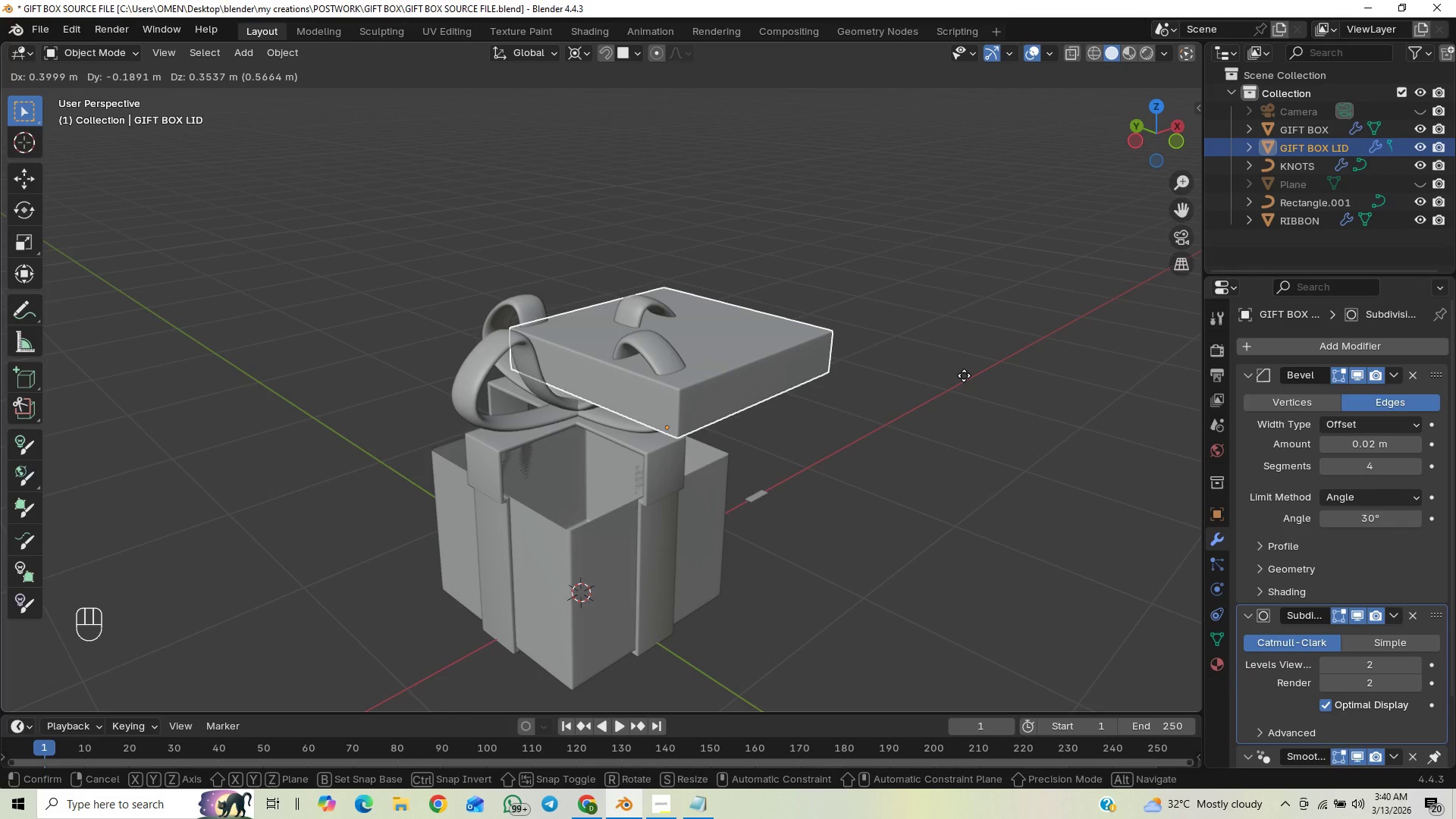 
scroll: coordinate [857, 284], scroll_direction: up, amount: 1.0
 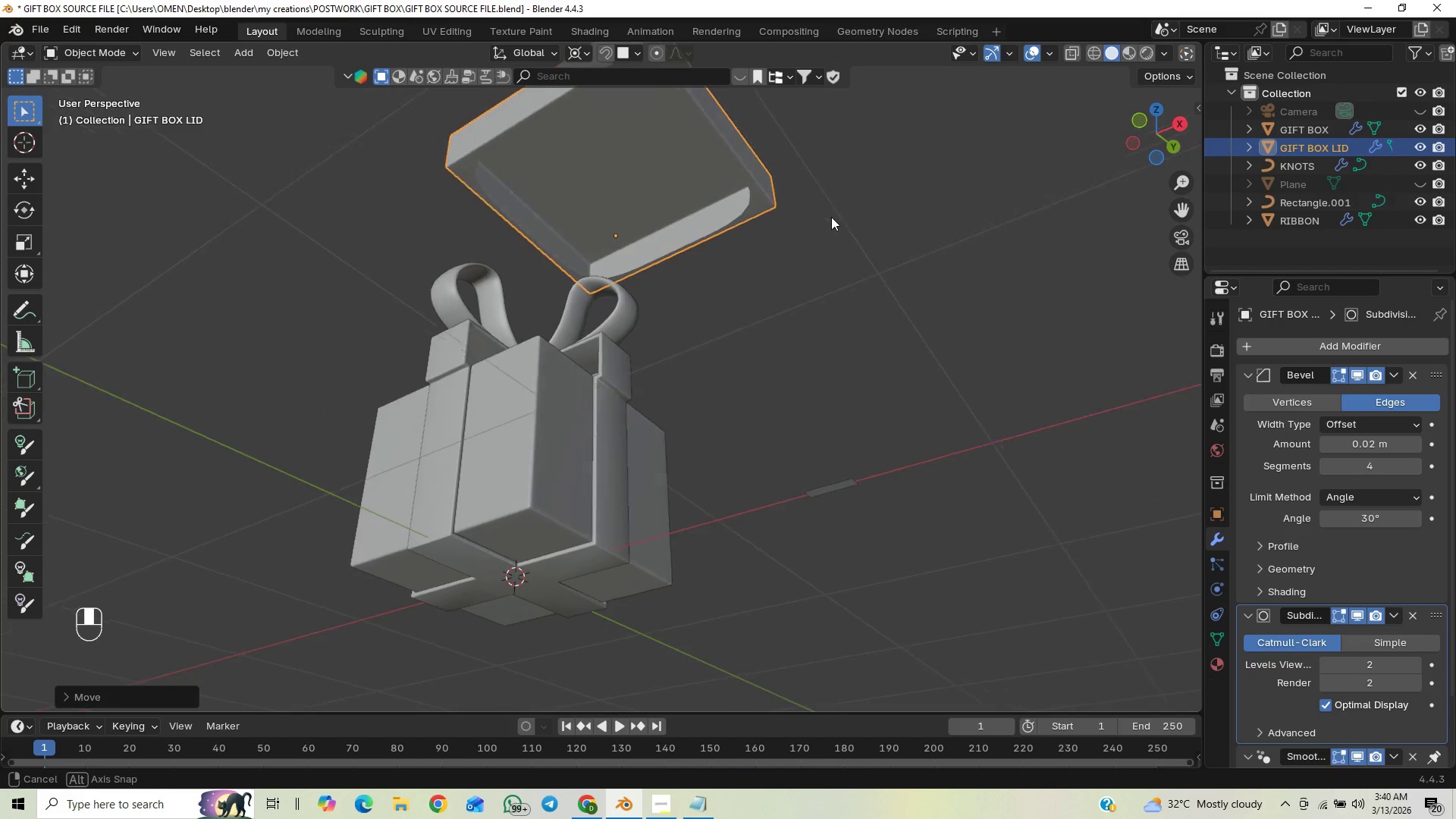 
wait(8.77)
 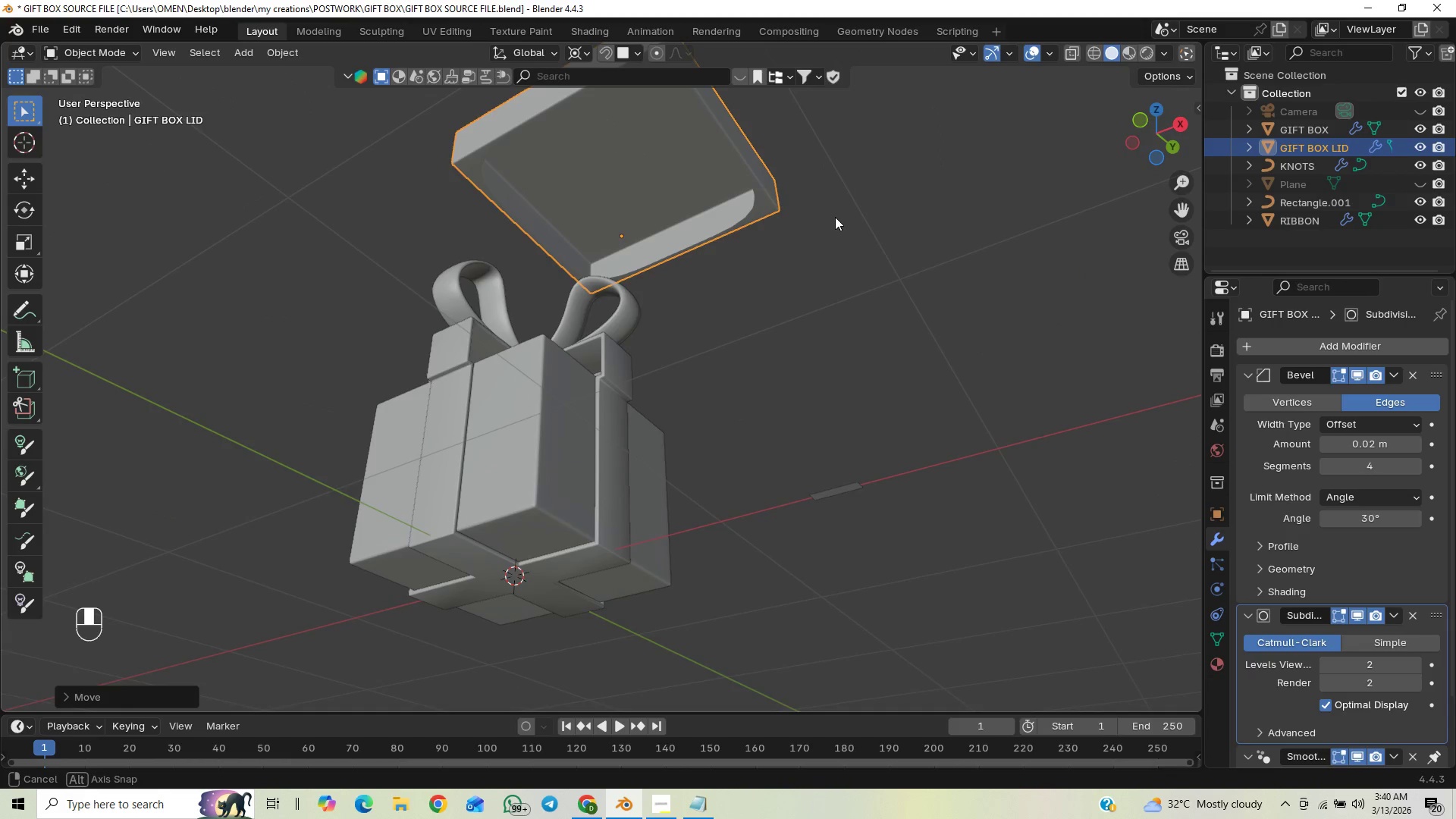 
key(Control+Z)
 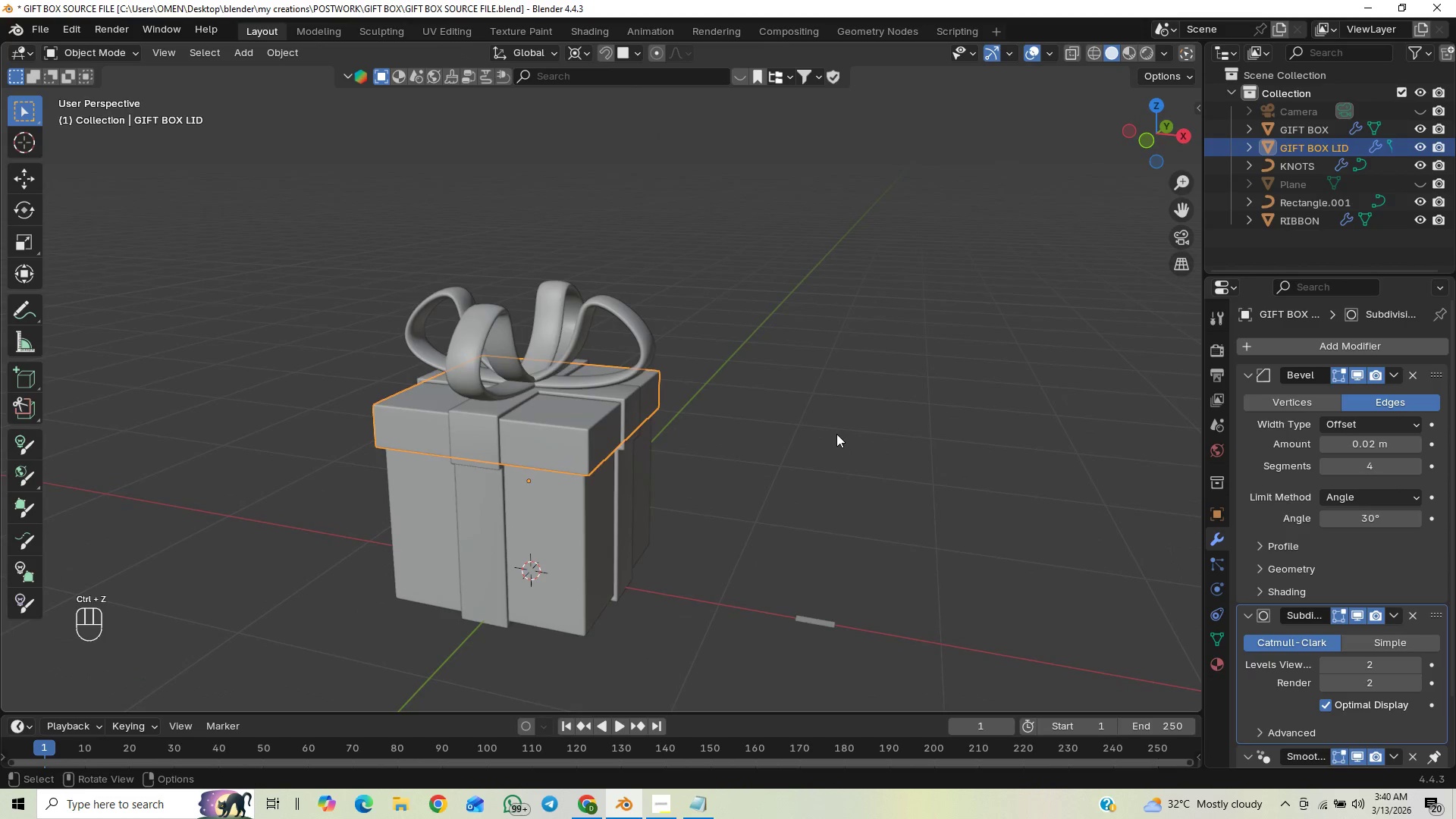 
key(Slash)
 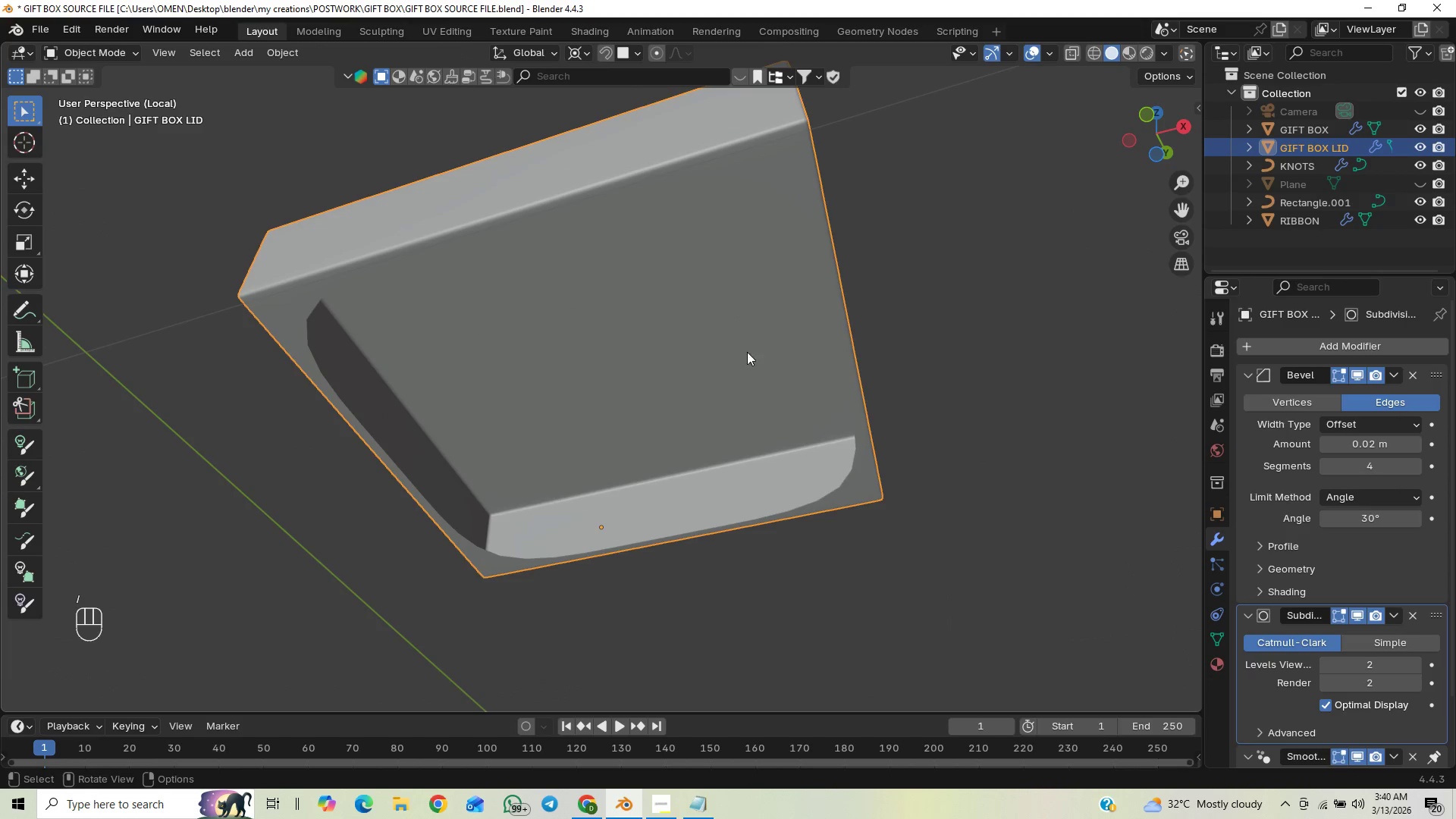 
scroll: coordinate [905, 389], scroll_direction: down, amount: 1.0
 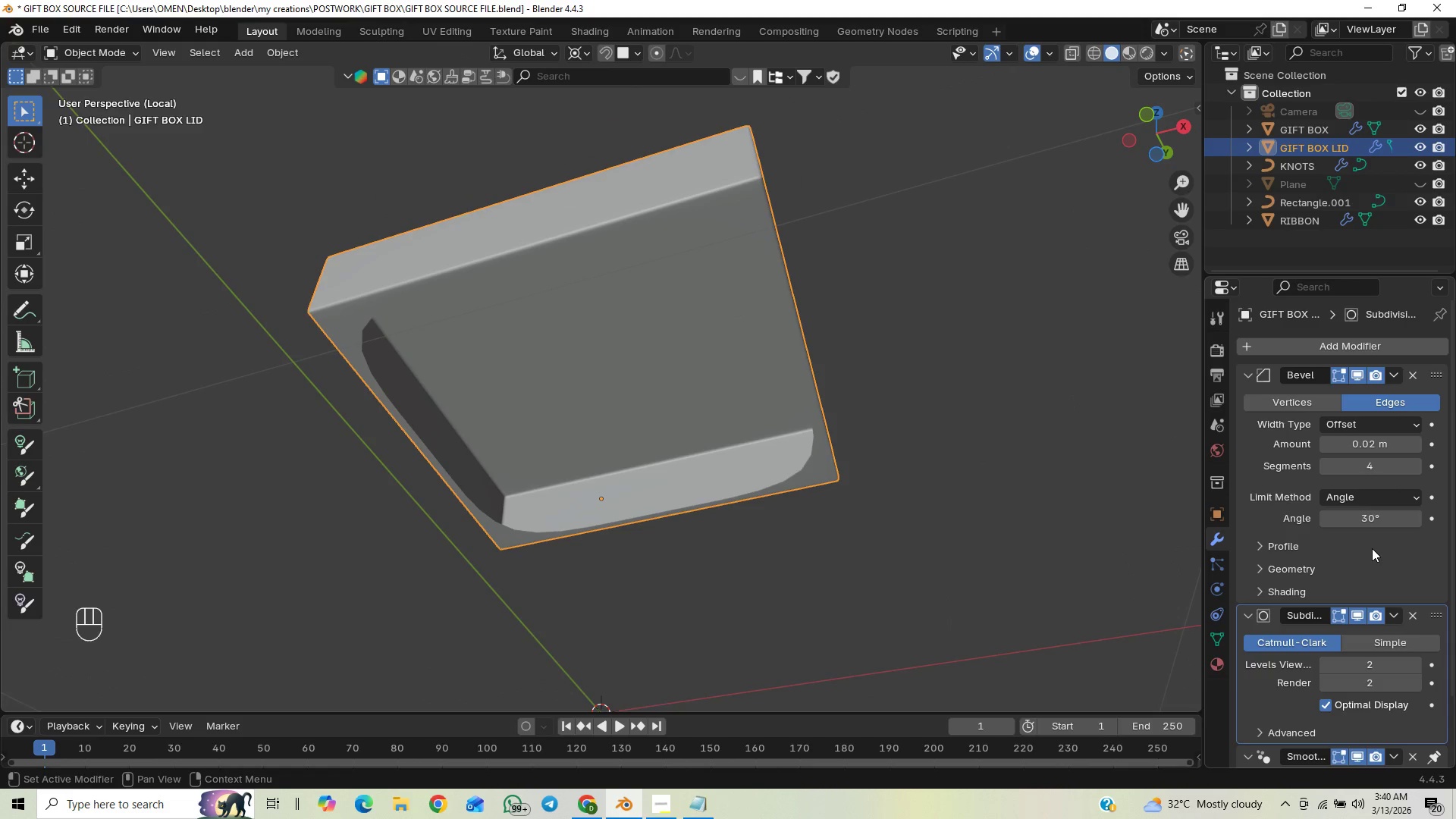 
scroll: coordinate [1347, 529], scroll_direction: up, amount: 1.0
 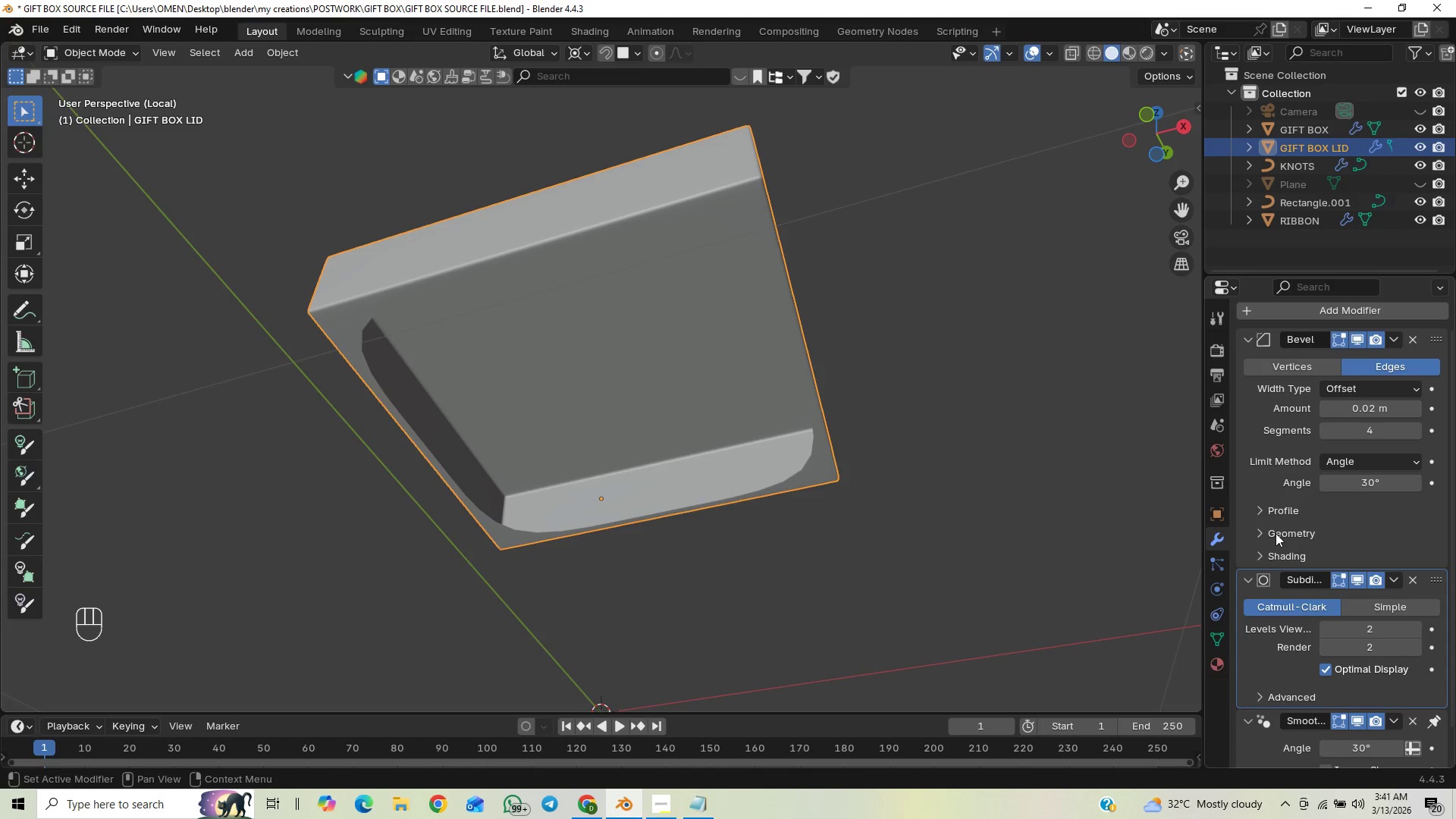 
left_click([1260, 530])
 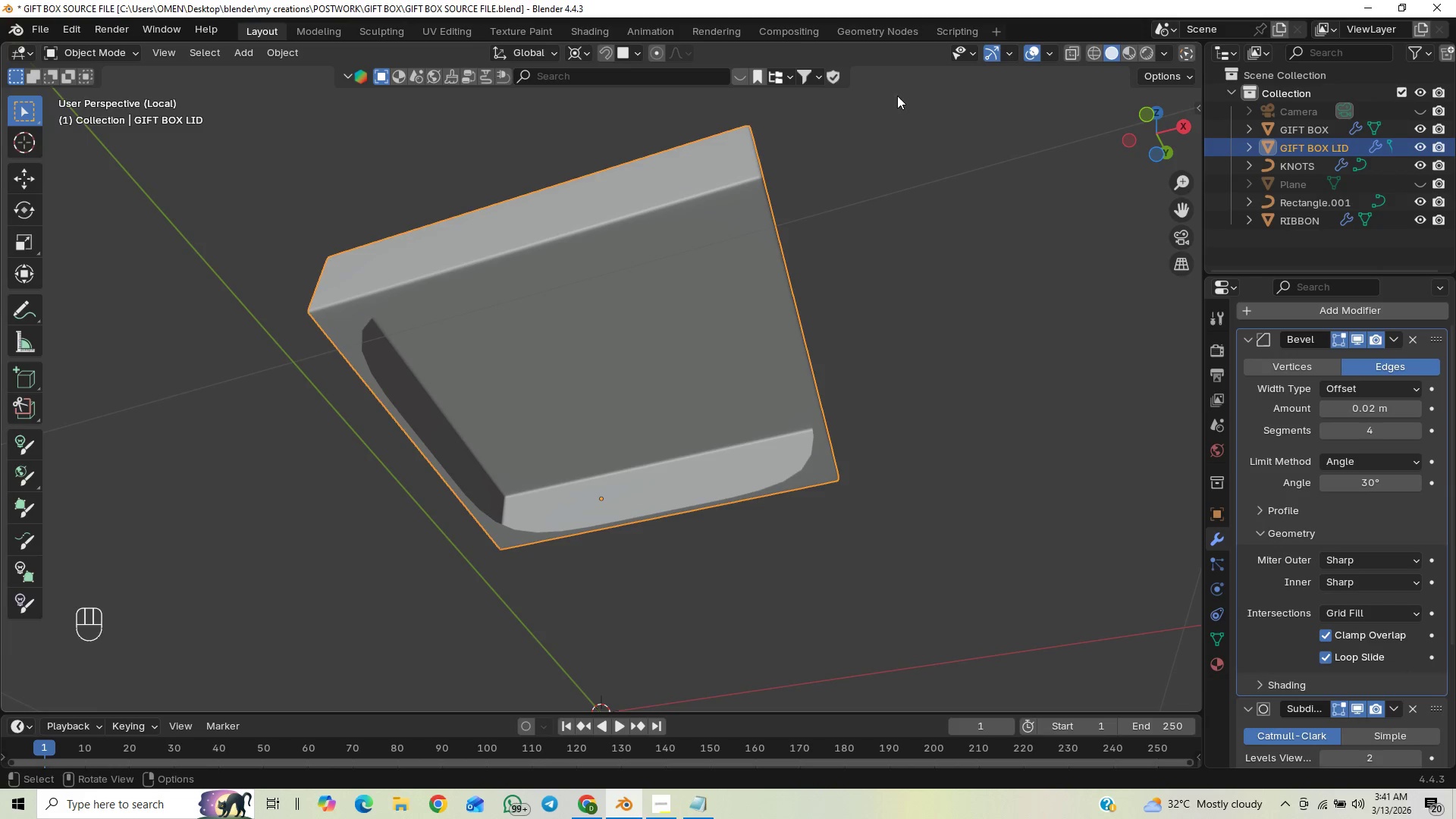 
scroll: coordinate [843, 327], scroll_direction: up, amount: 3.0
 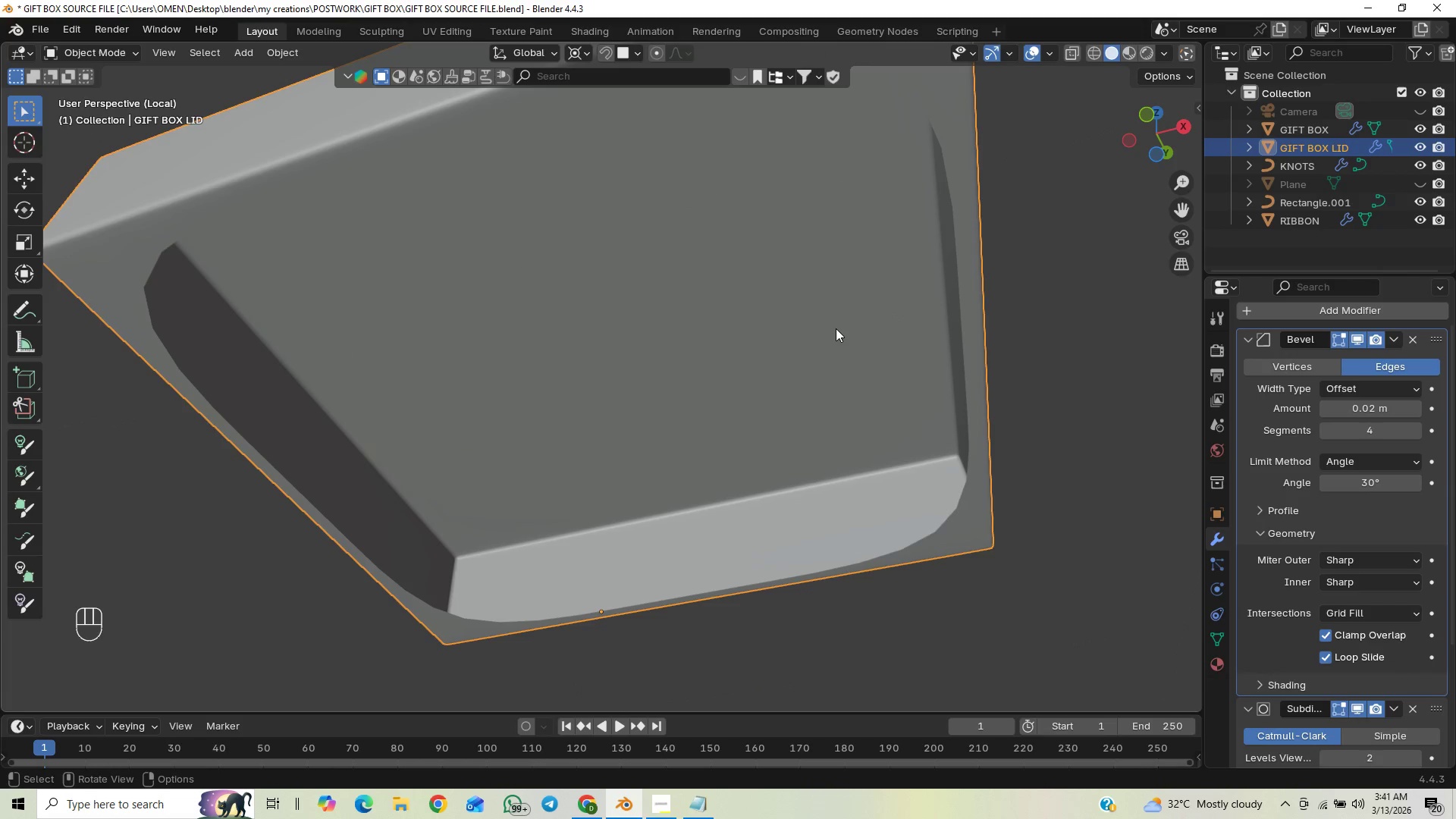 
scroll: coordinate [836, 329], scroll_direction: down, amount: 1.0
 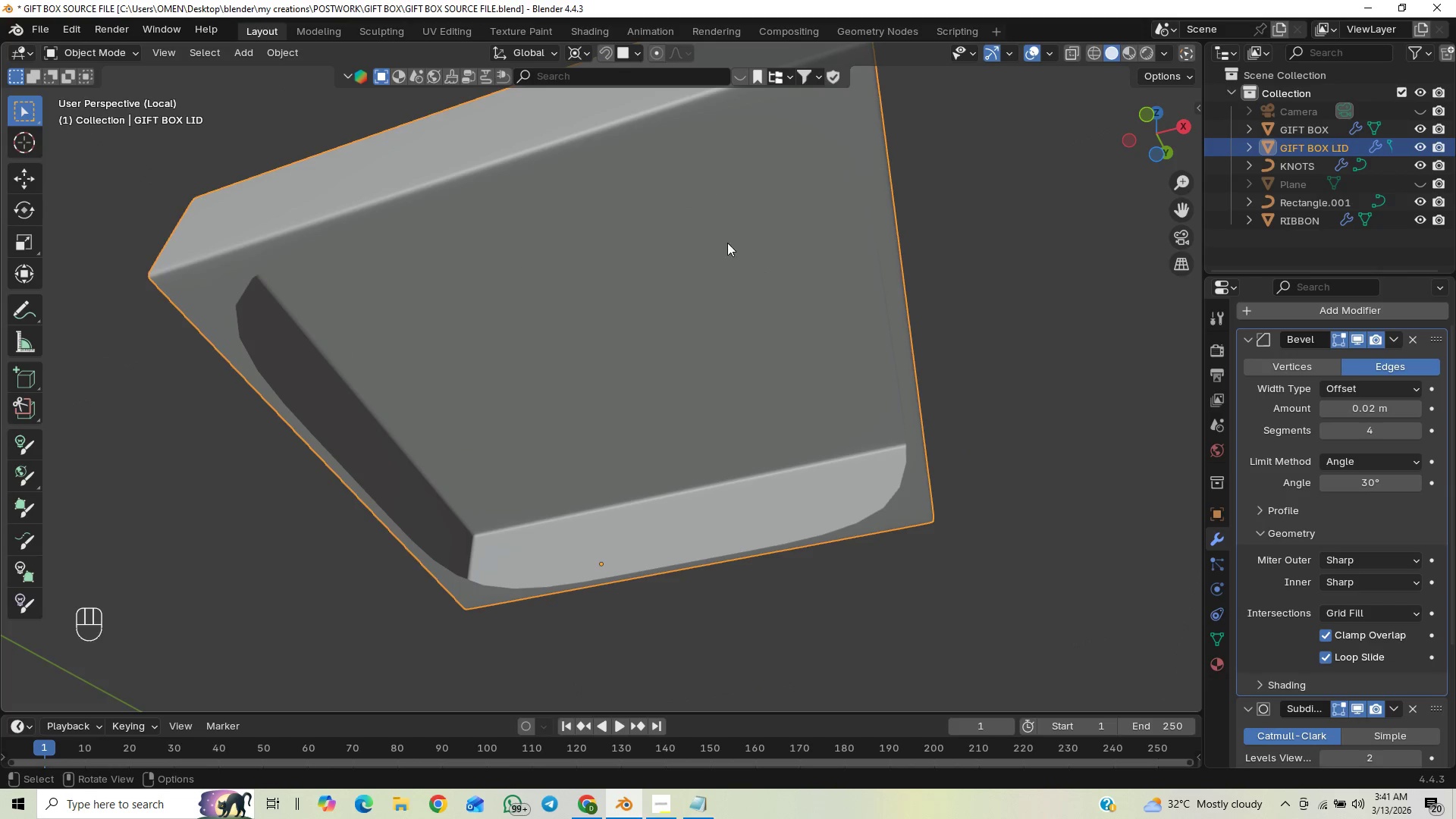 
key(Tab)
 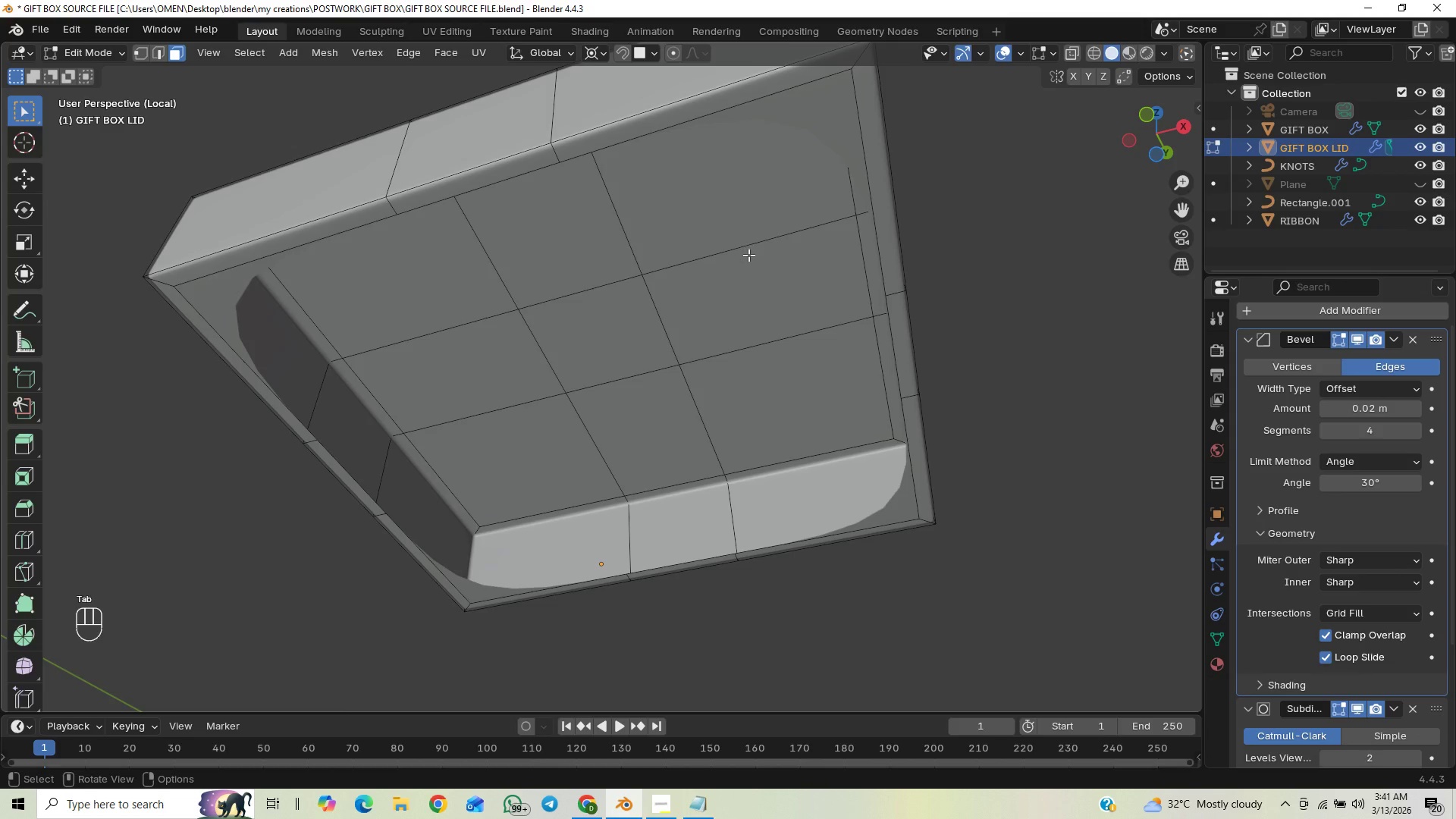 
scroll: coordinate [750, 253], scroll_direction: down, amount: 1.0
 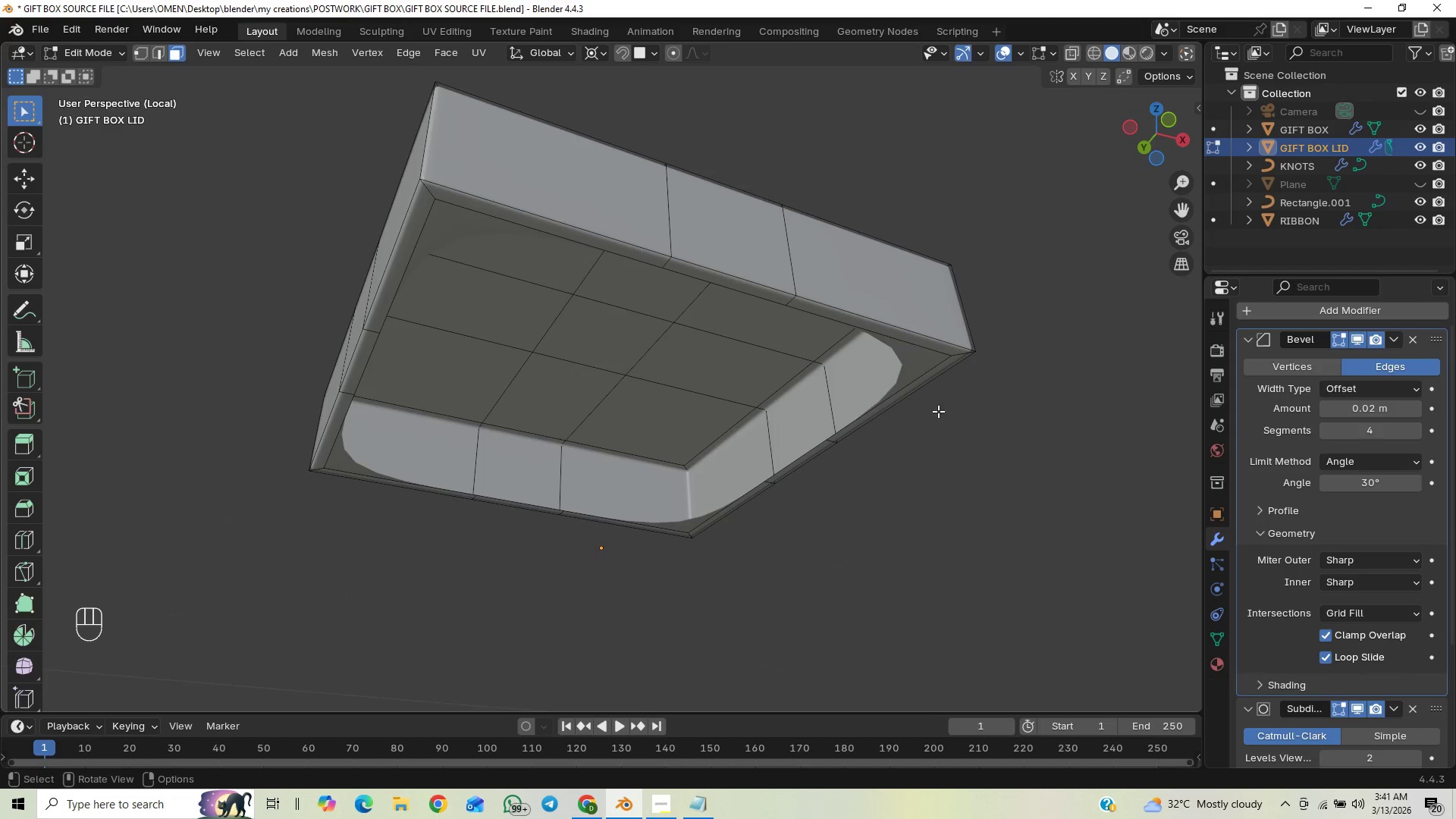 
wait(9.52)
 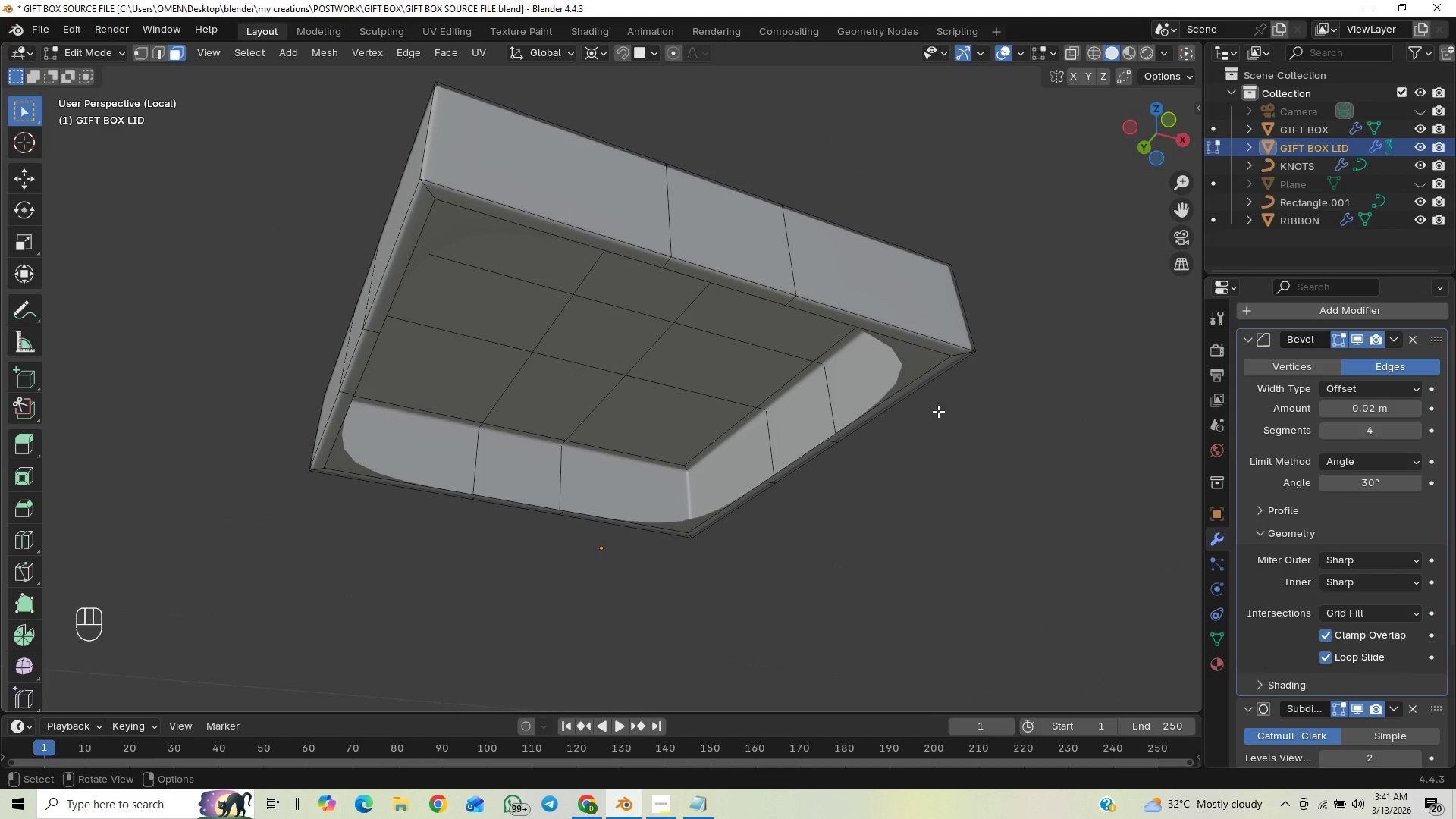 
mouse_move([1322, 424])
 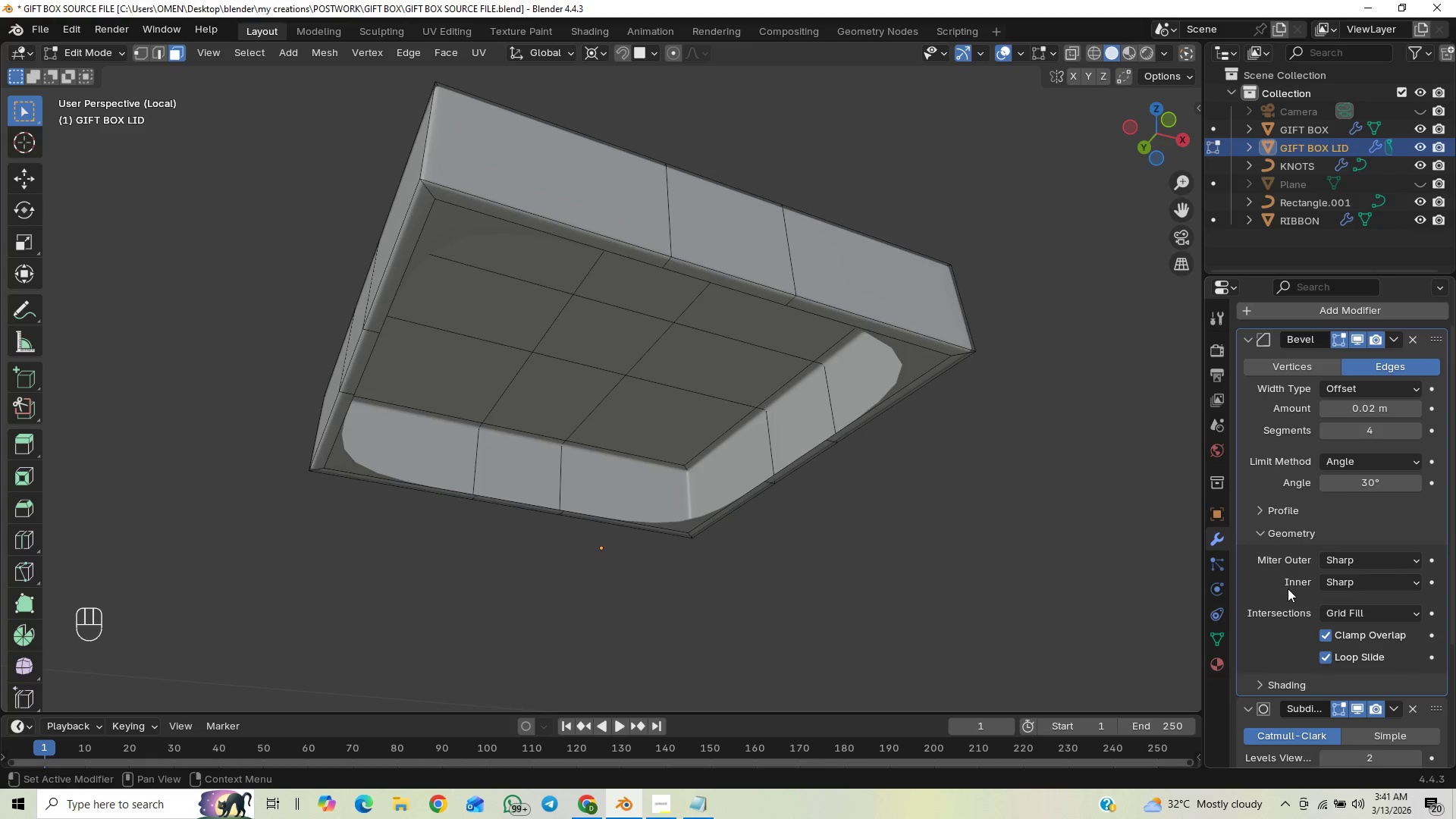 
scroll: coordinate [1279, 600], scroll_direction: down, amount: 2.0
 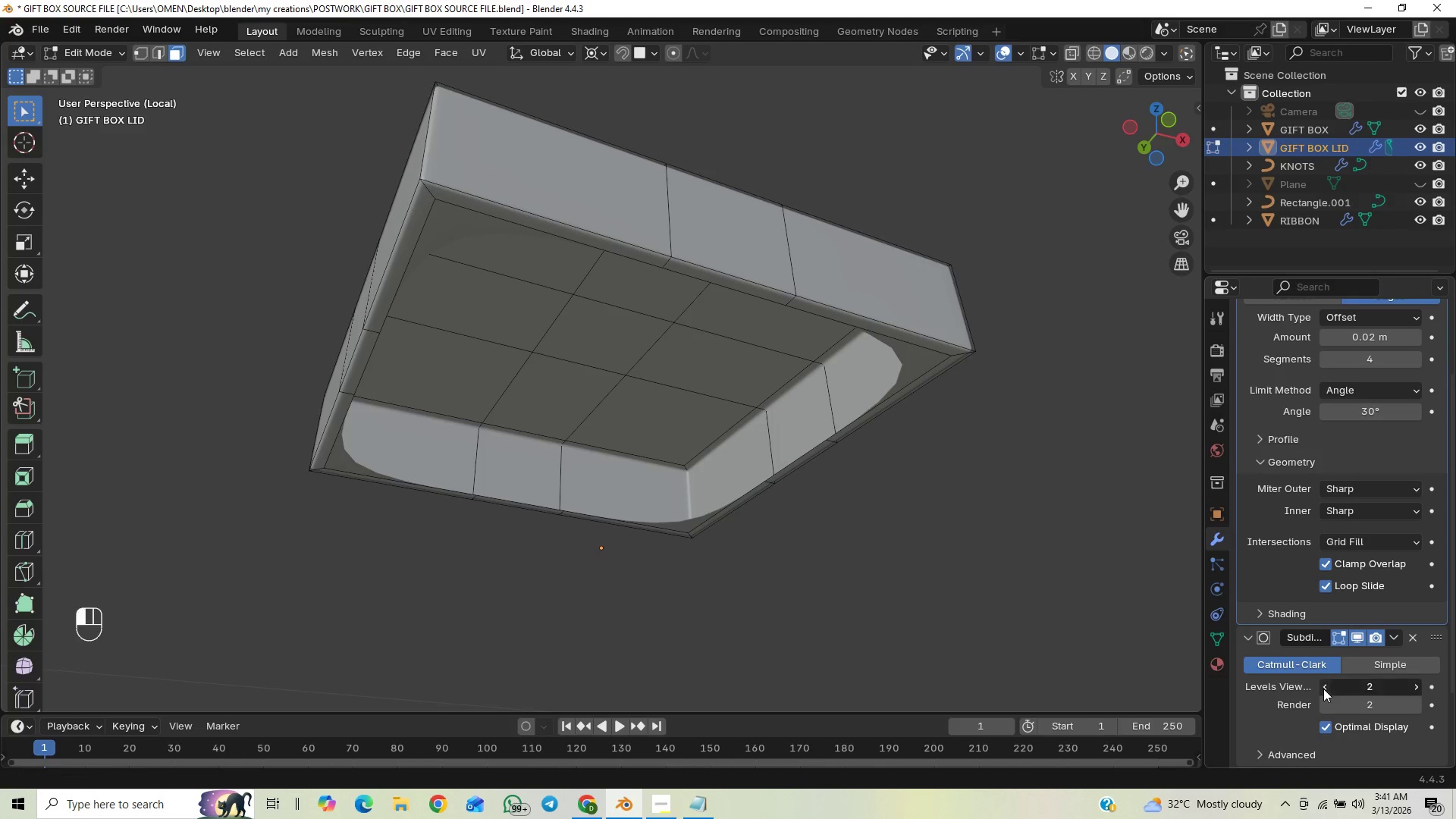 
double_click([1323, 689])
 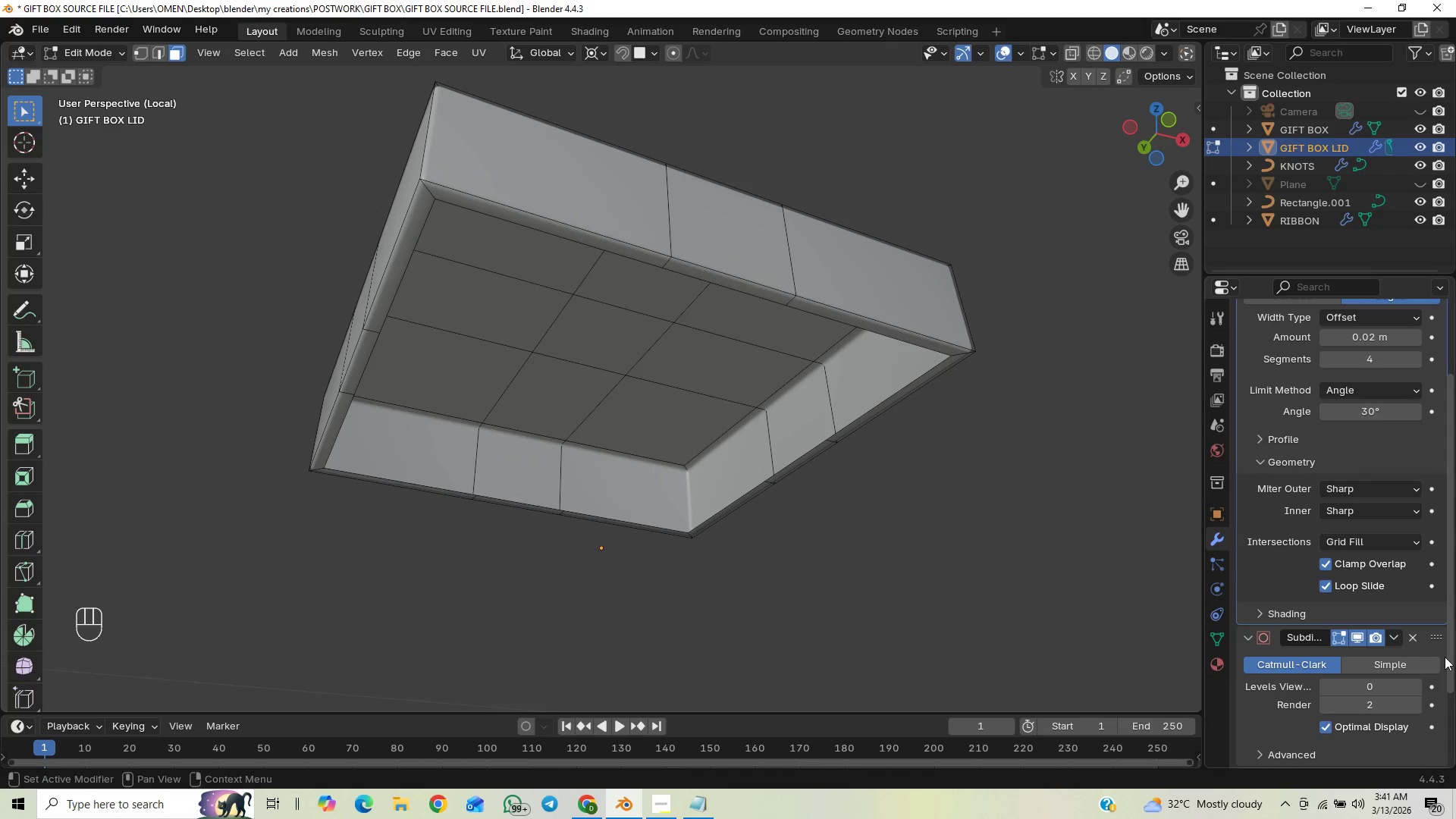 
left_click_drag(start_coordinate=[1414, 687], to_coordinate=[254, 207])
 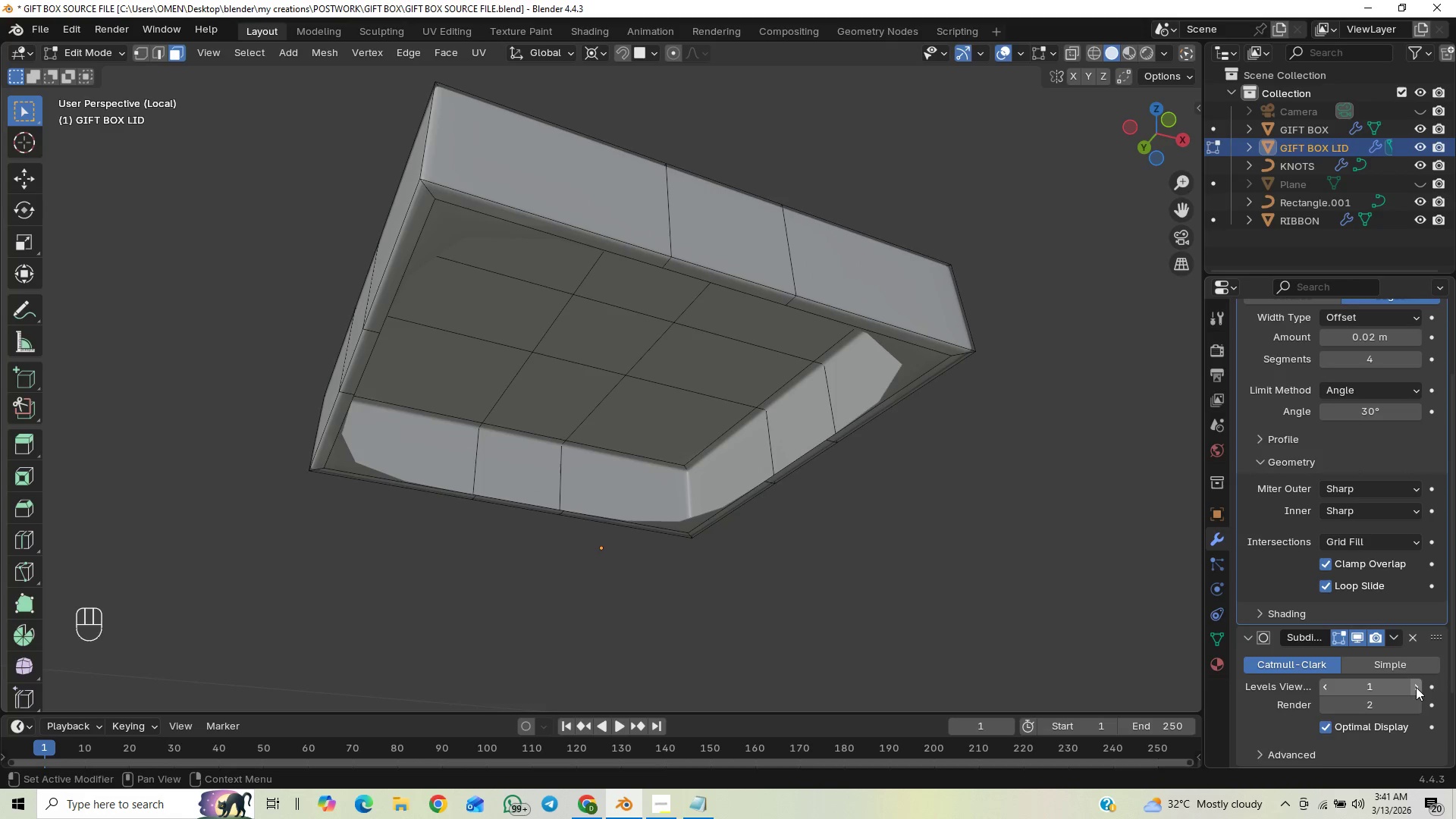 
left_click([1416, 687])
 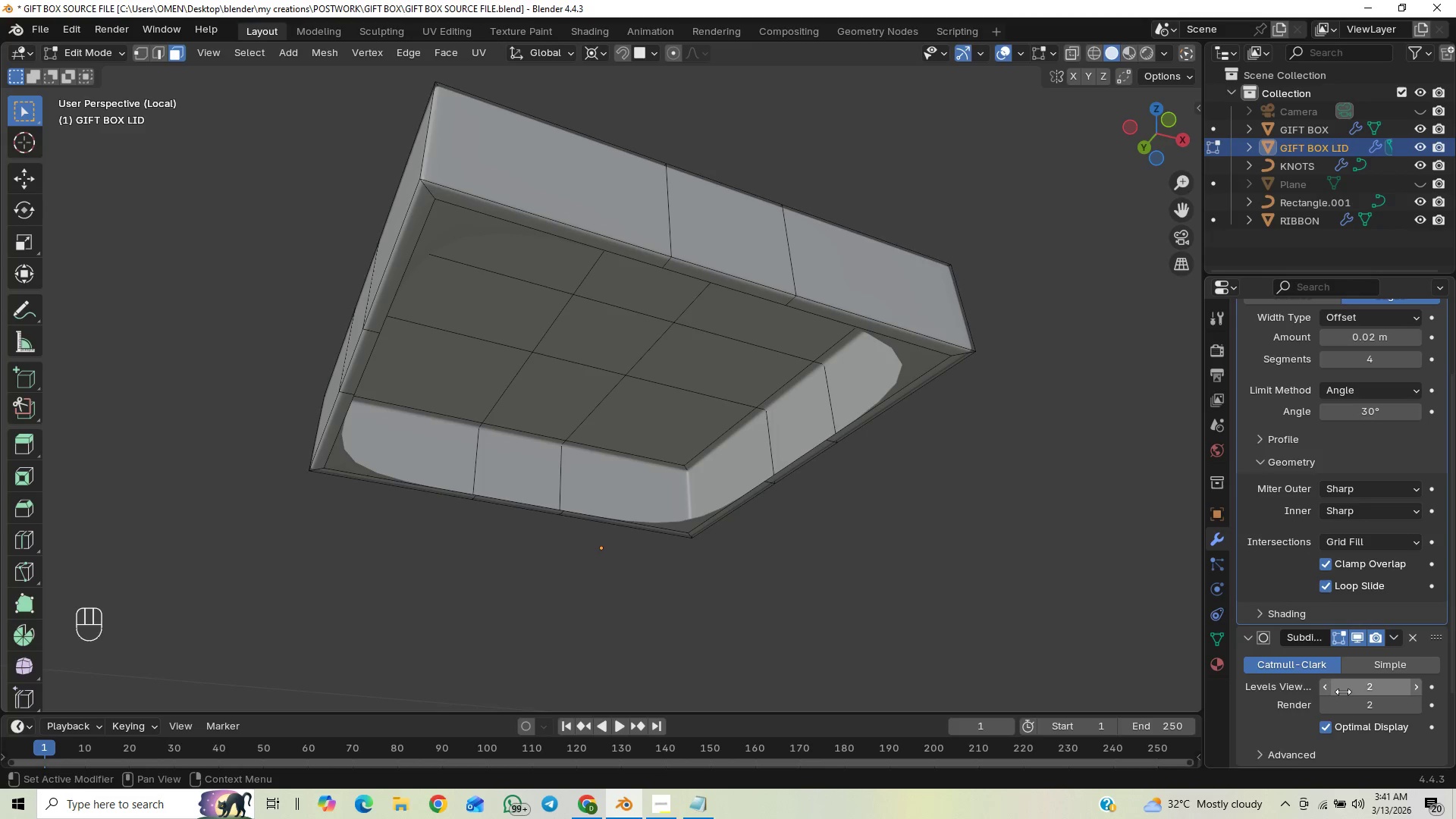 
left_click([1326, 689])
 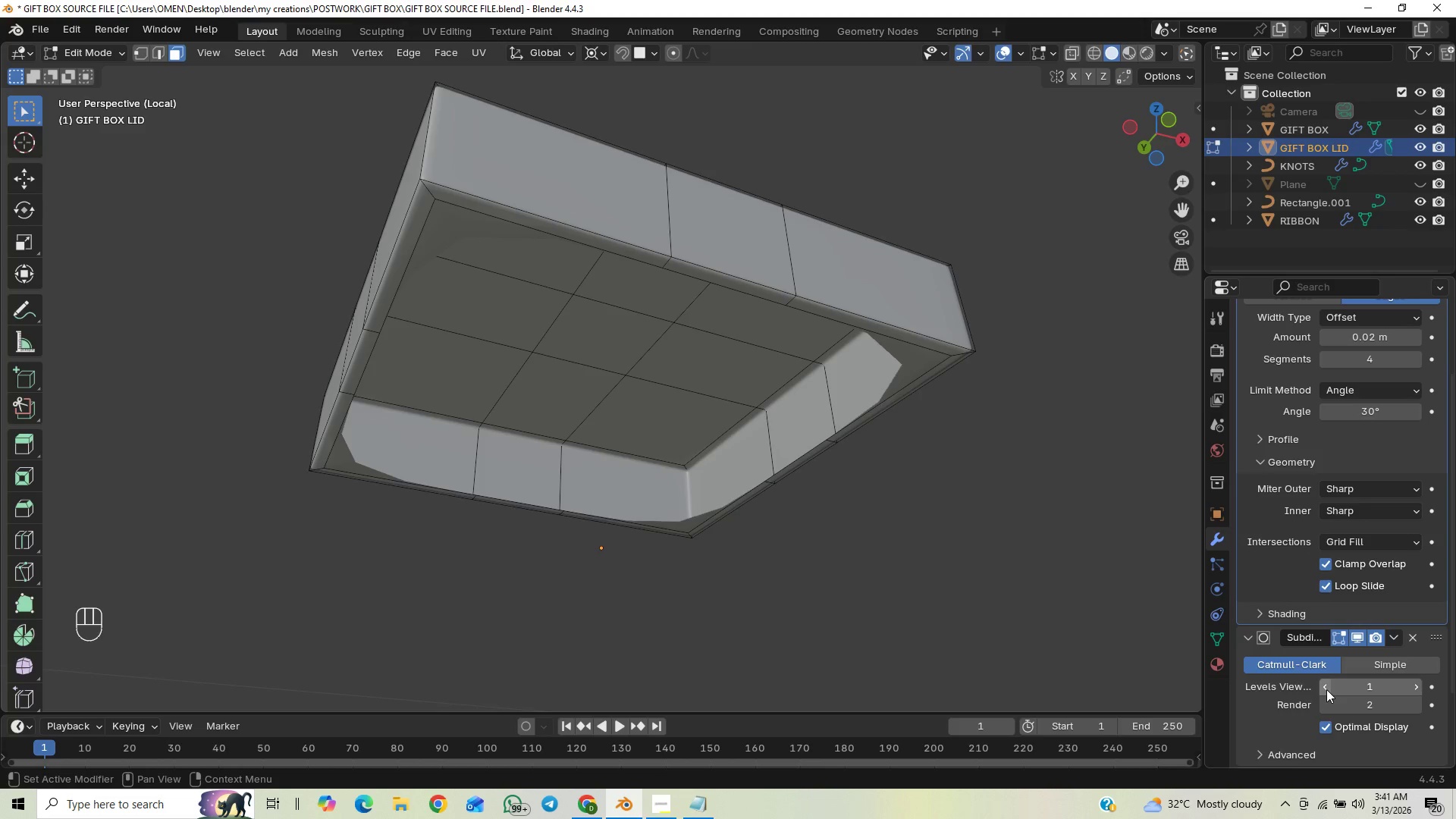 
left_click([1326, 689])
 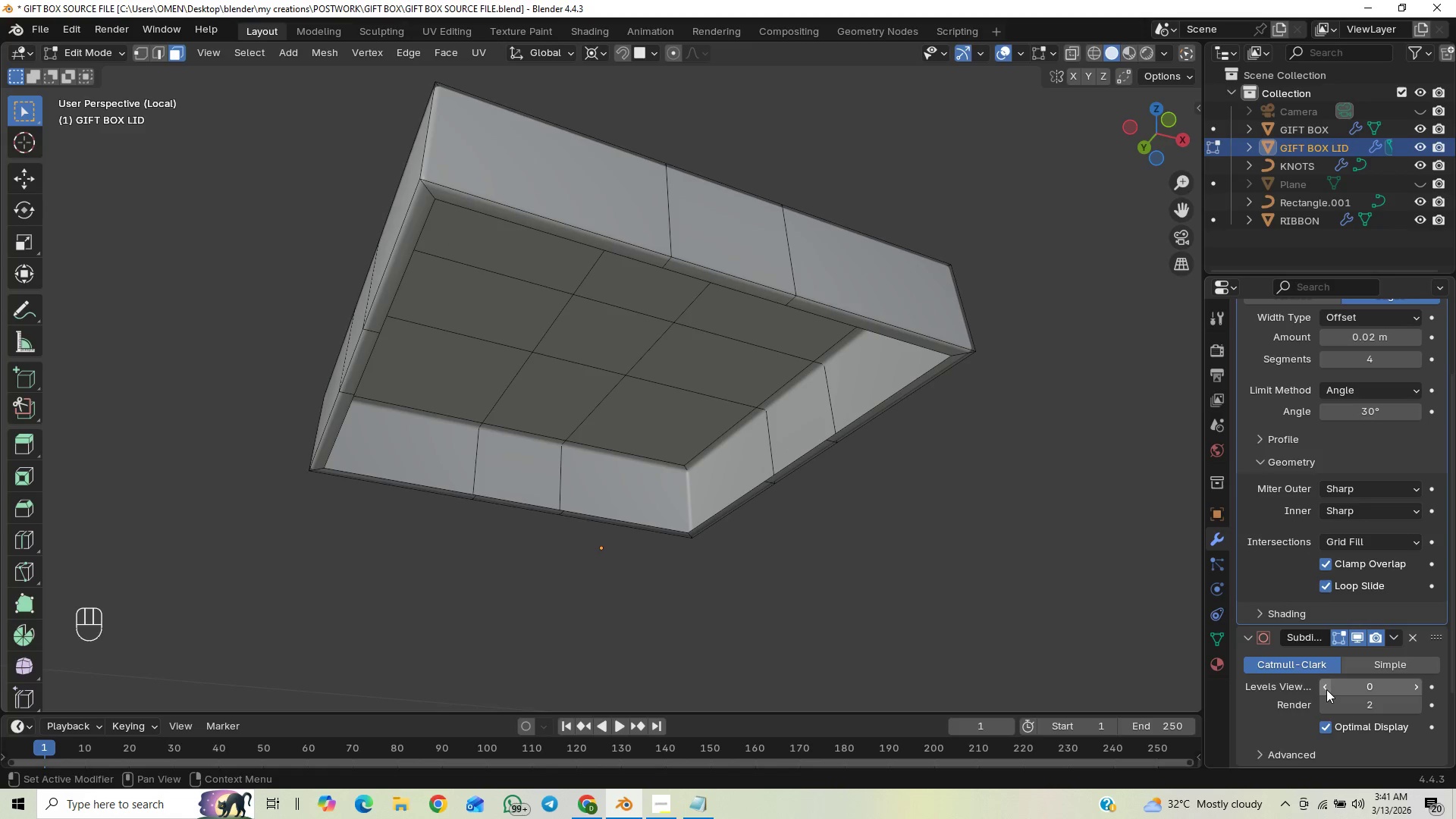 
left_click([1326, 689])
 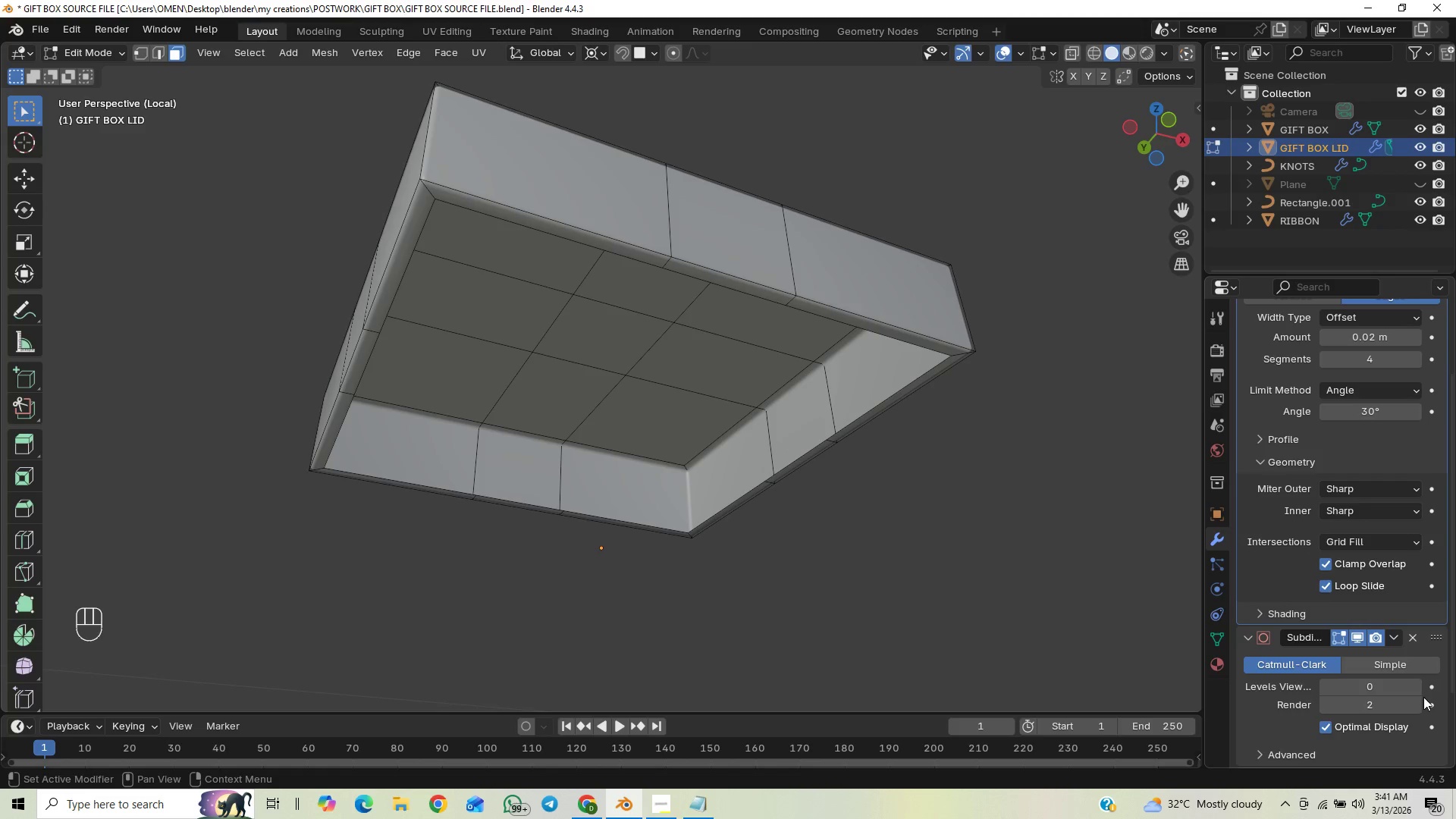 
left_click([1418, 692])
 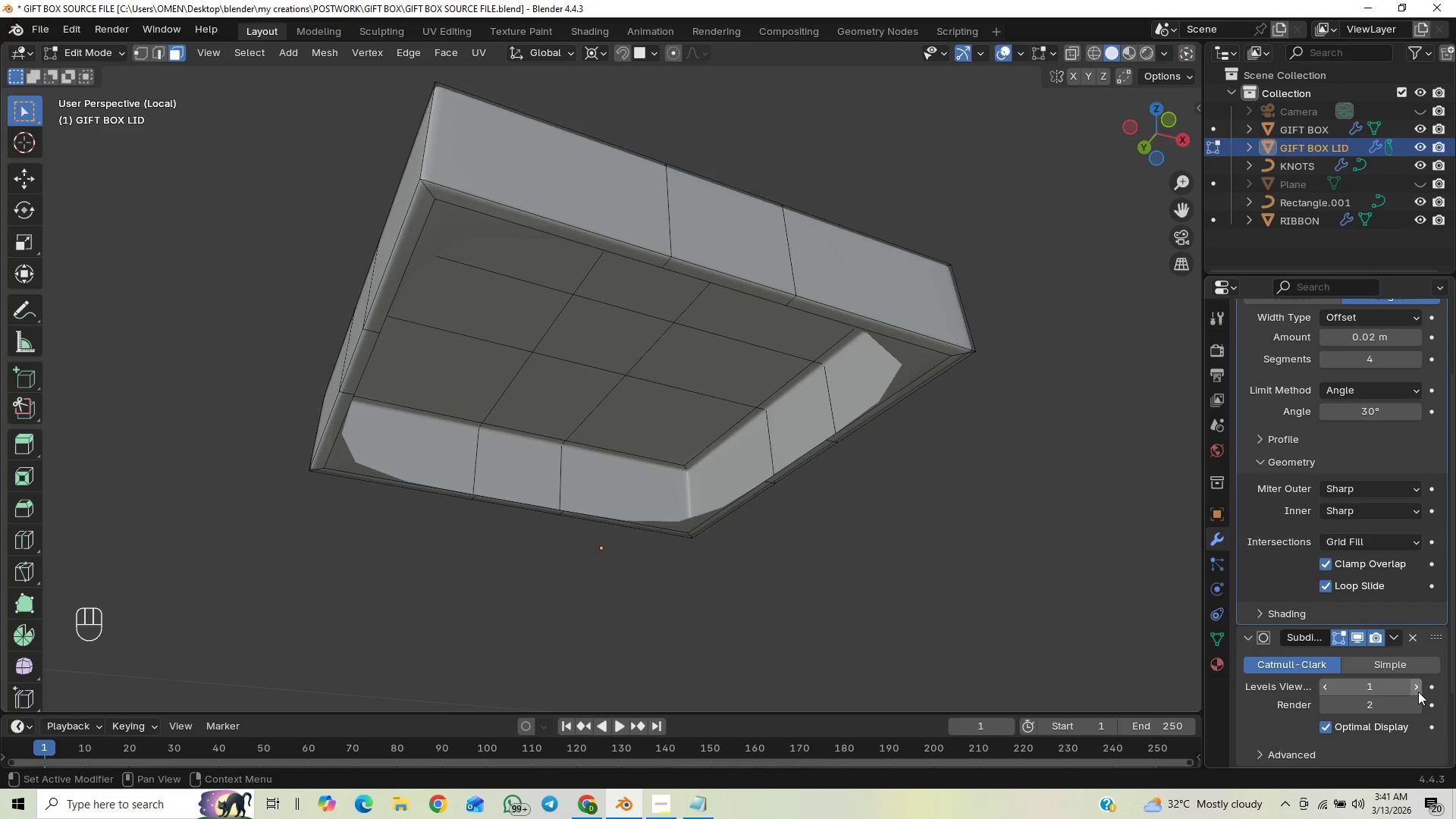 
left_click([1418, 692])
 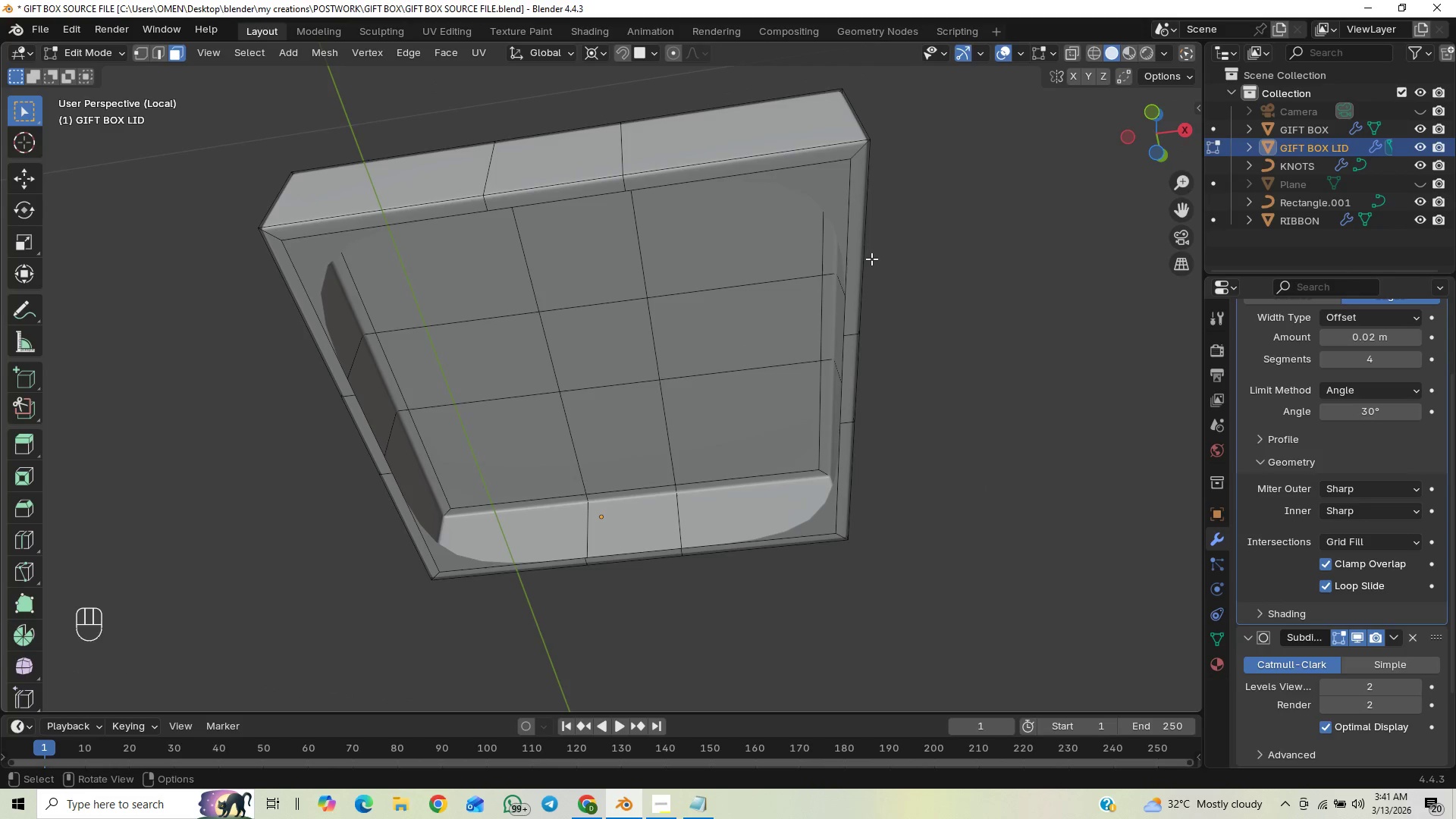 
wait(5.66)
 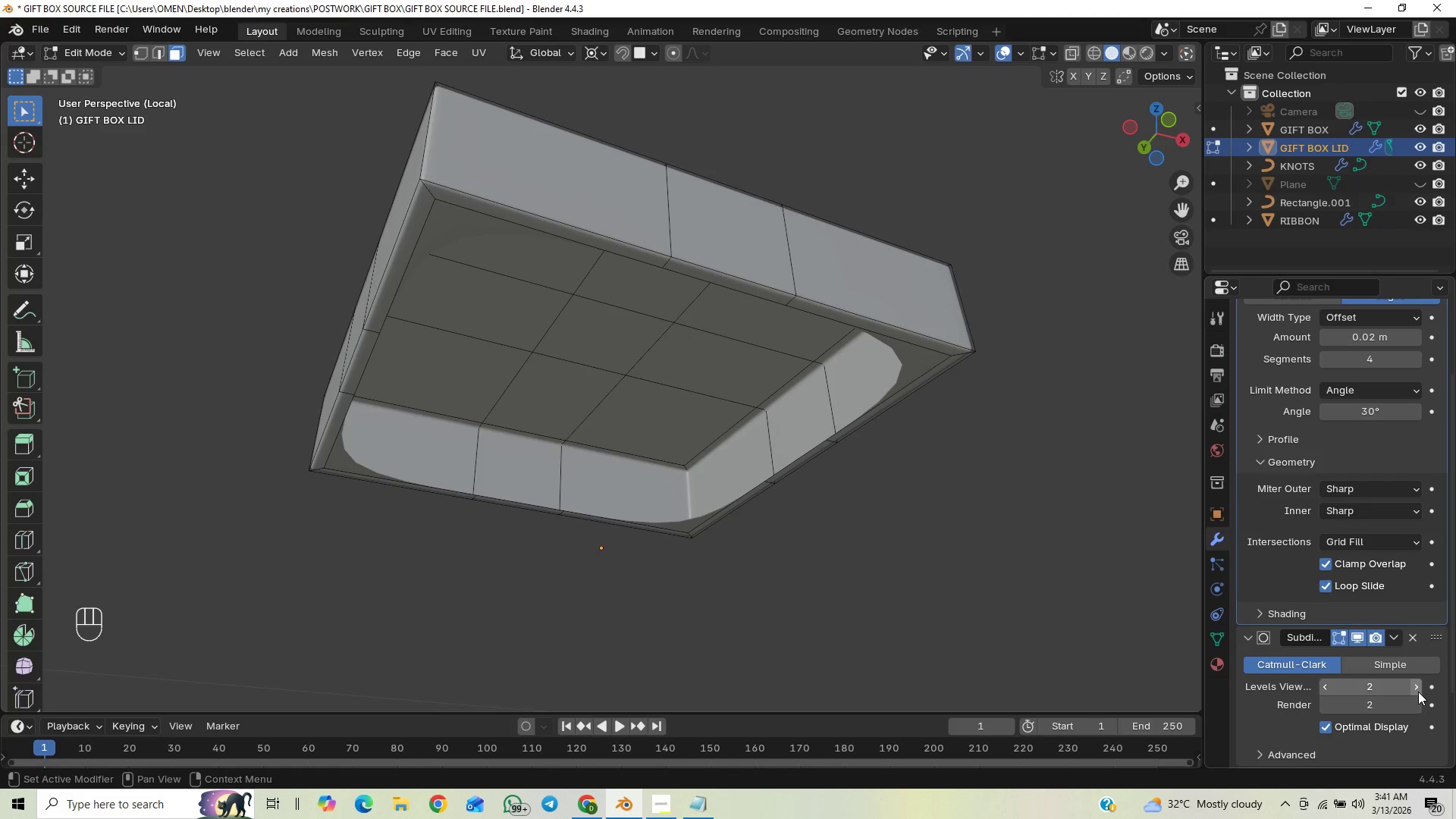 
left_click([830, 194])
 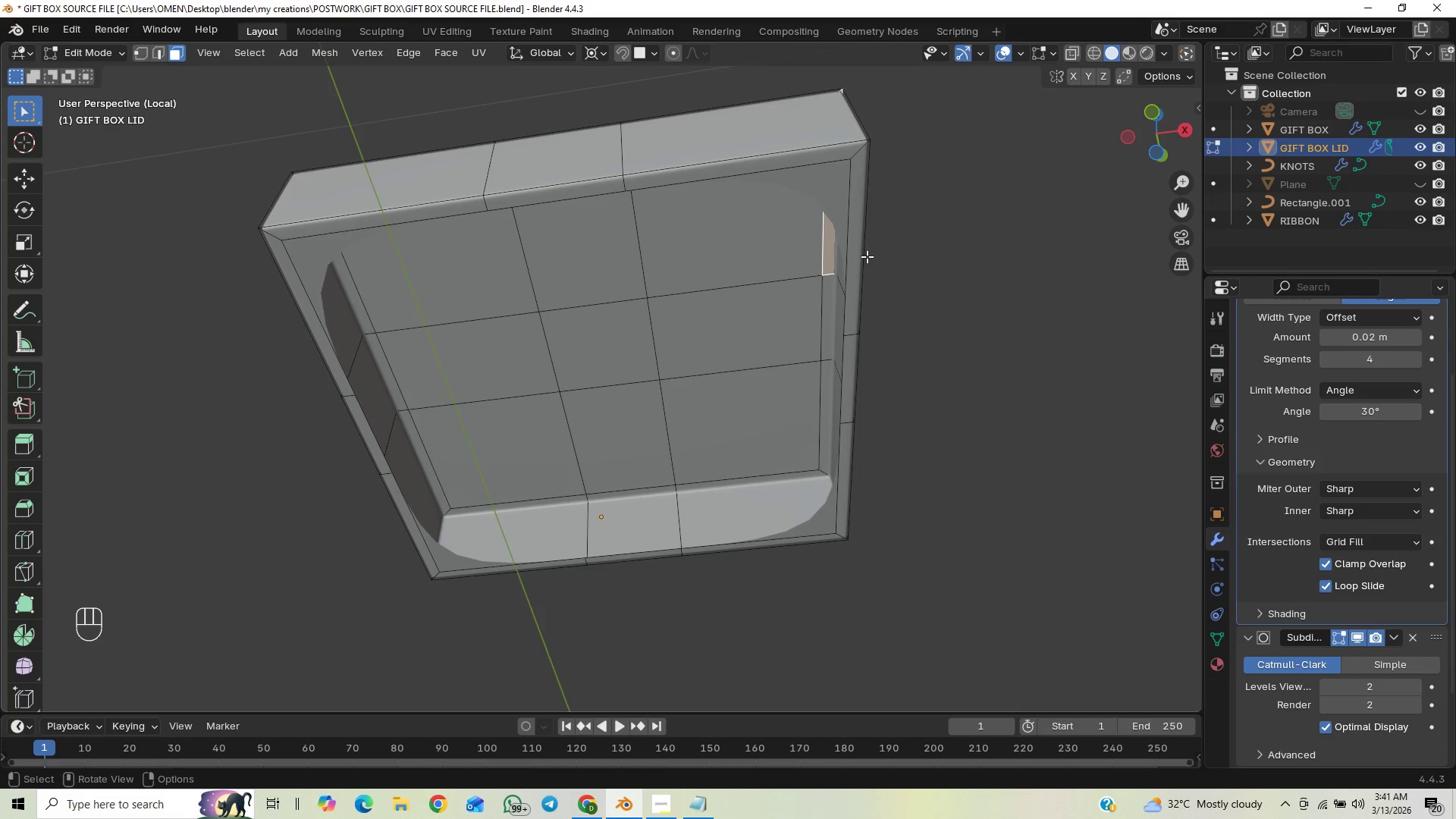 
key(3)
 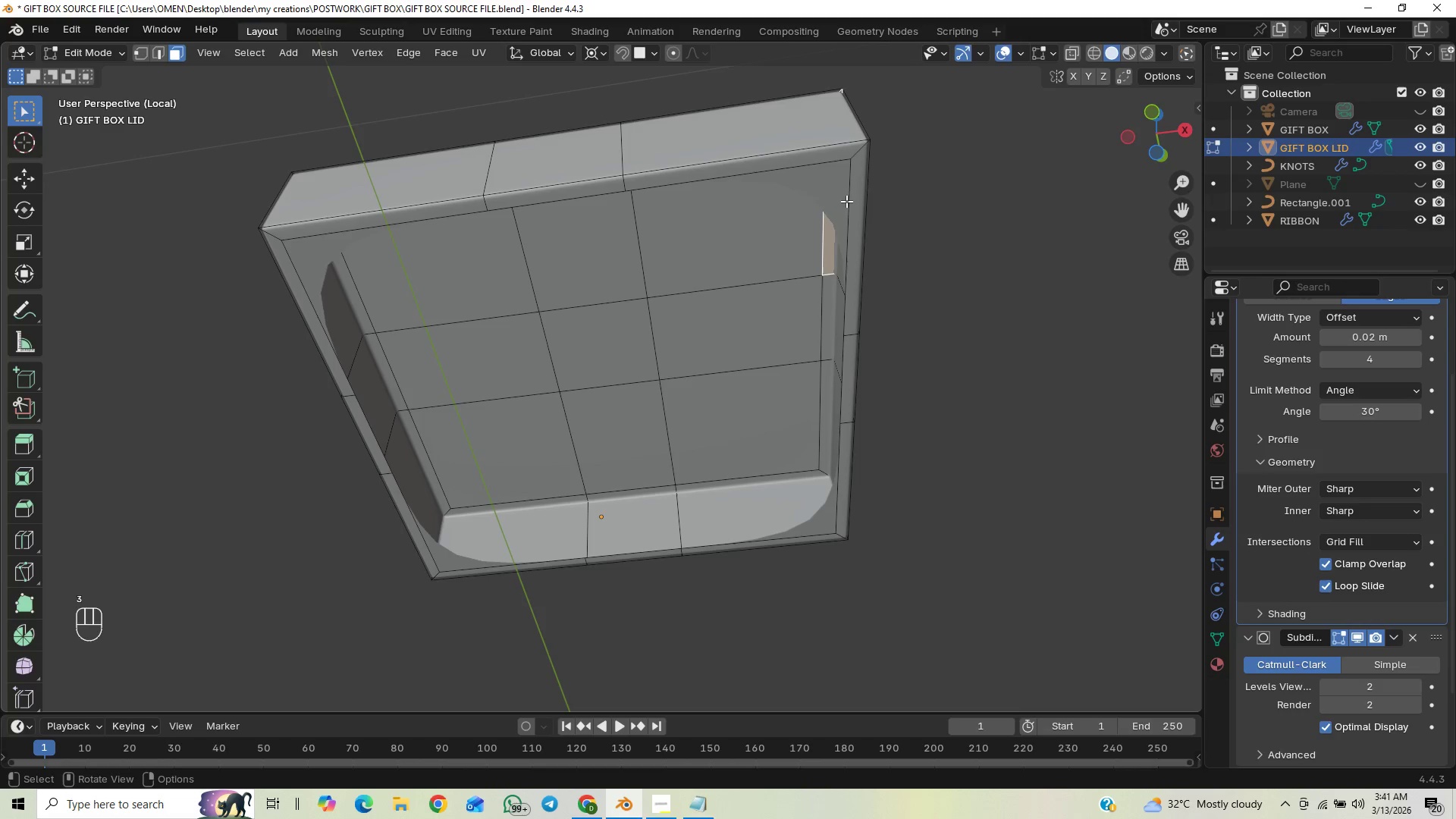 
left_click([836, 193])
 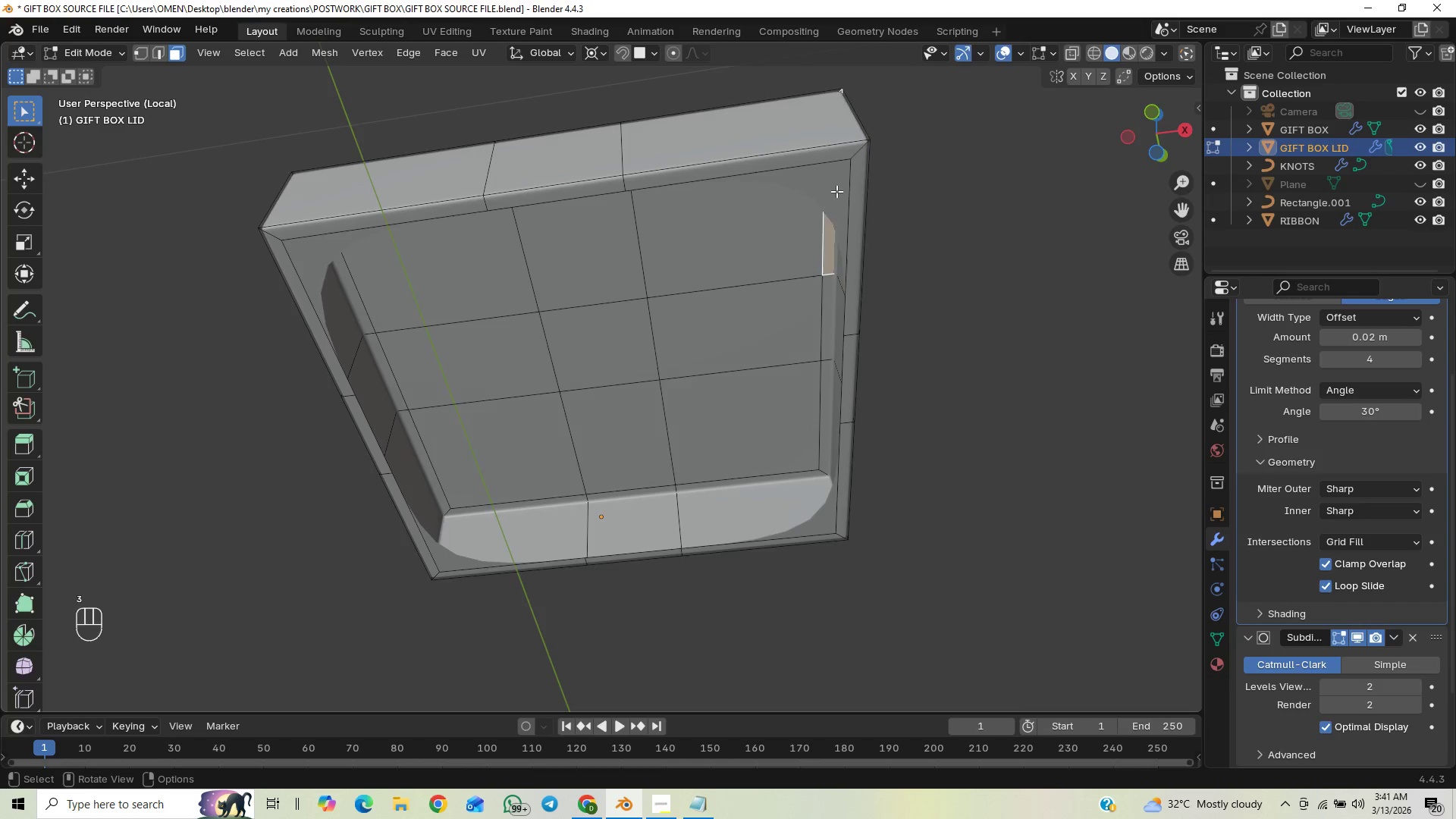 
scroll: coordinate [911, 231], scroll_direction: up, amount: 1.0
 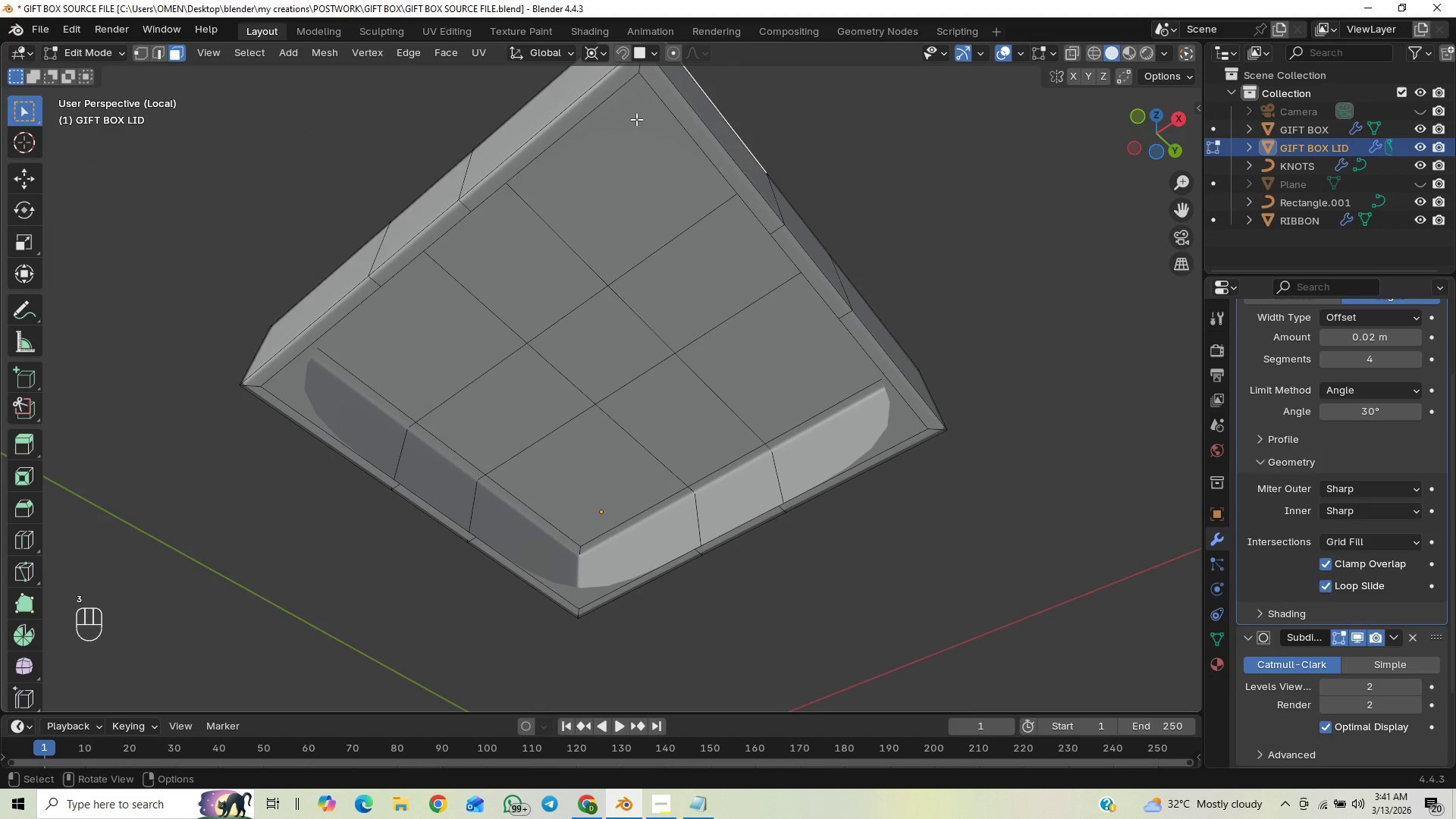 
left_click([598, 96])
 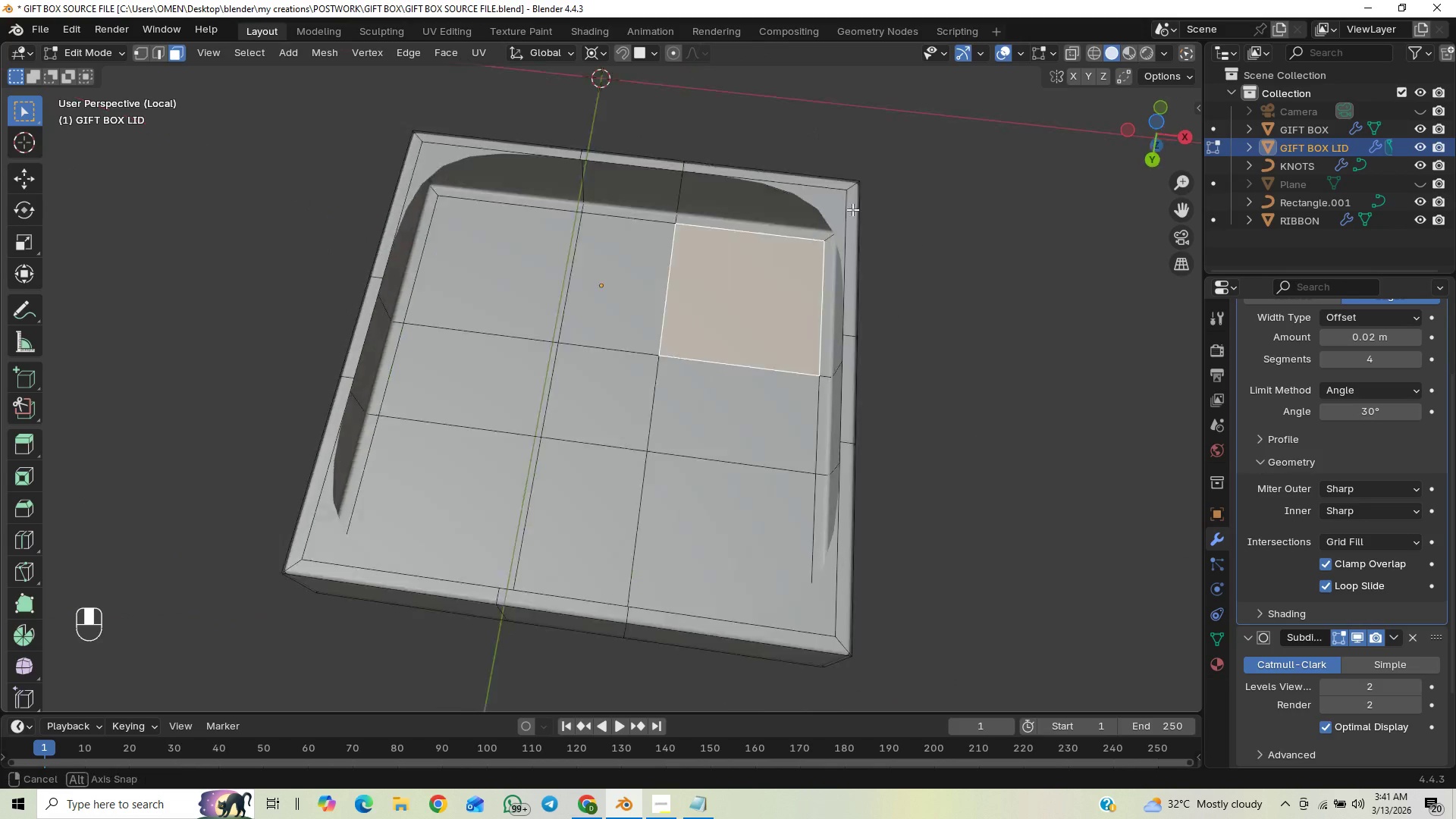 
scroll: coordinate [830, 170], scroll_direction: up, amount: 1.0
 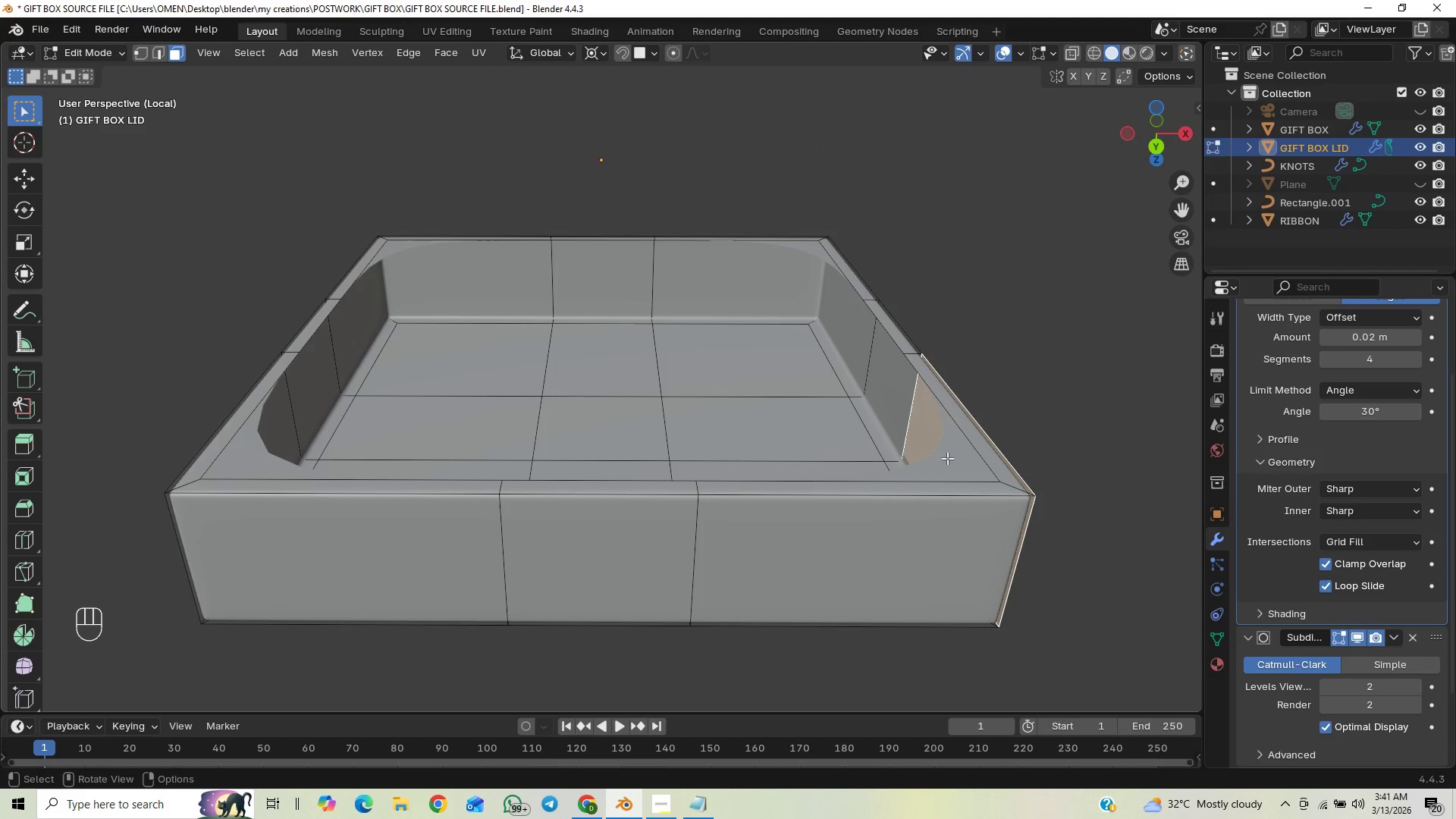 
scroll: coordinate [918, 441], scroll_direction: down, amount: 1.0
 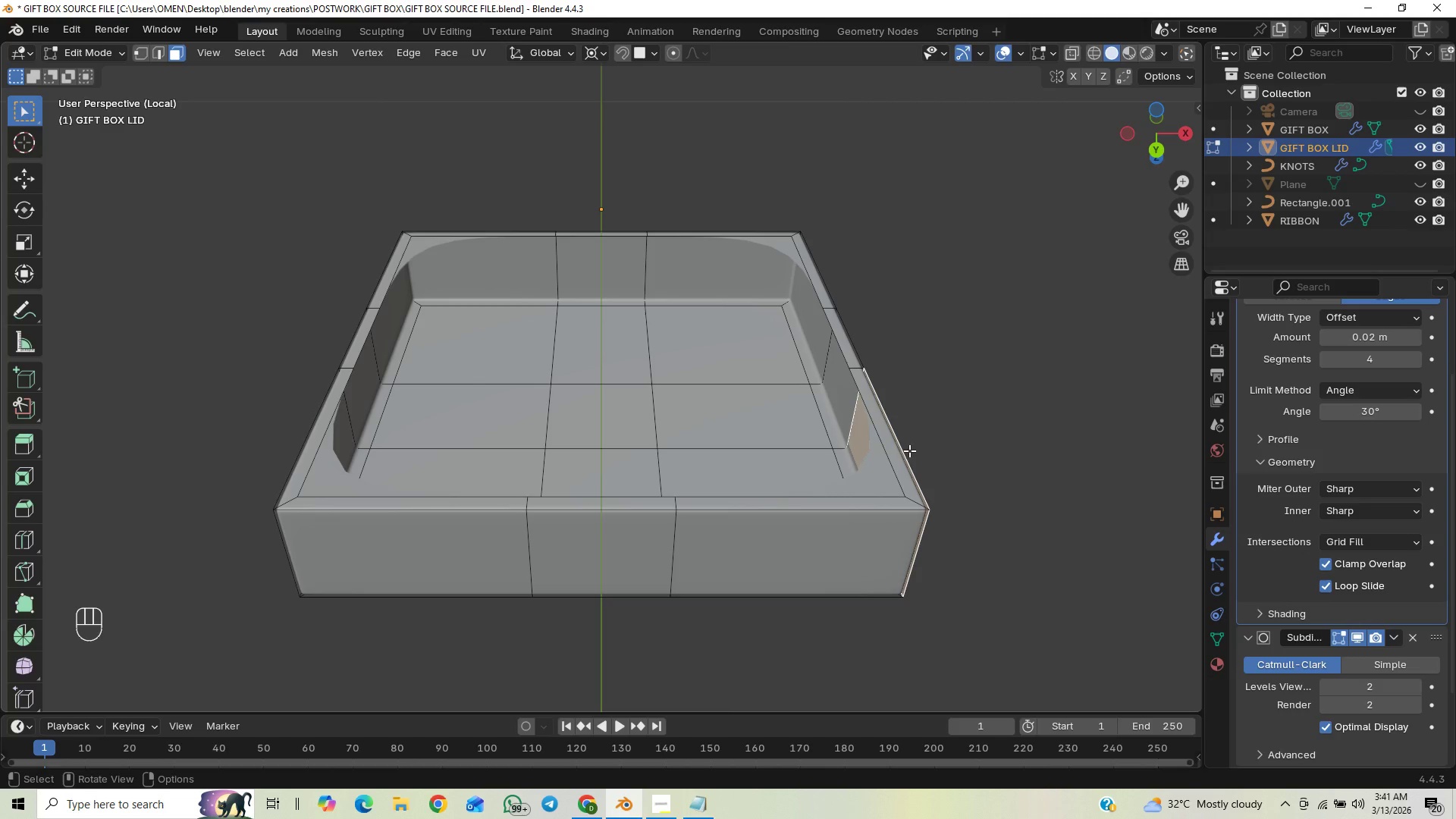 
key(Control+R)
 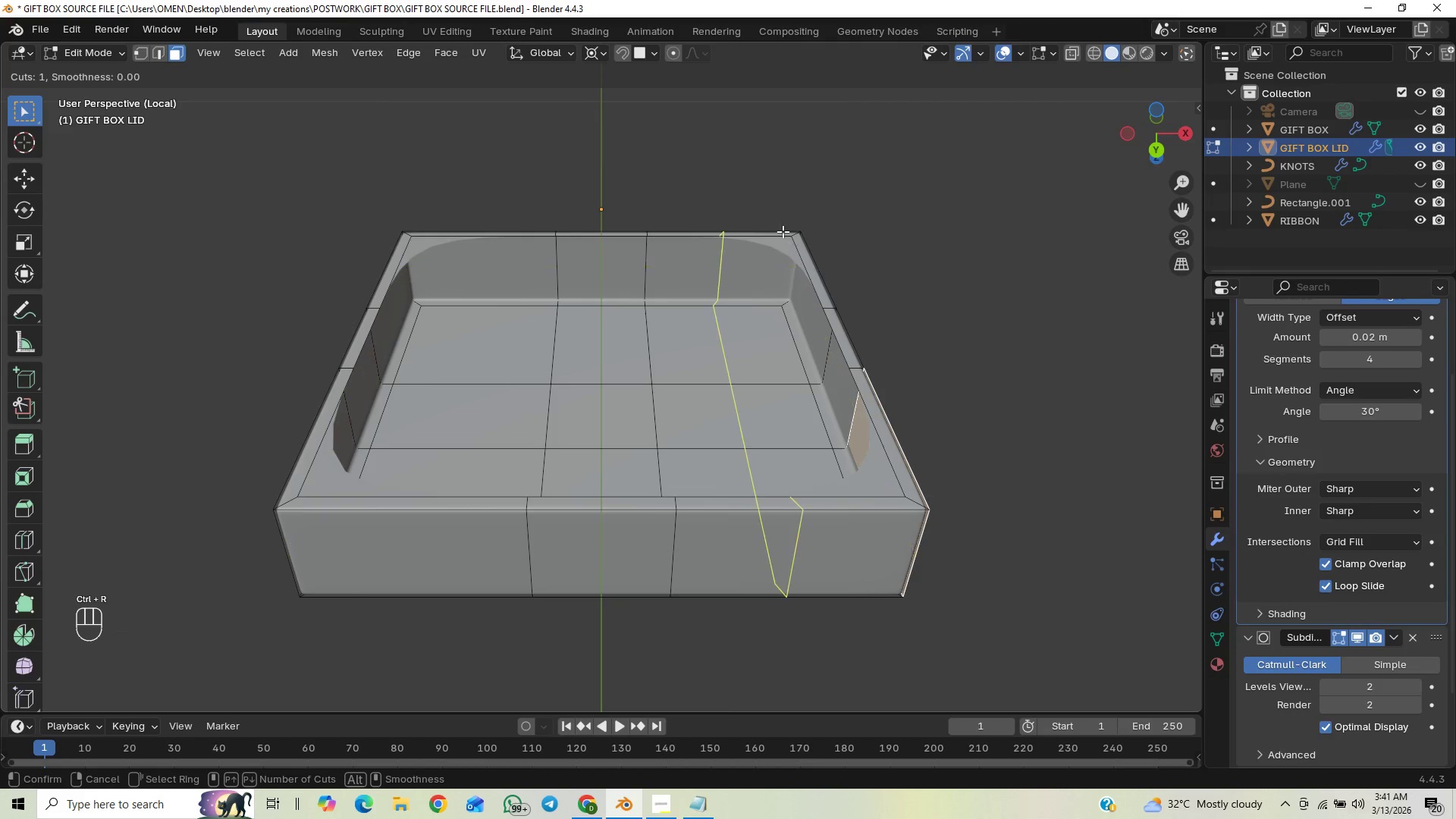 
left_click_drag(start_coordinate=[783, 228], to_coordinate=[874, 351])
 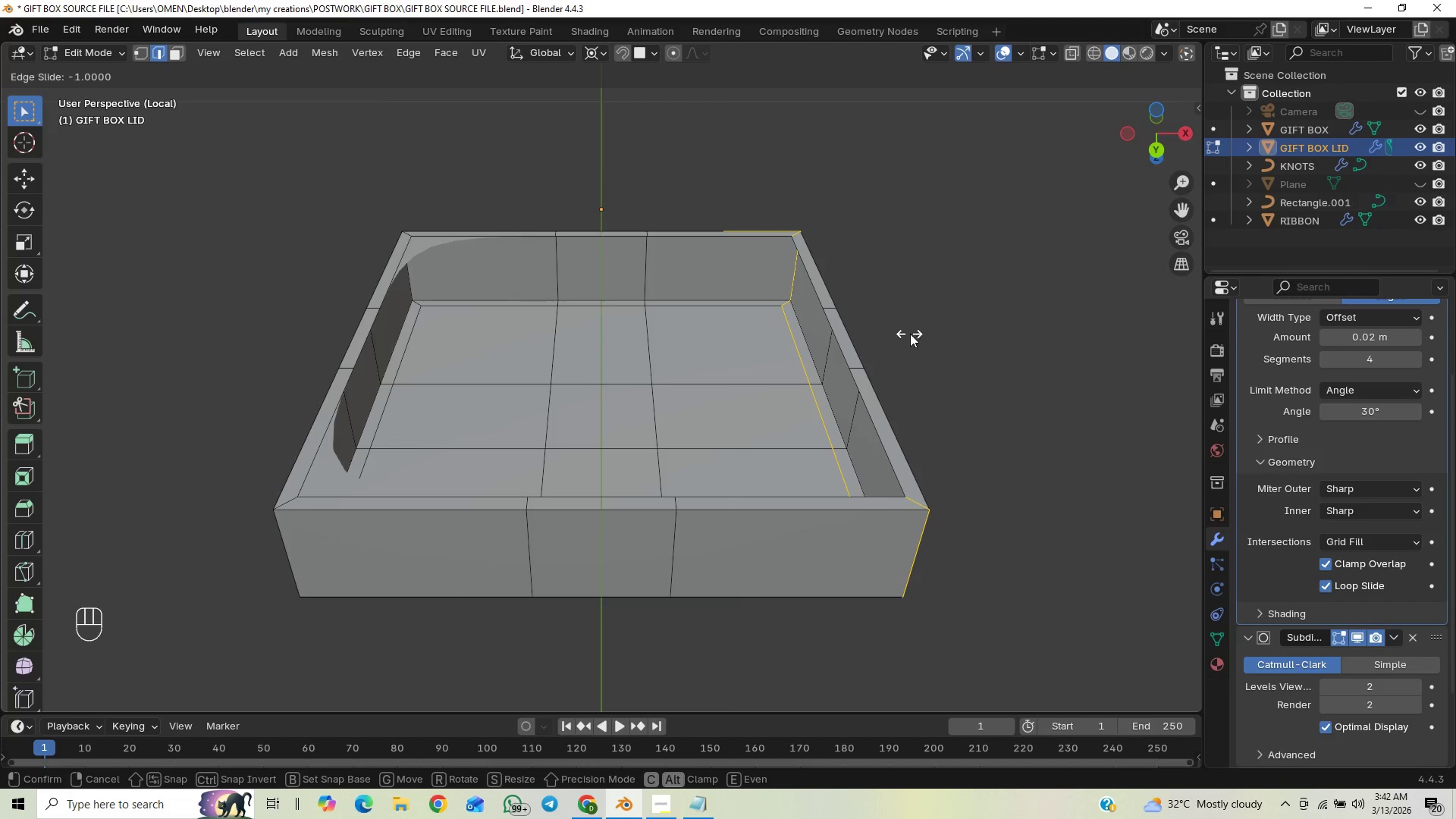 
left_click([911, 333])
 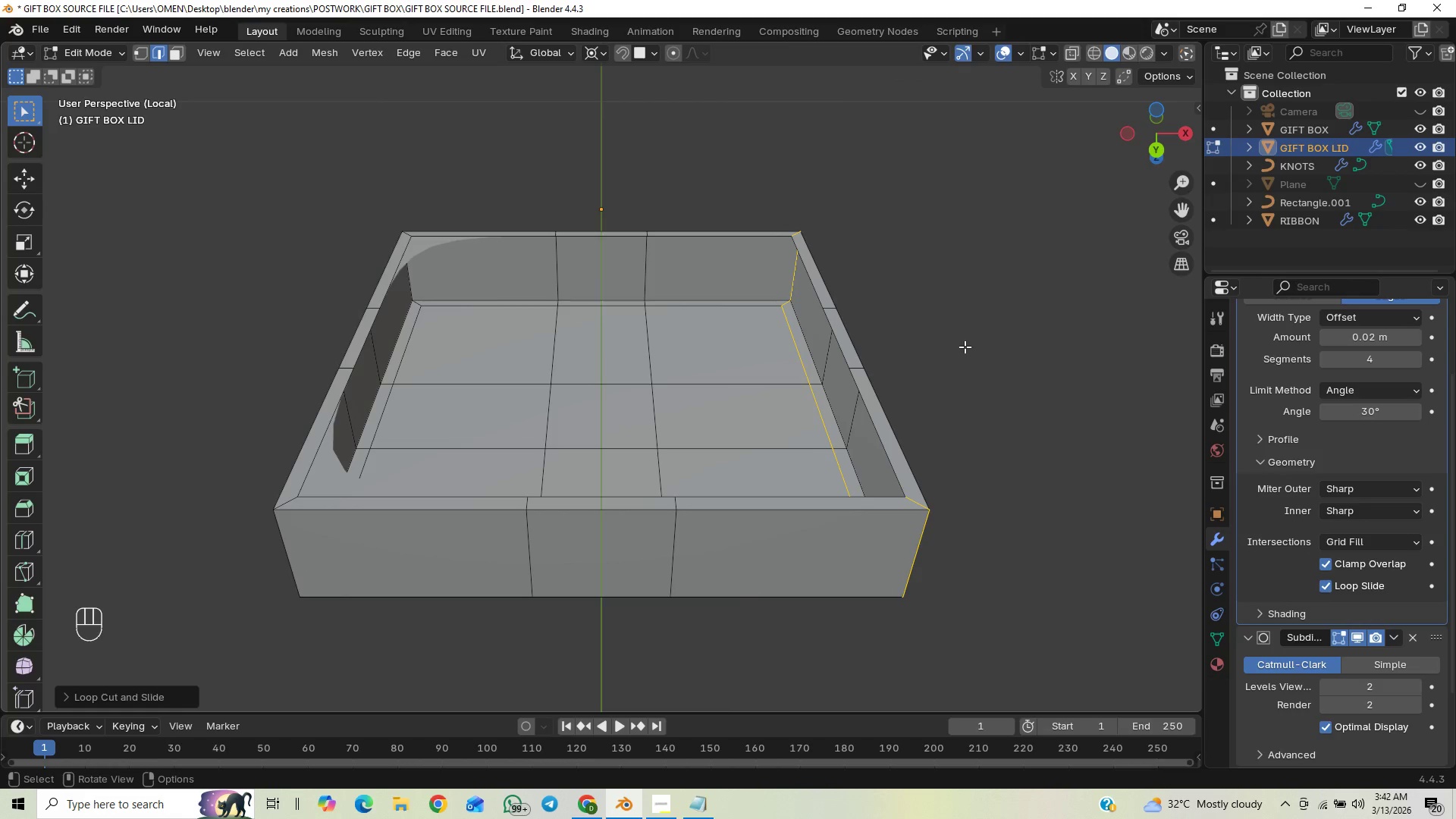 
key(Tab)
 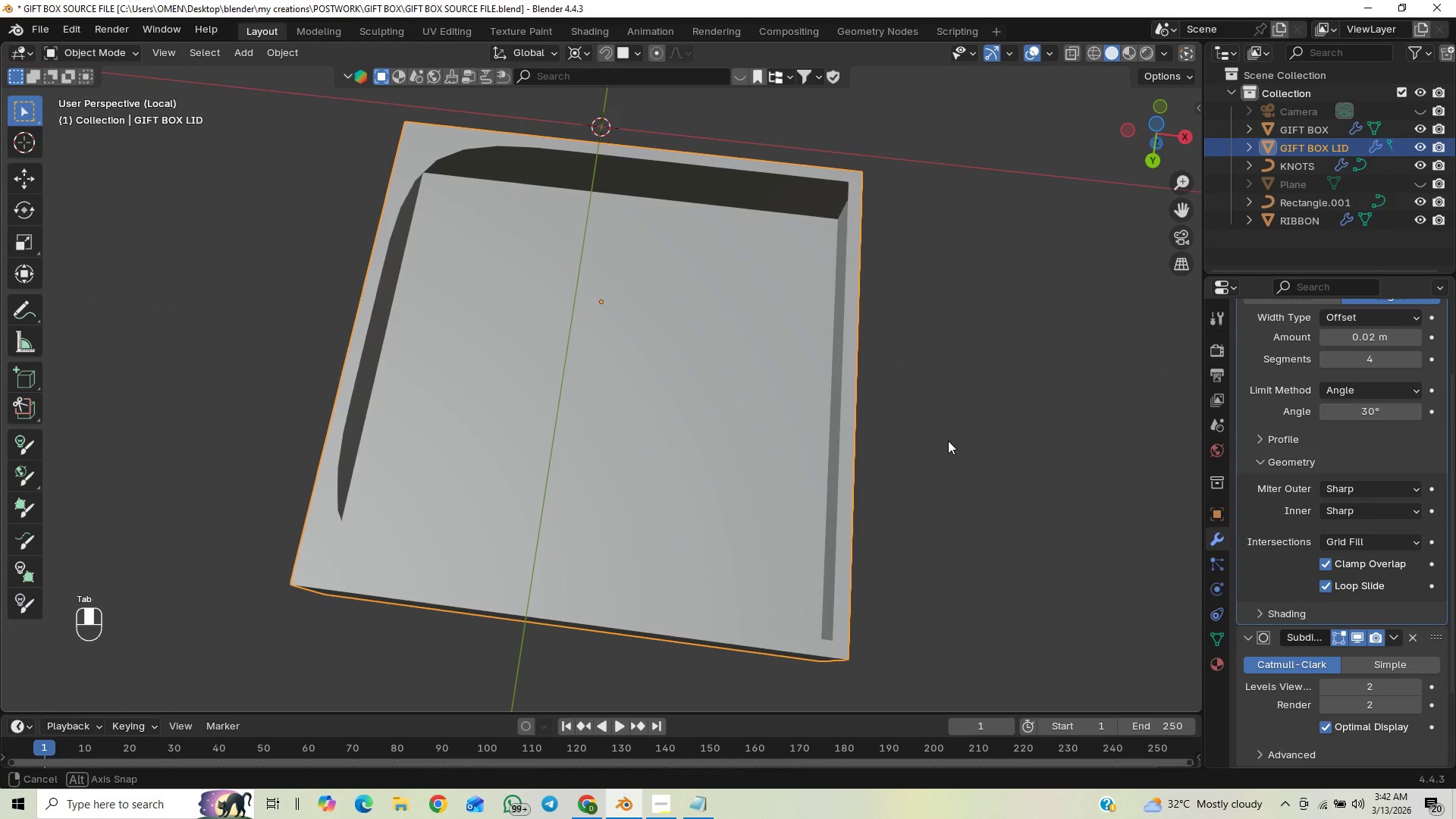 
key(Control+Z)
 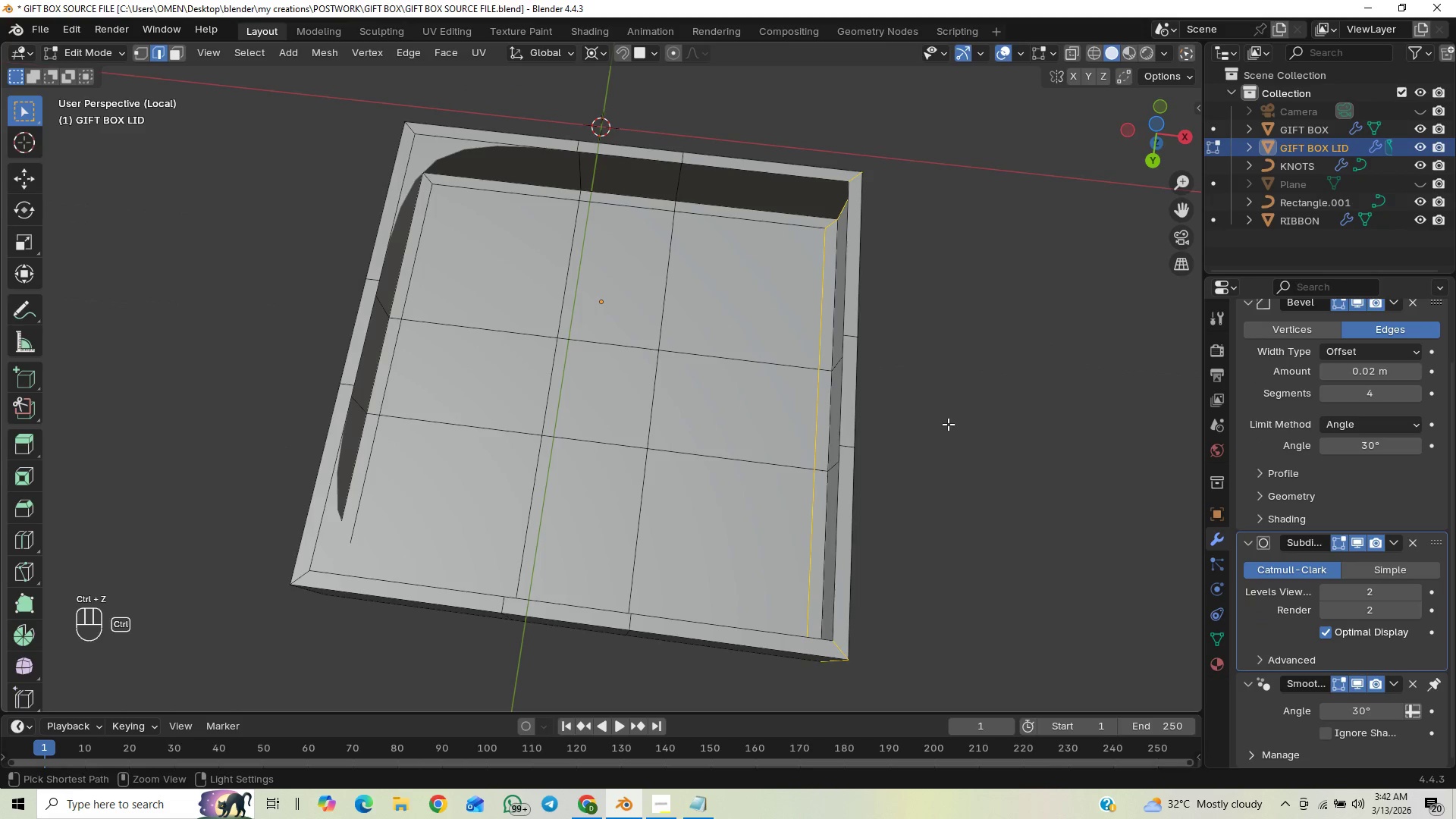 
key(Control+Z)
 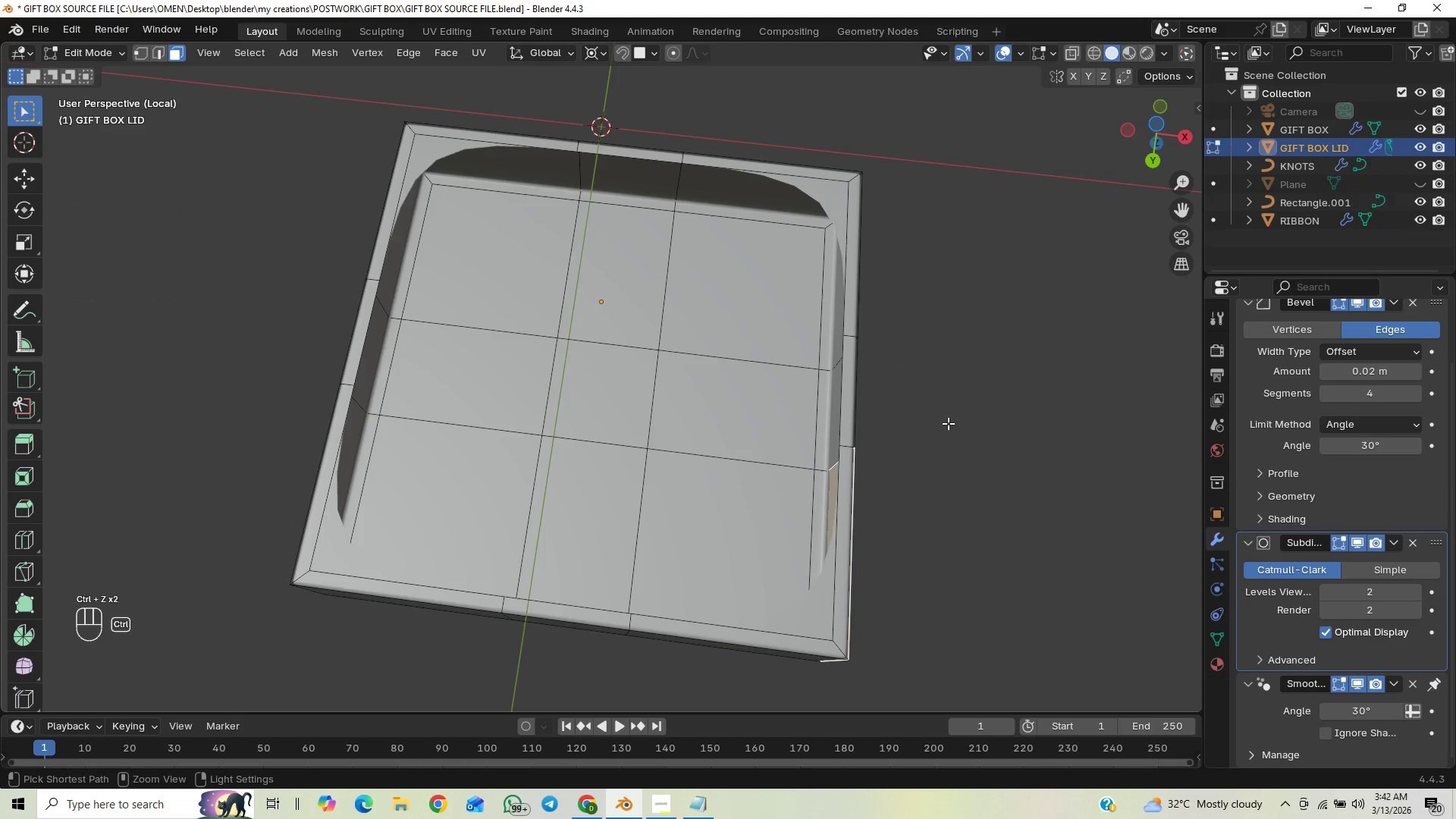 
key(Control+Z)
 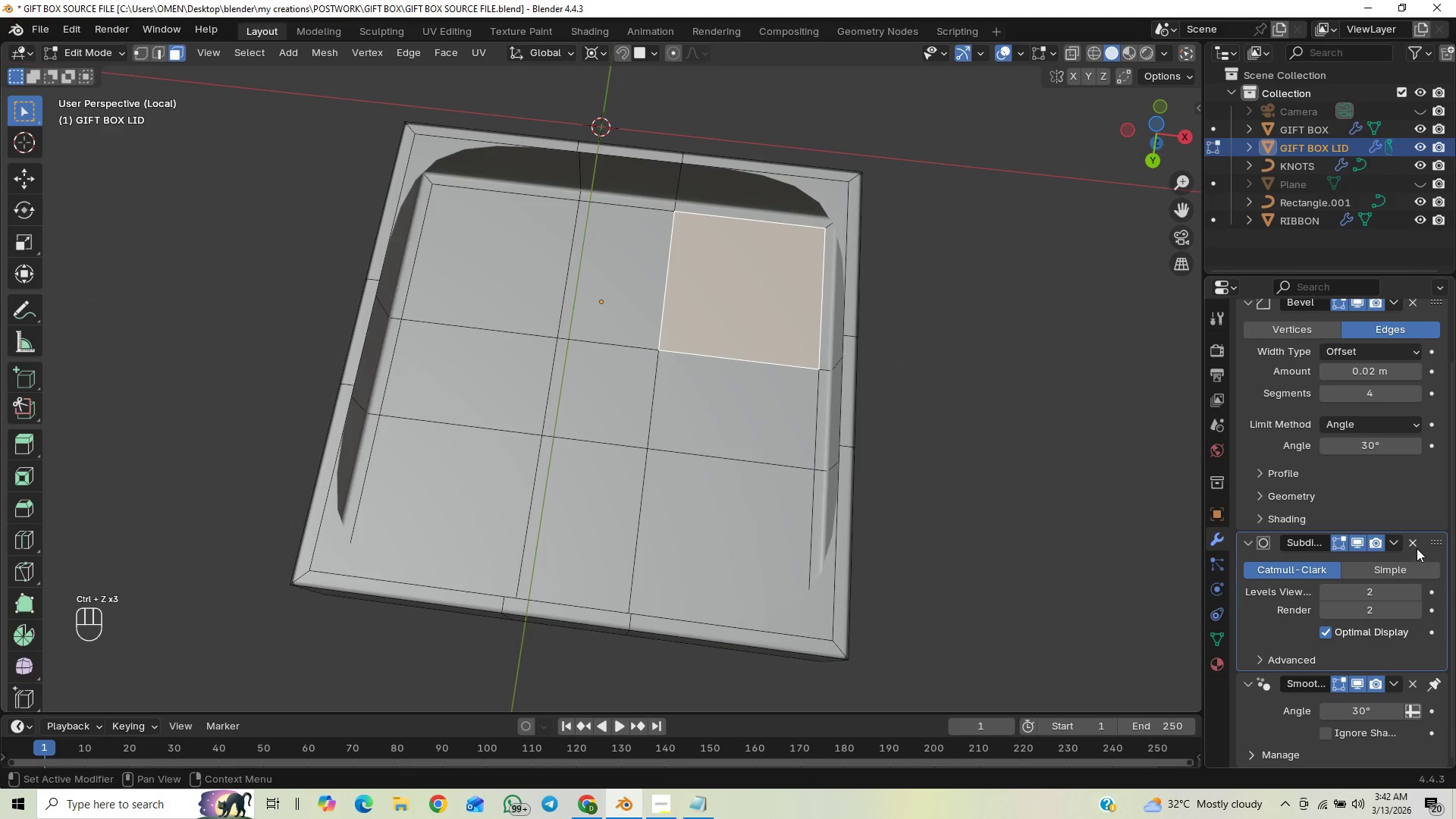 
left_click([1414, 544])
 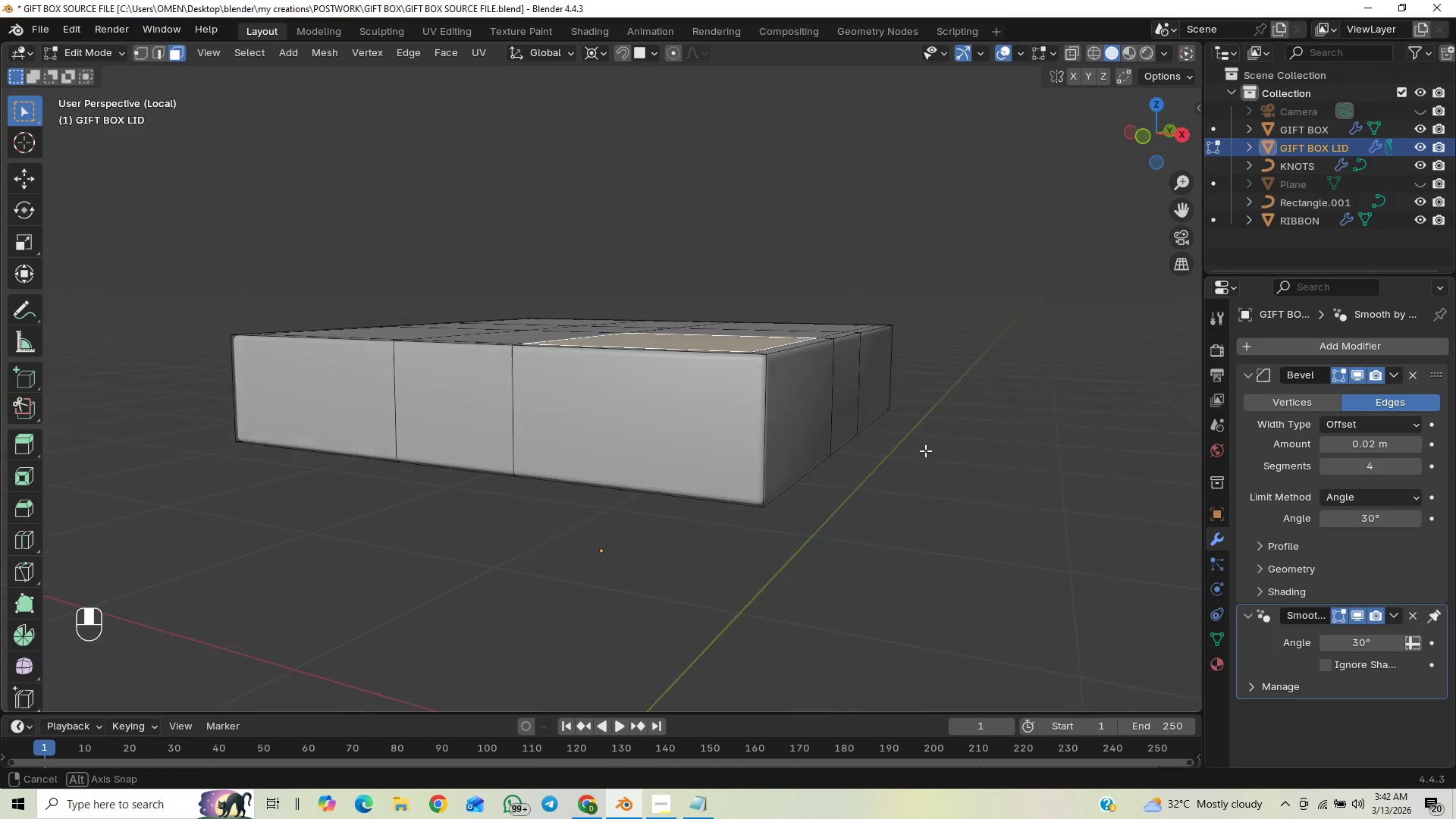 
wait(5.31)
 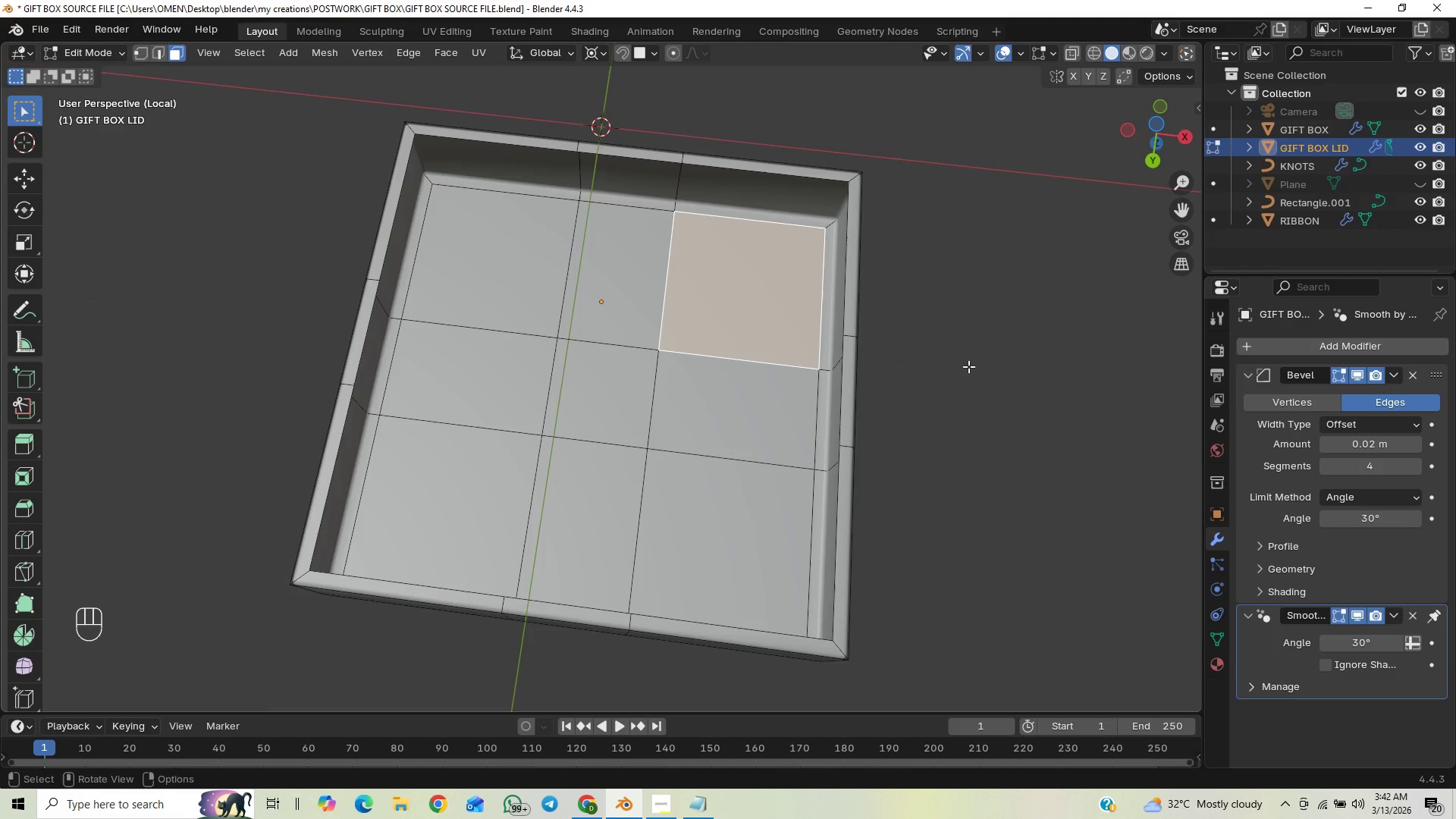 
key(Slash)
 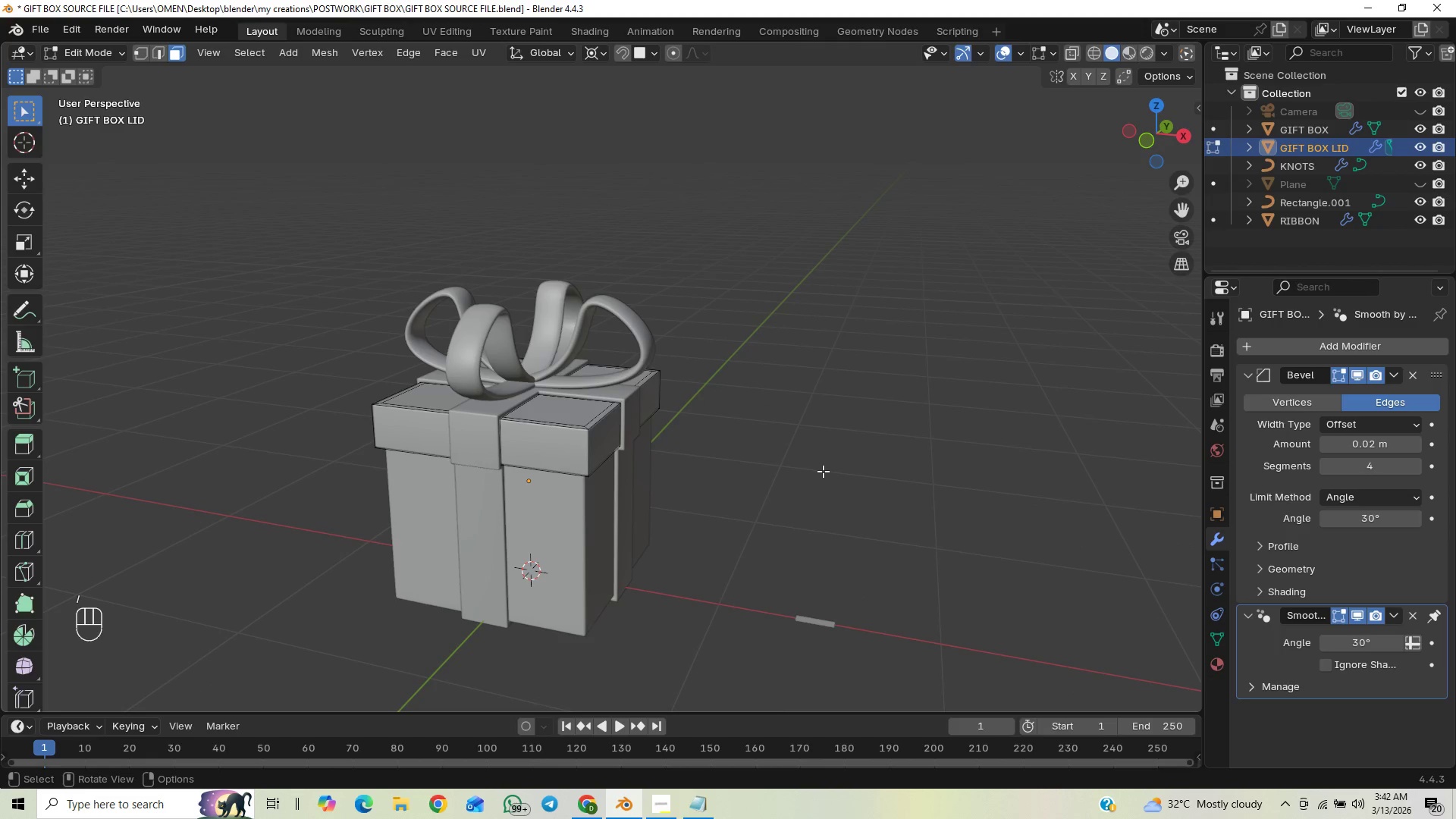 
key(Tab)
 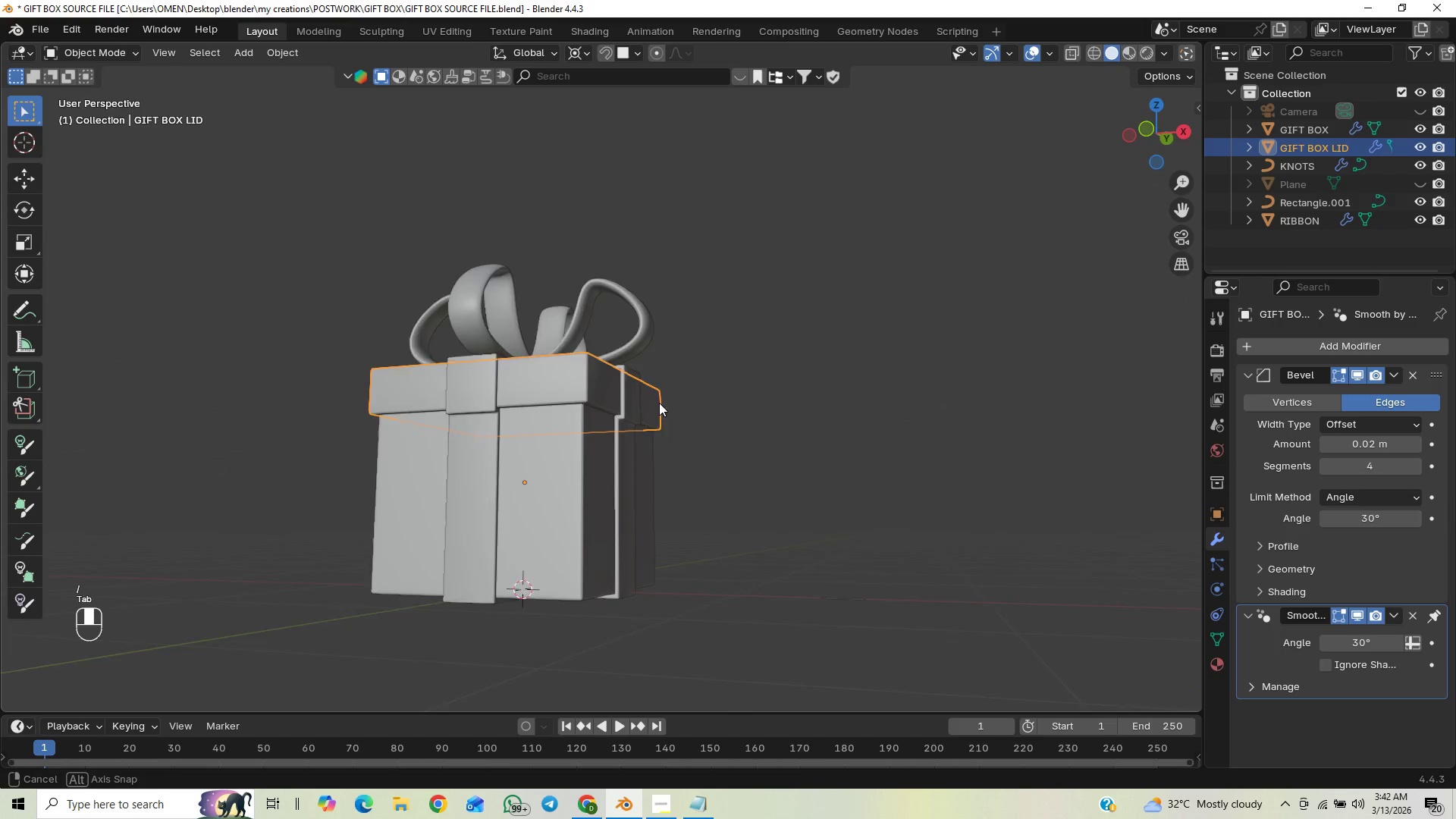 
scroll: coordinate [627, 314], scroll_direction: up, amount: 2.0
 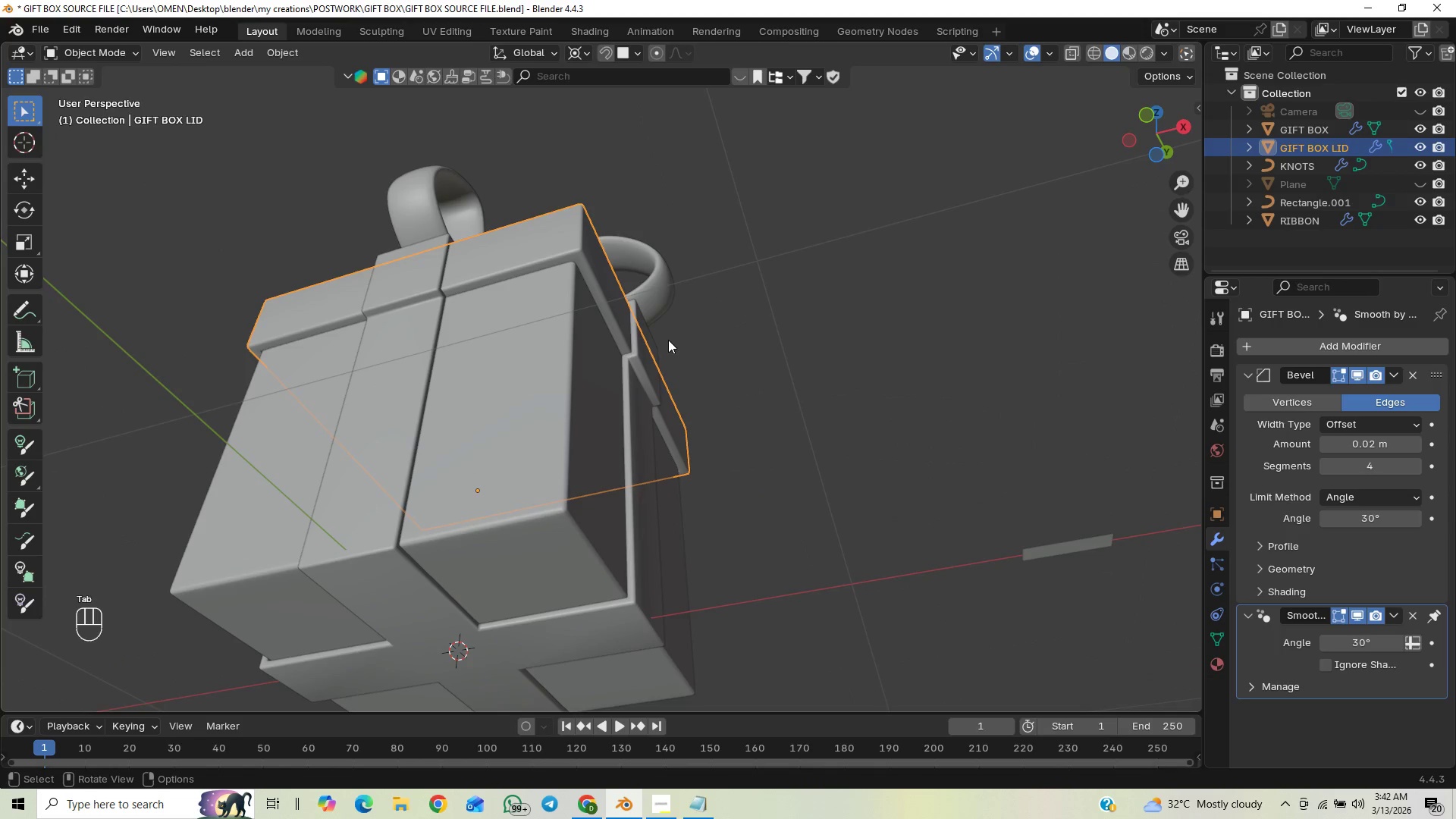 
key(G)
 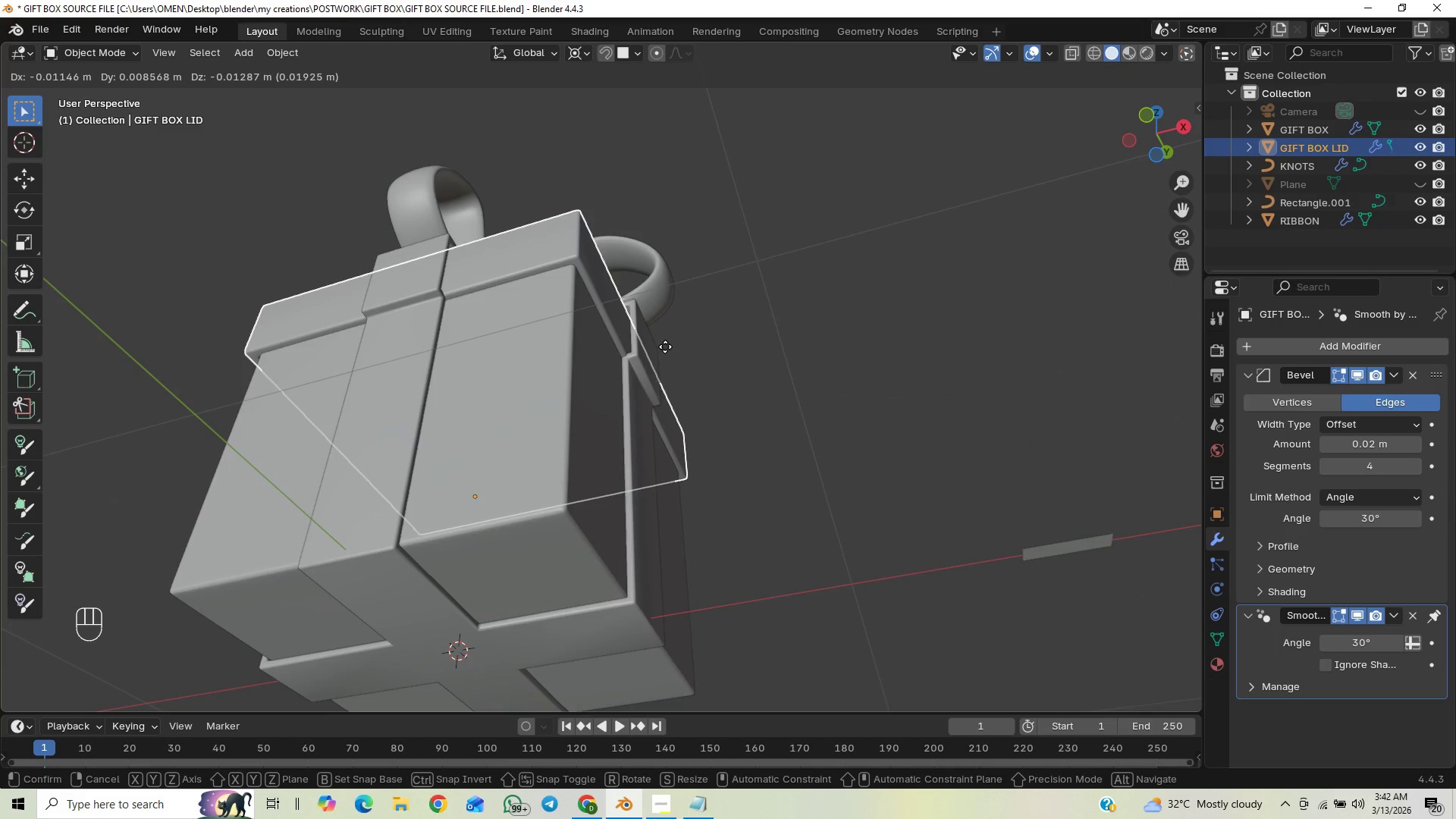 
right_click([670, 337])
 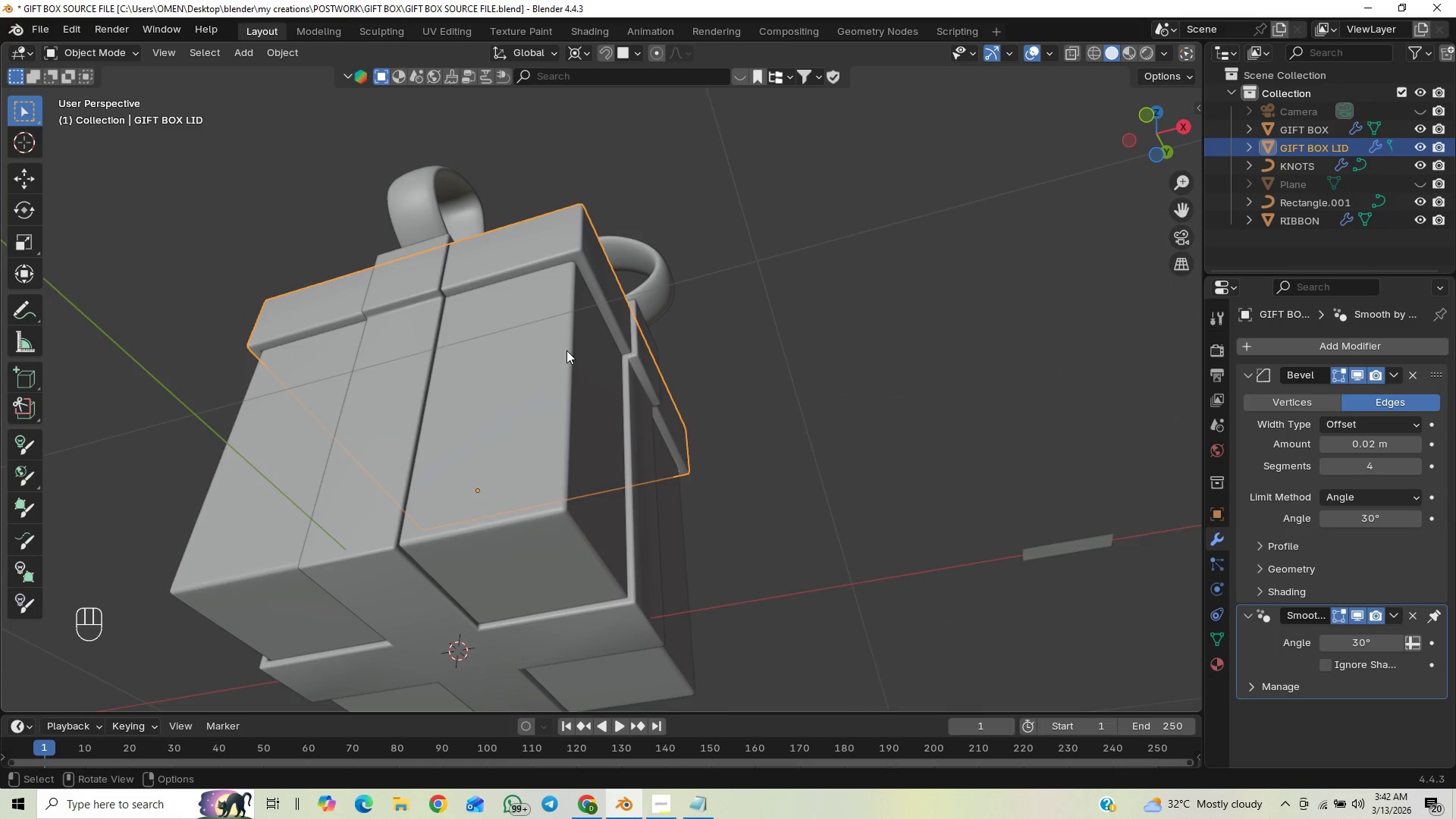 
scroll: coordinate [592, 325], scroll_direction: up, amount: 5.0
 